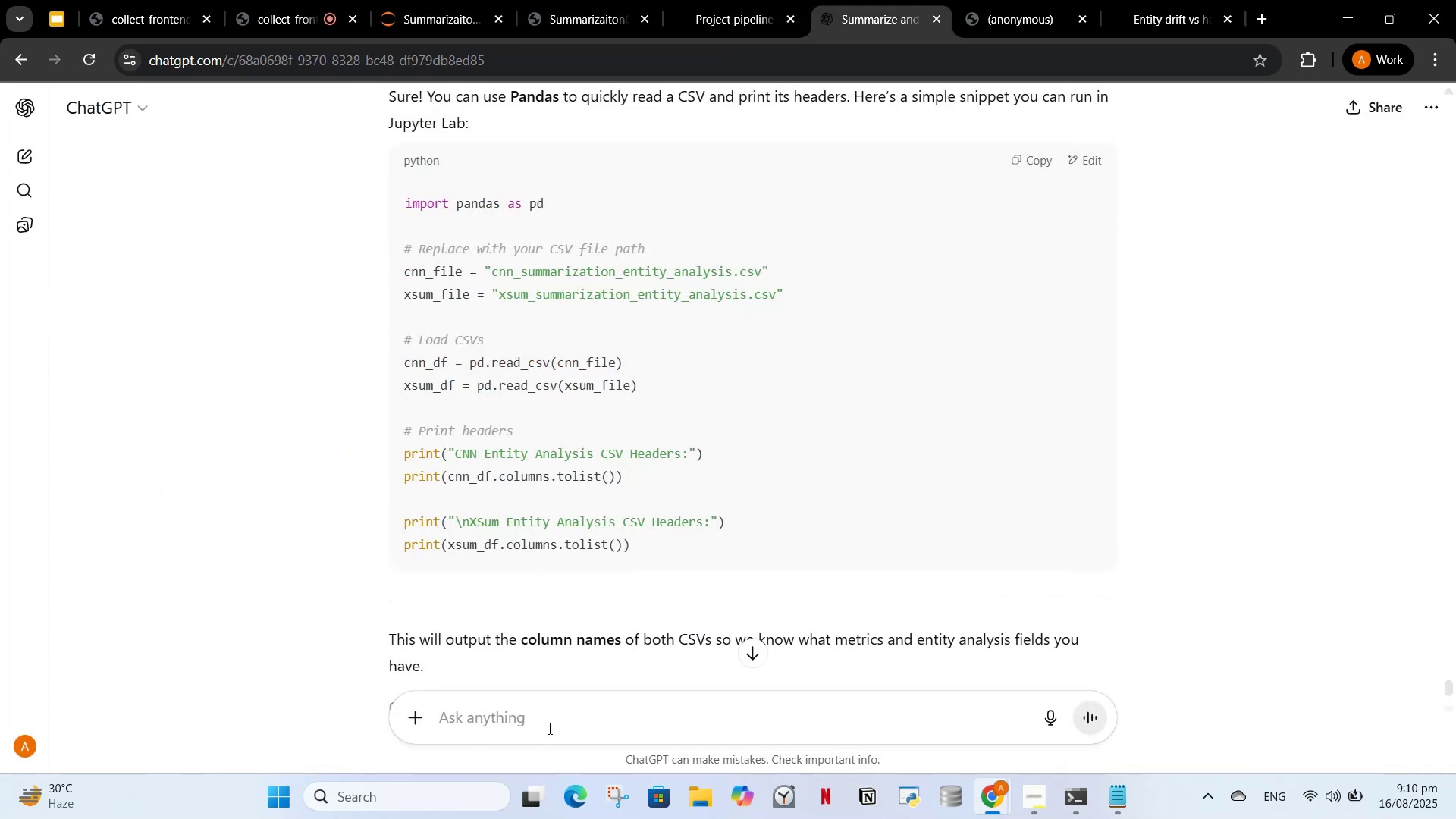 
left_click([548, 723])
 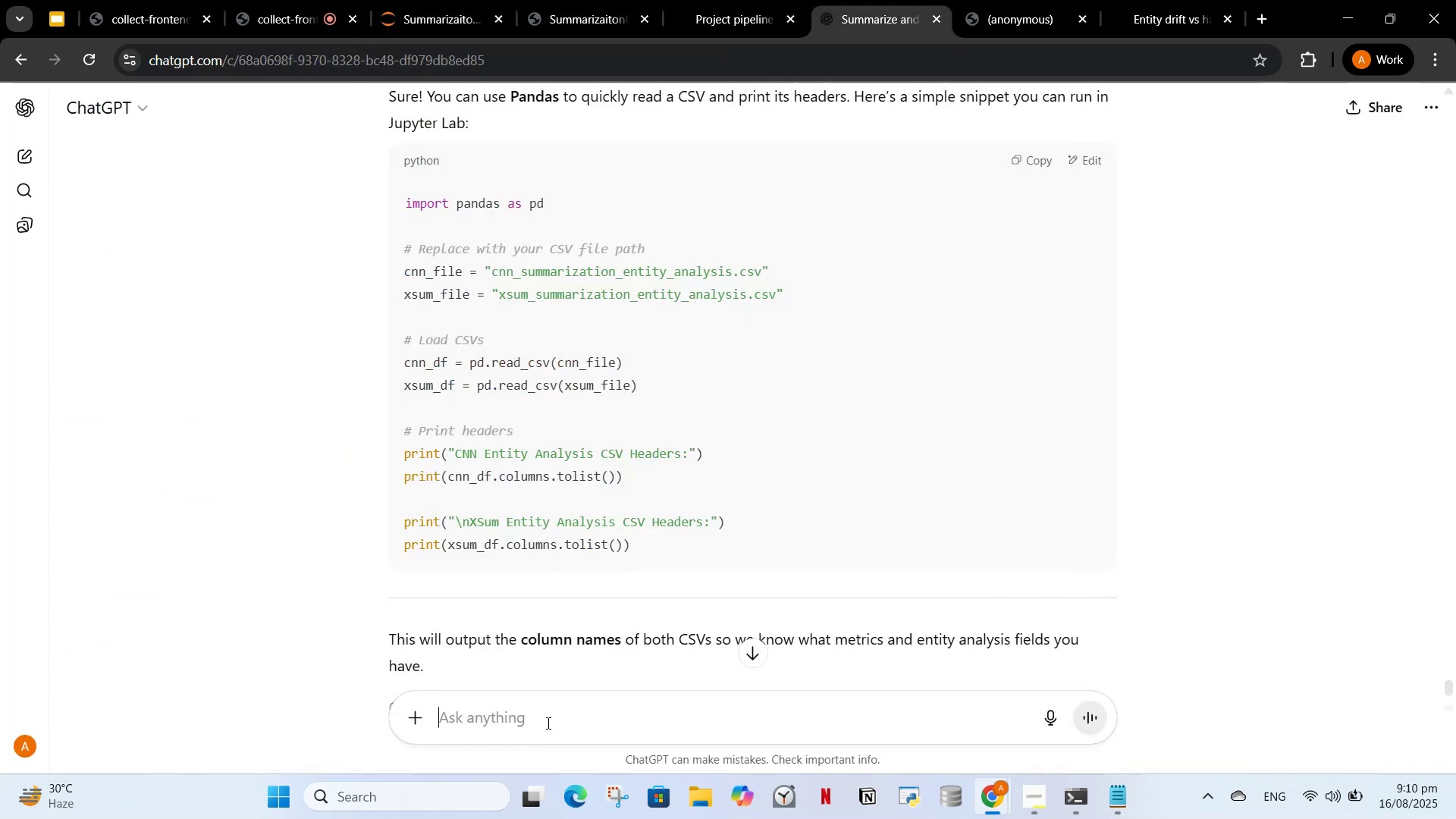 
key(Control+V)
 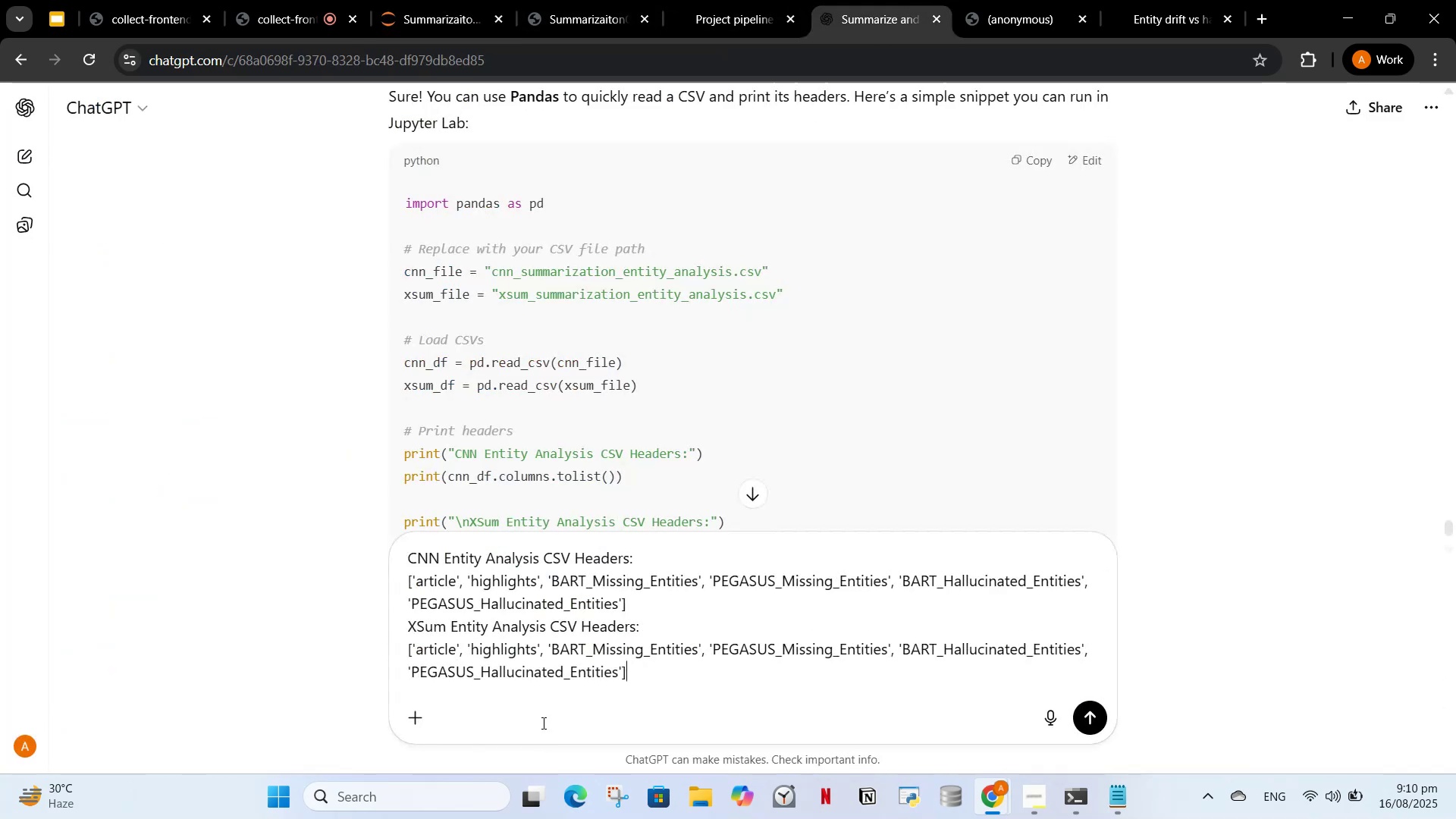 
key(Enter)
 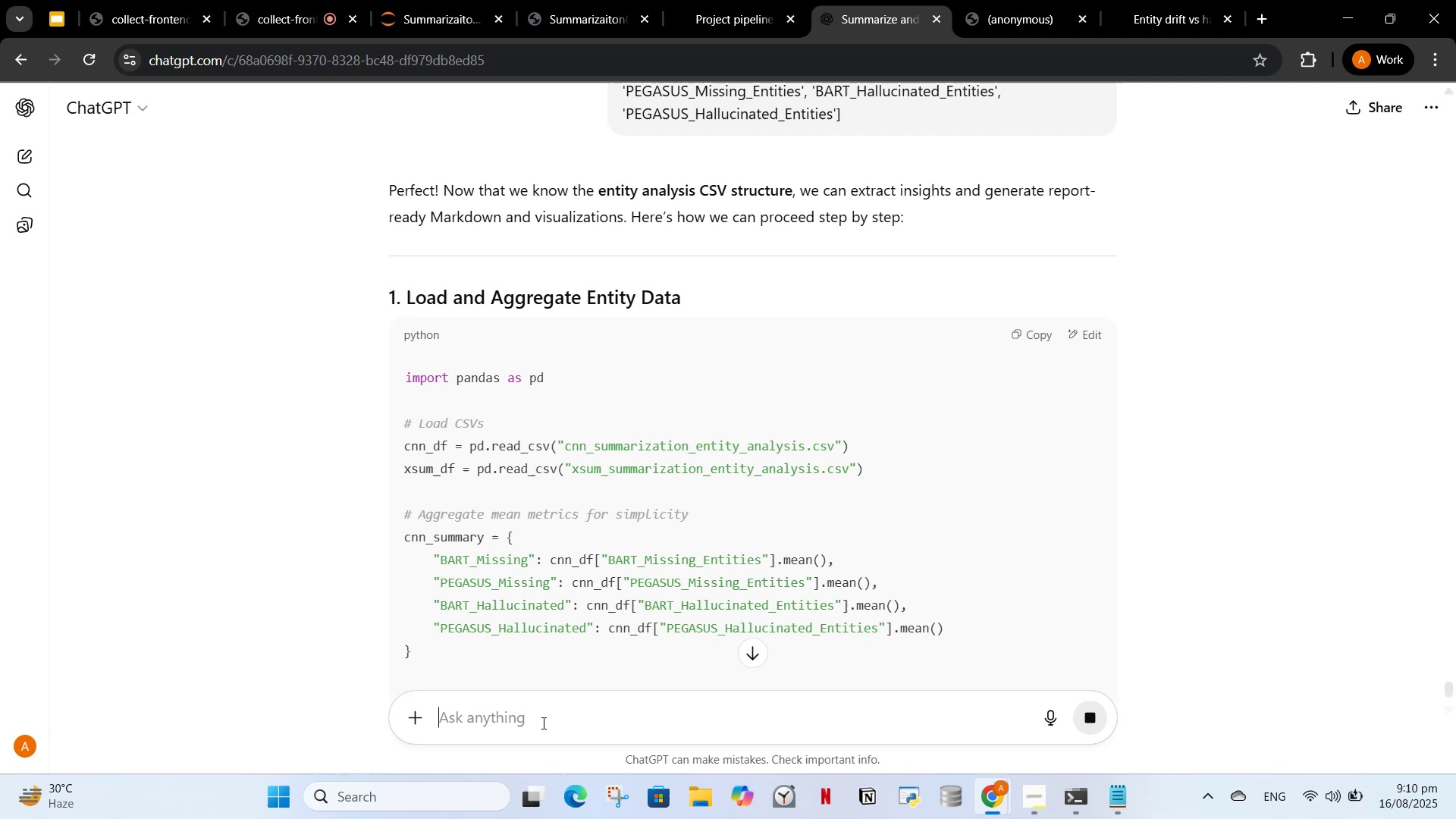 
wait(7.5)
 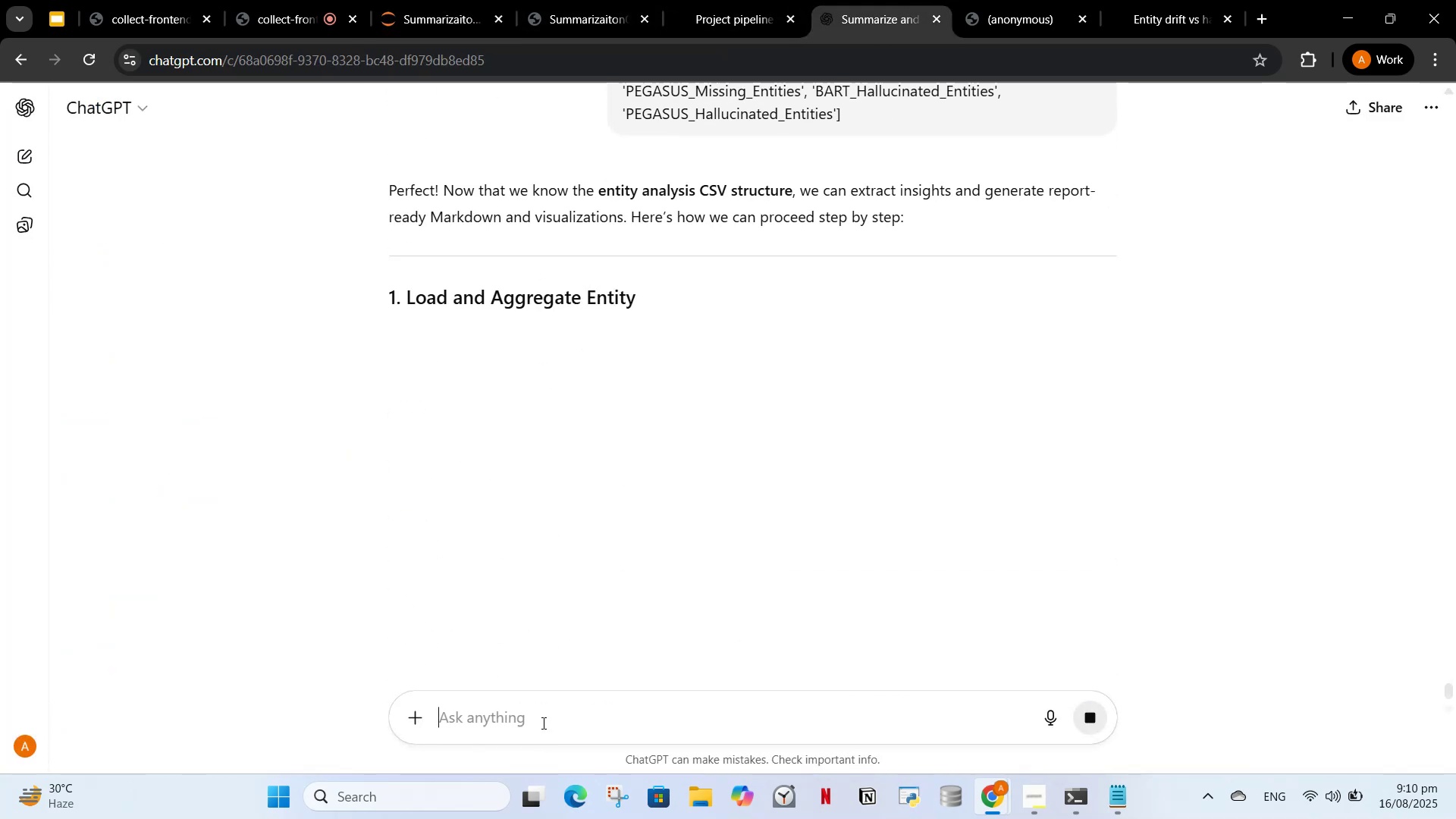 
scroll: coordinate [974, 410], scroll_direction: down, amount: 6.0
 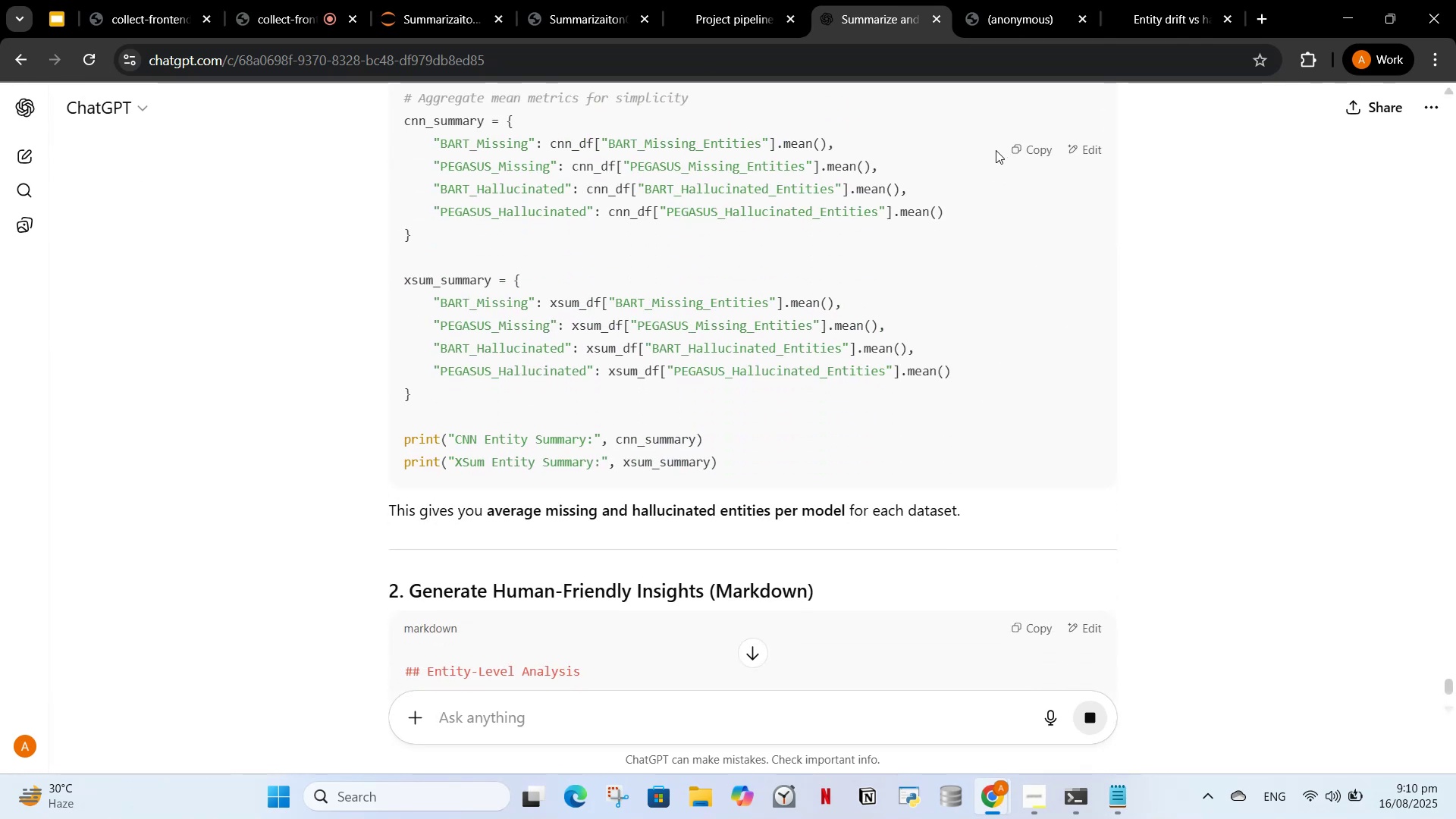 
scroll: coordinate [1015, 221], scroll_direction: up, amount: 3.0
 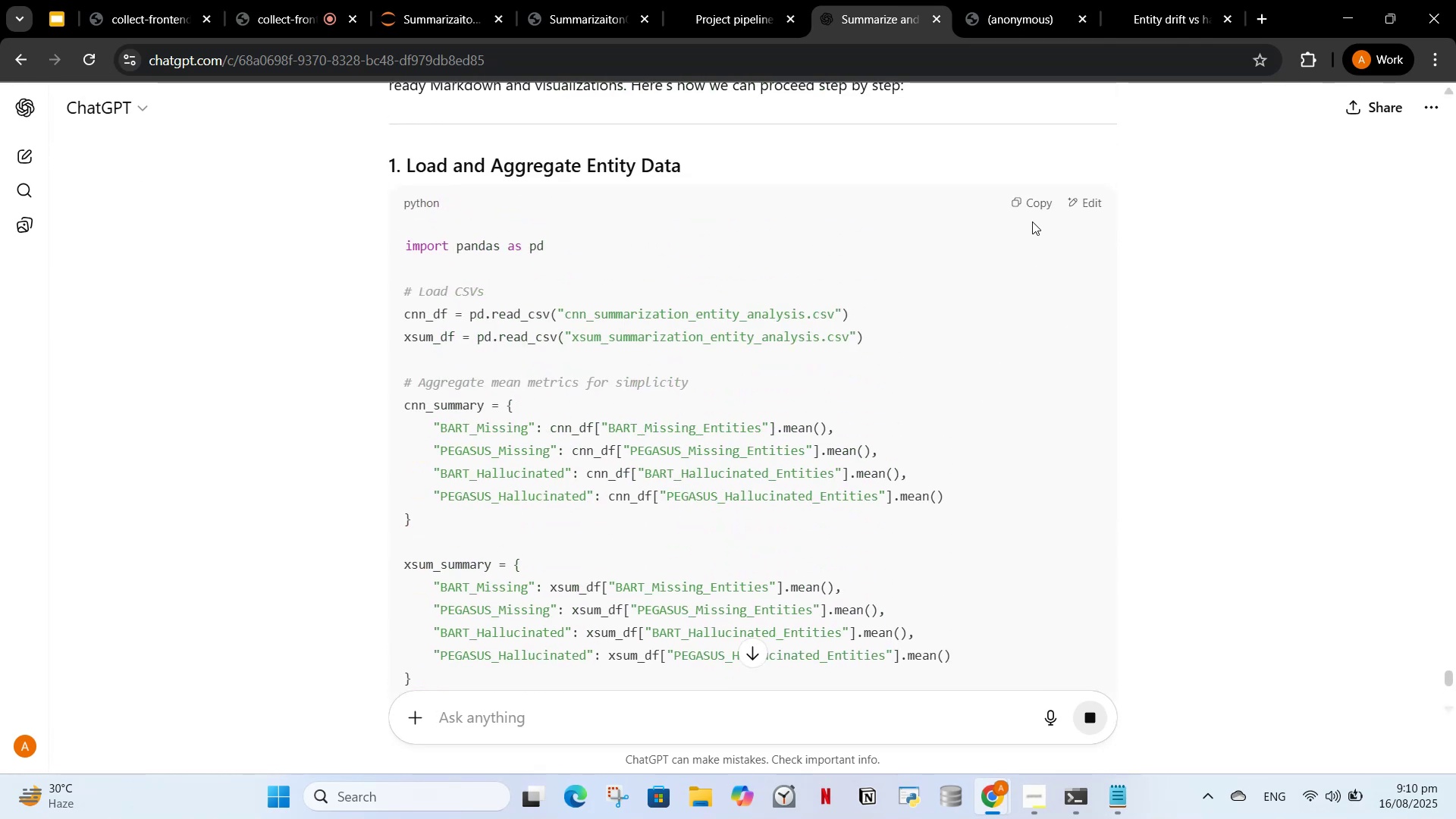 
left_click([1022, 202])
 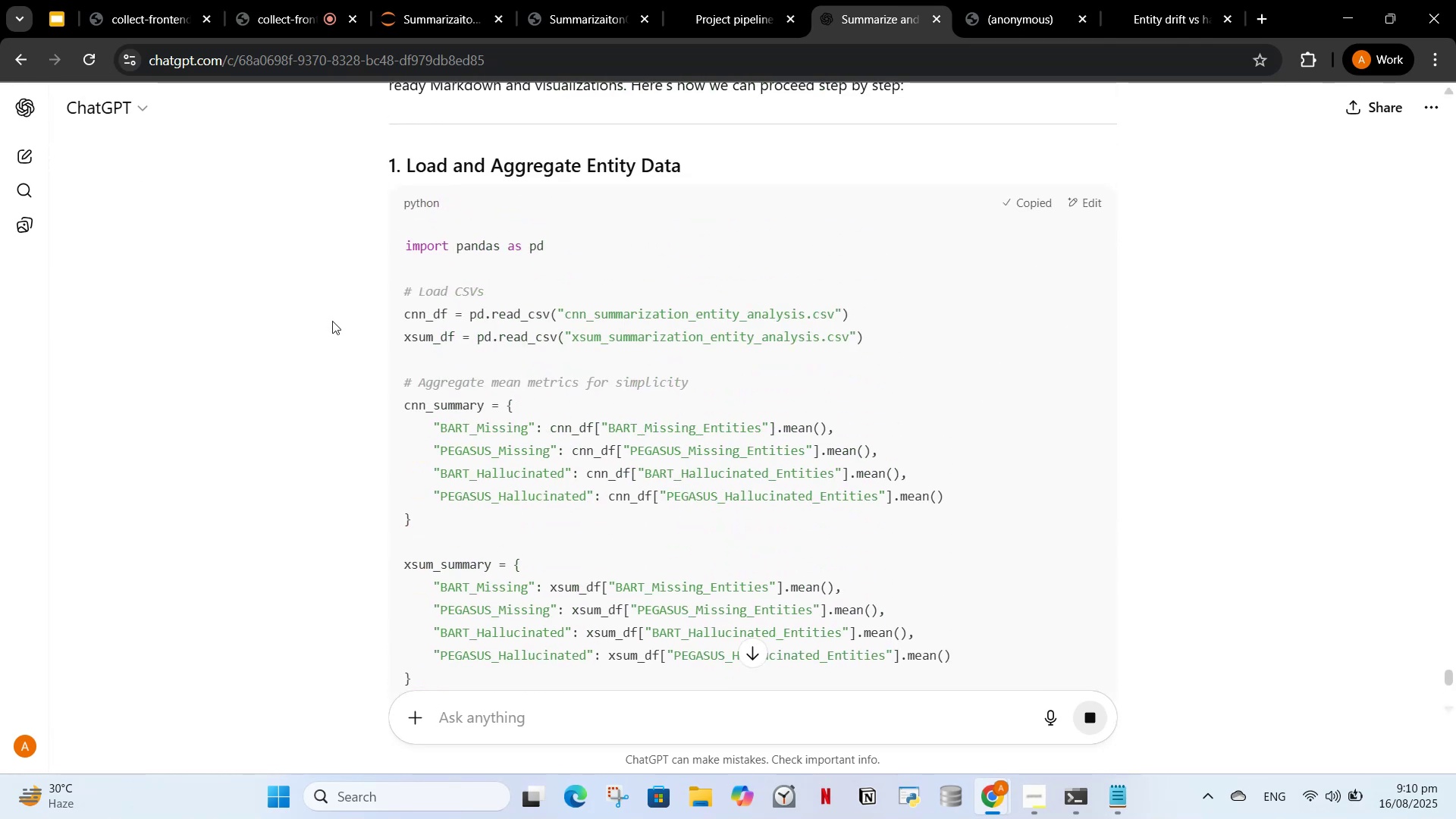 
scroll: coordinate [338, 325], scroll_direction: down, amount: 8.0
 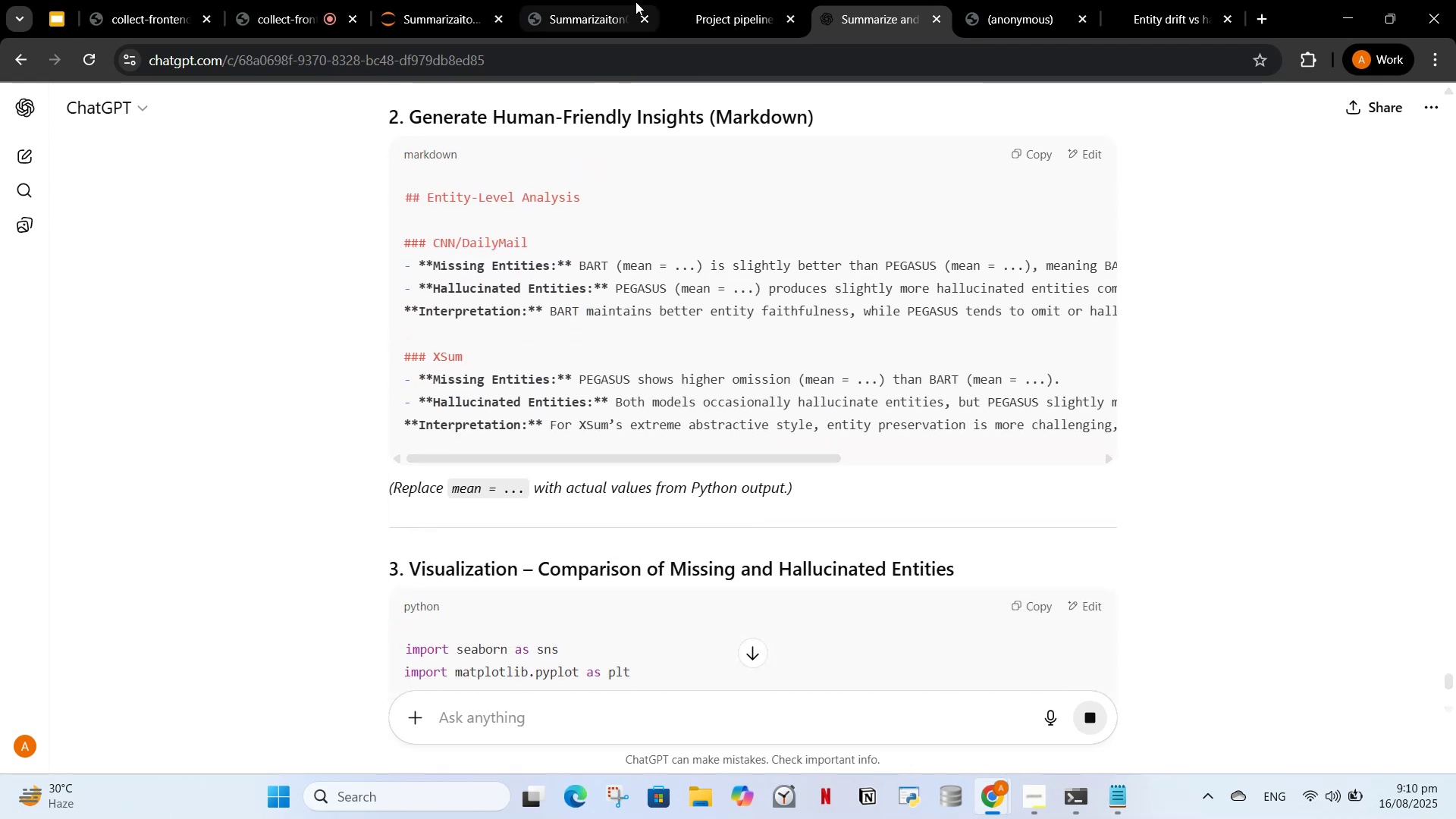 
mouse_move([675, 30])
 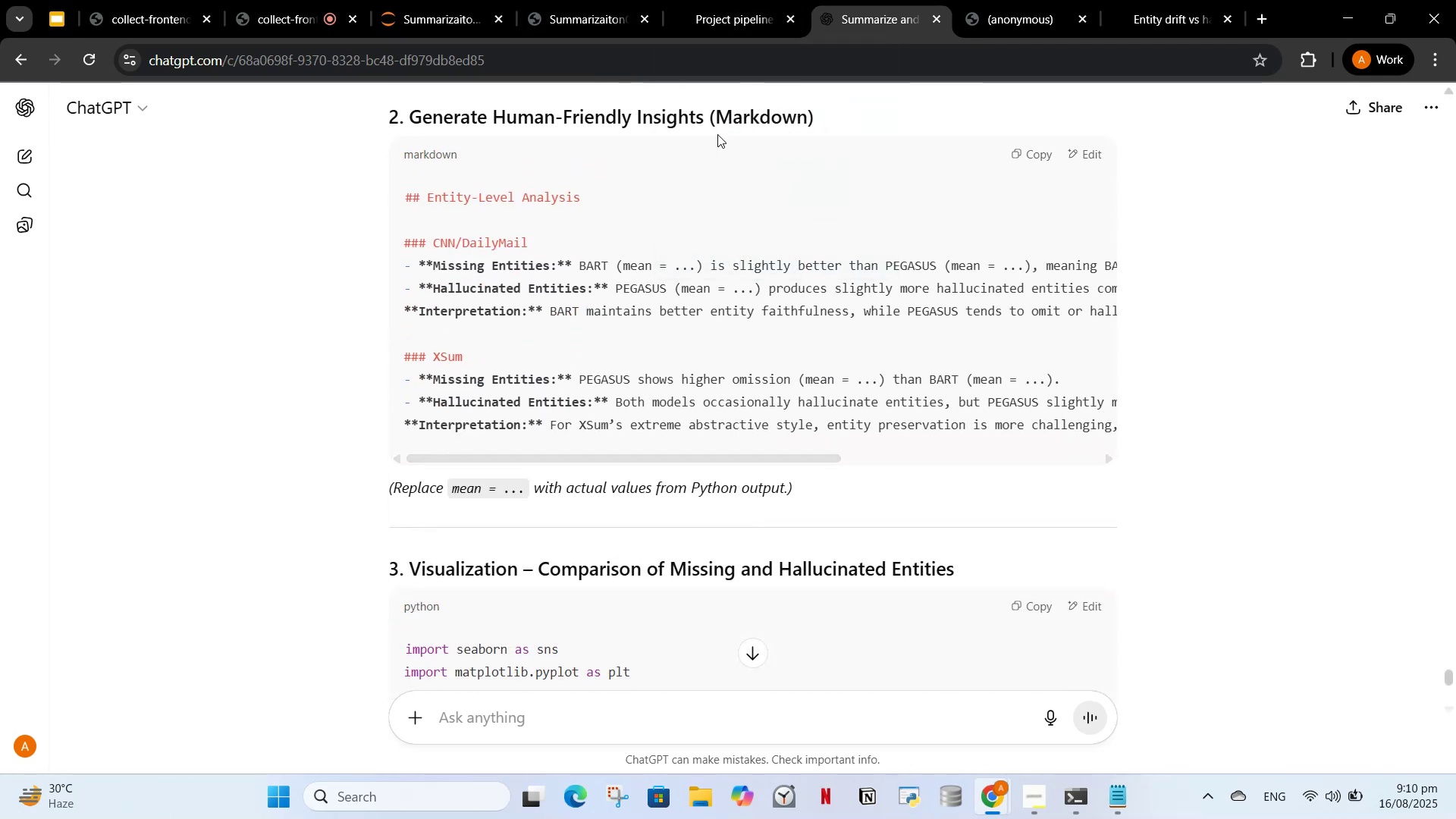 
left_click([603, 0])
 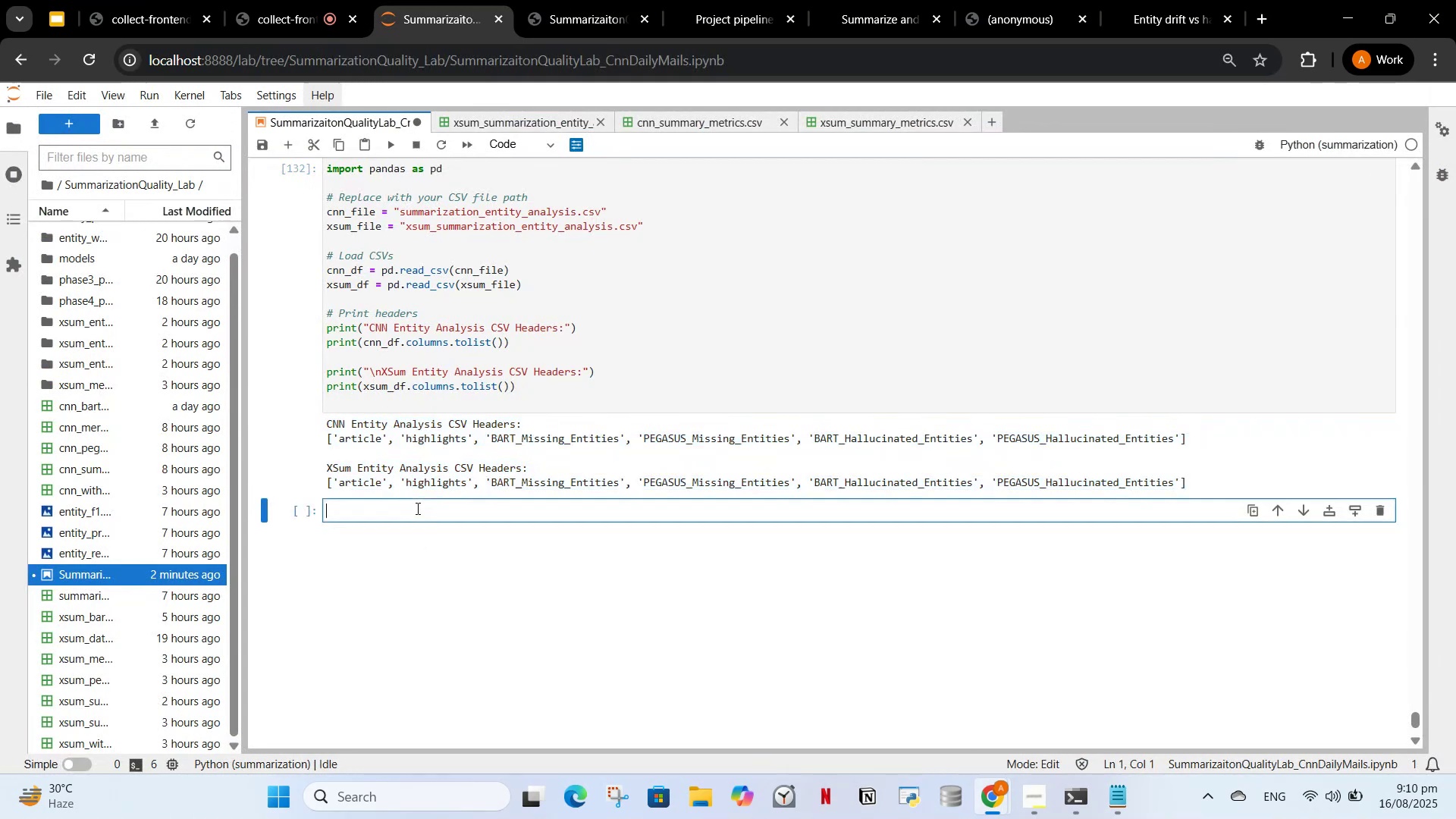 
key(Control+ControlLeft)
 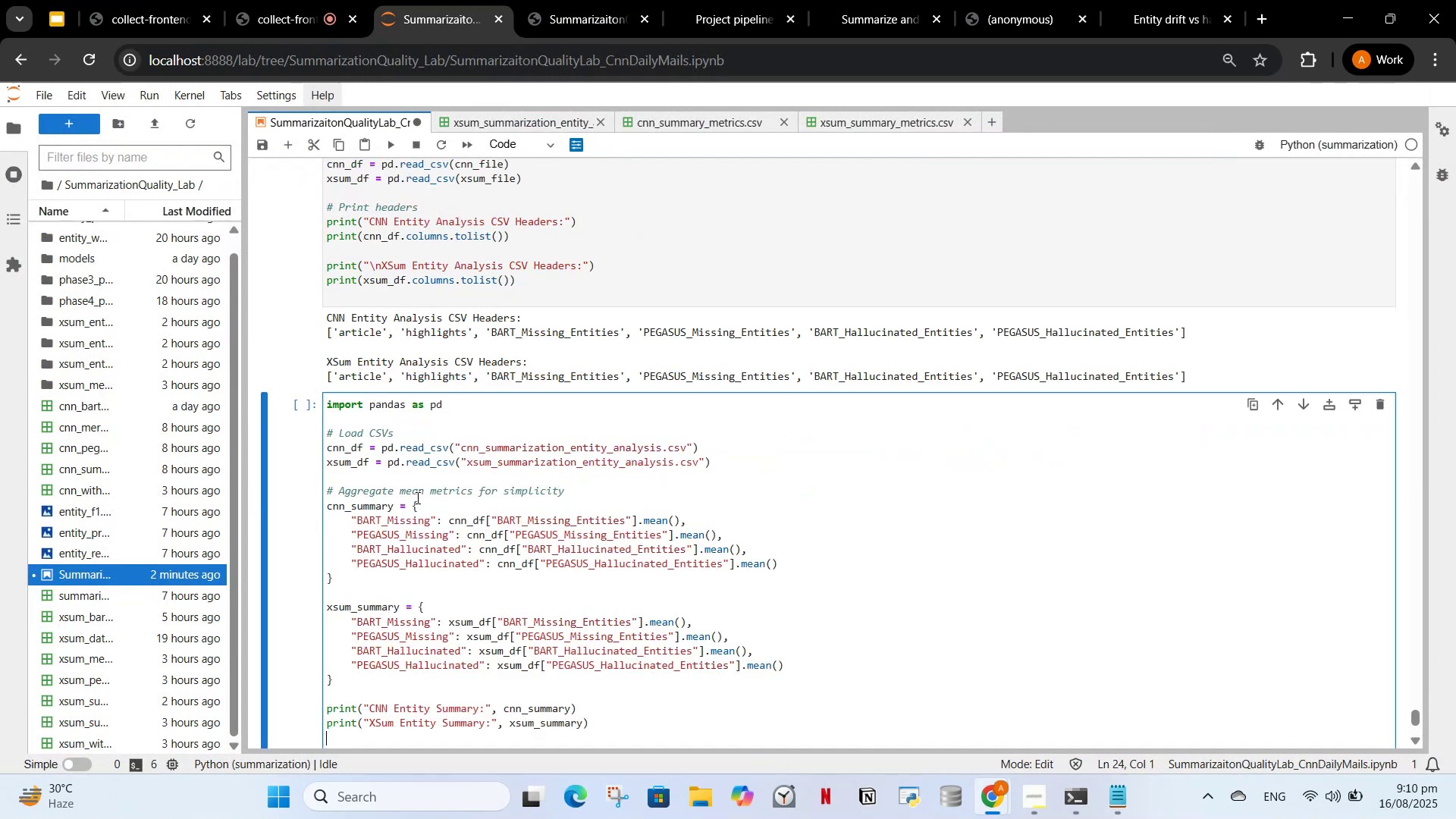 
key(Control+V)
 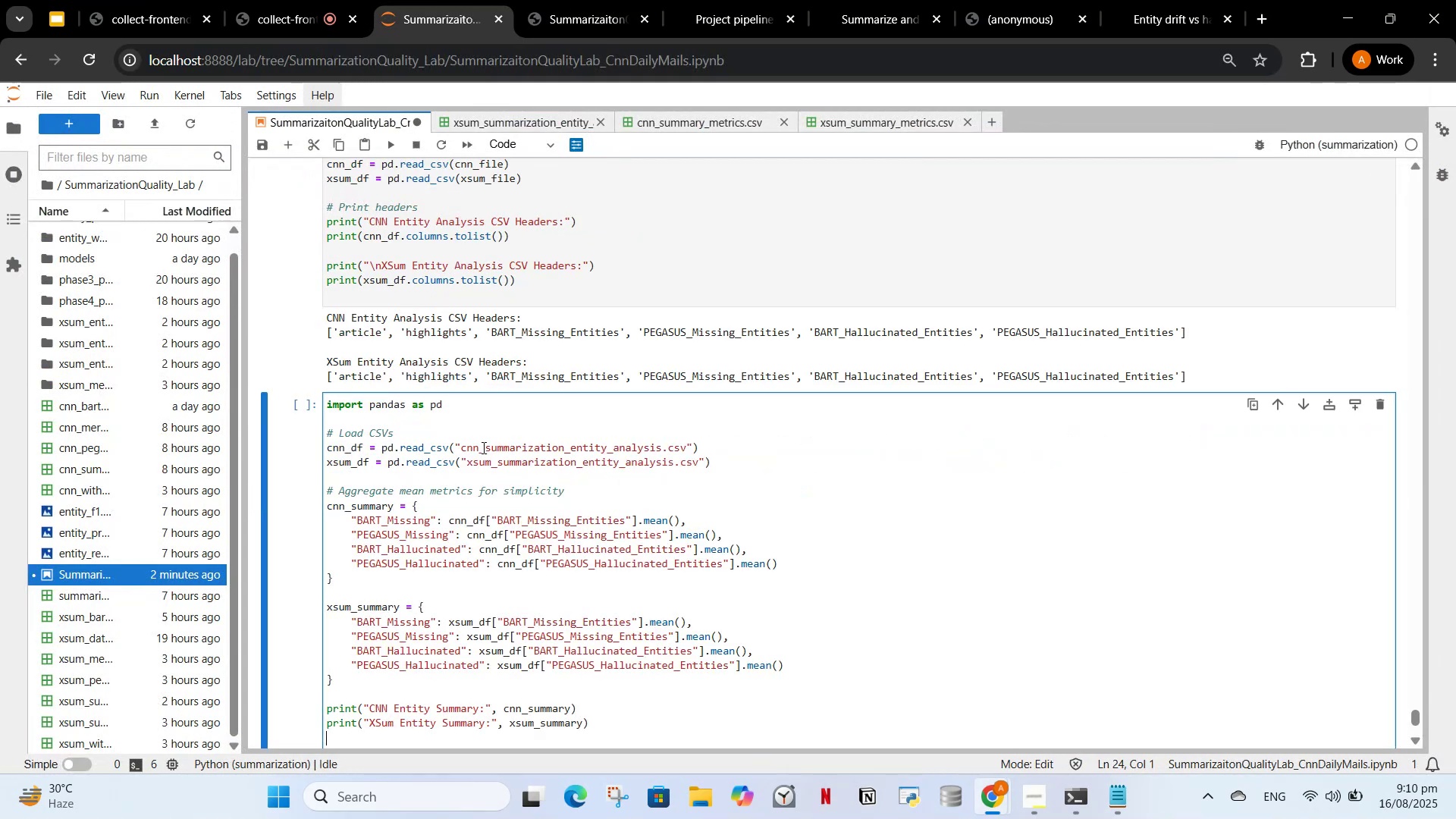 
left_click([482, 447])
 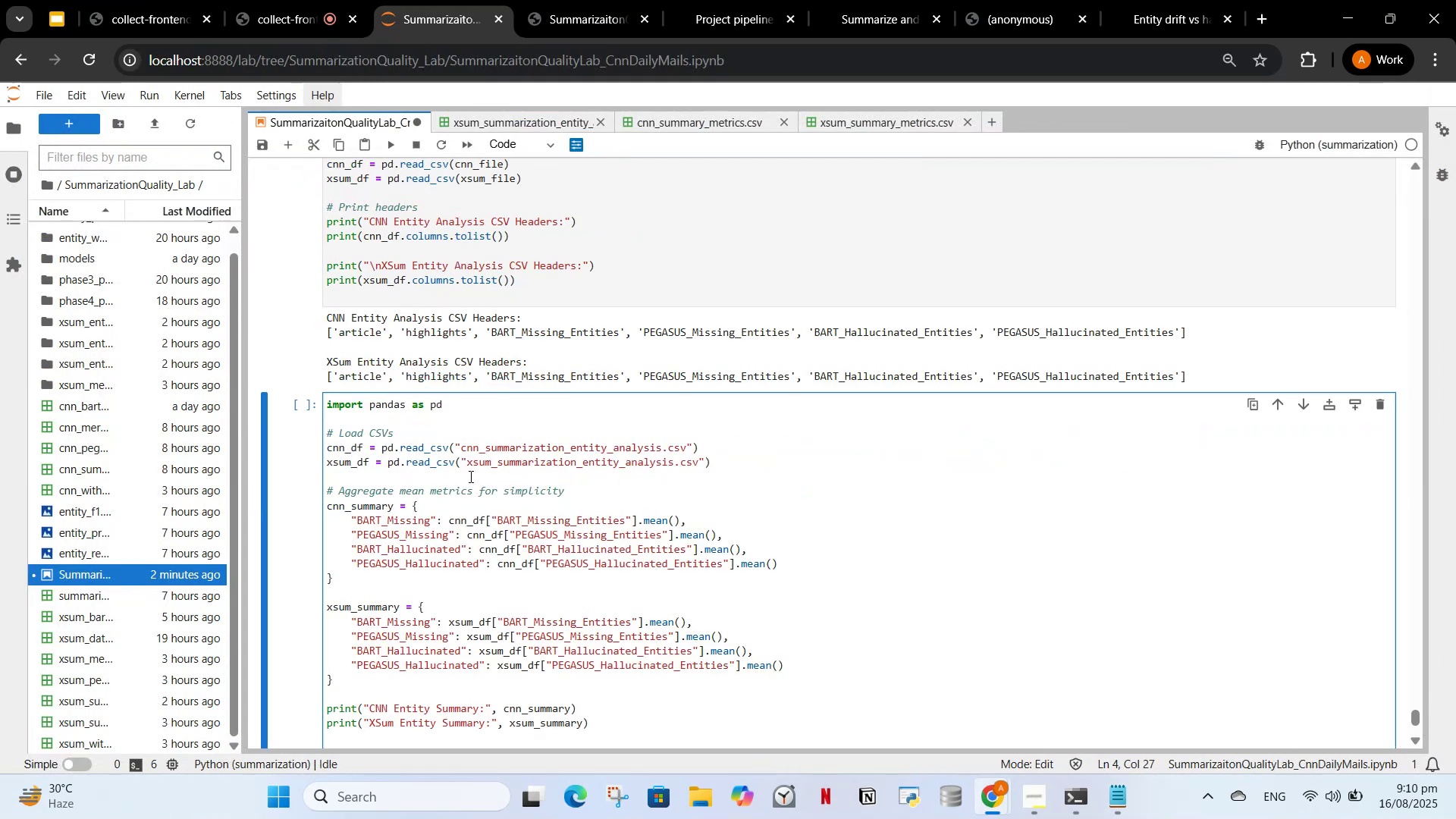 
key(Backspace)
 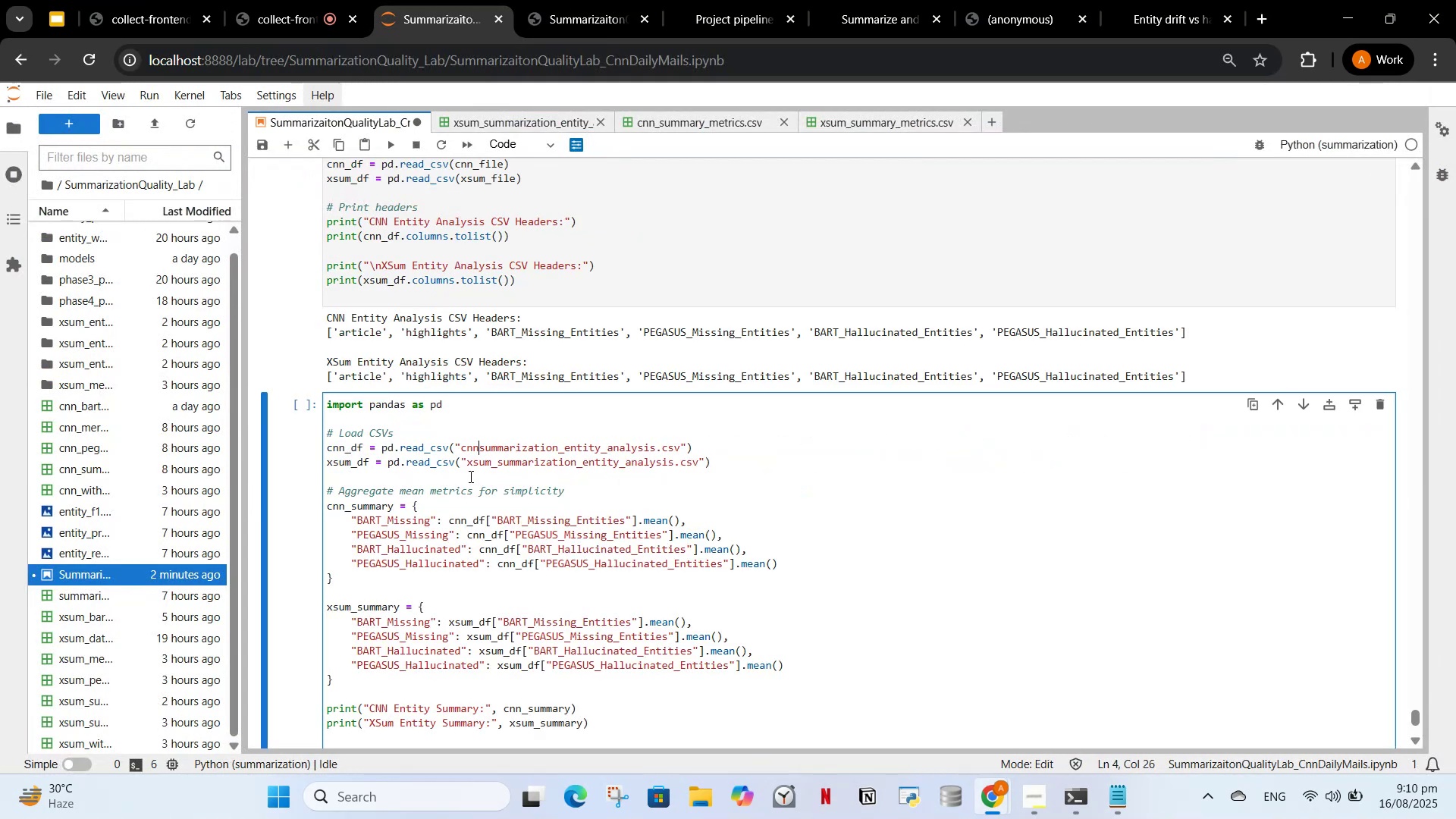 
key(Backspace)
 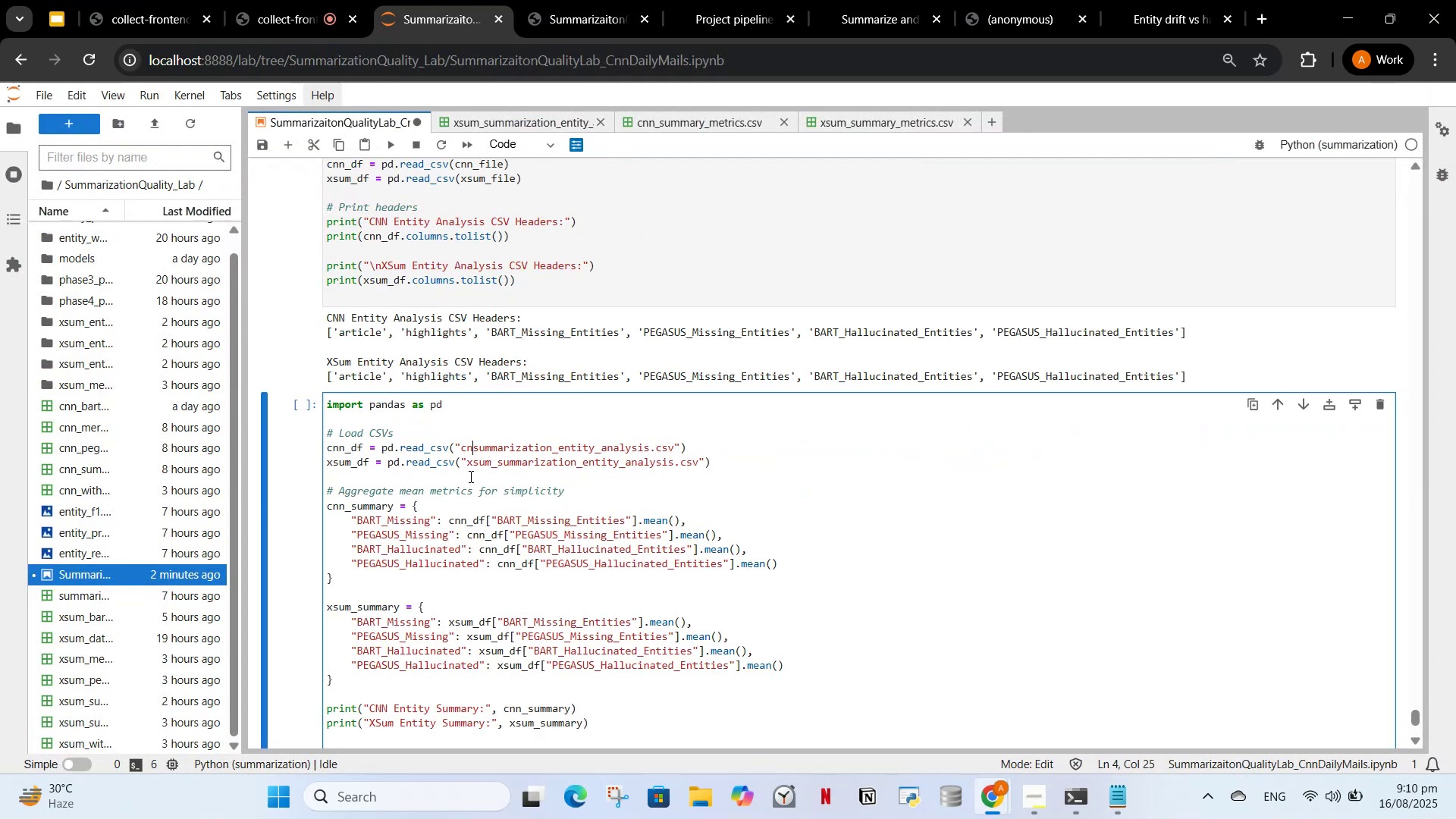 
key(Backspace)
 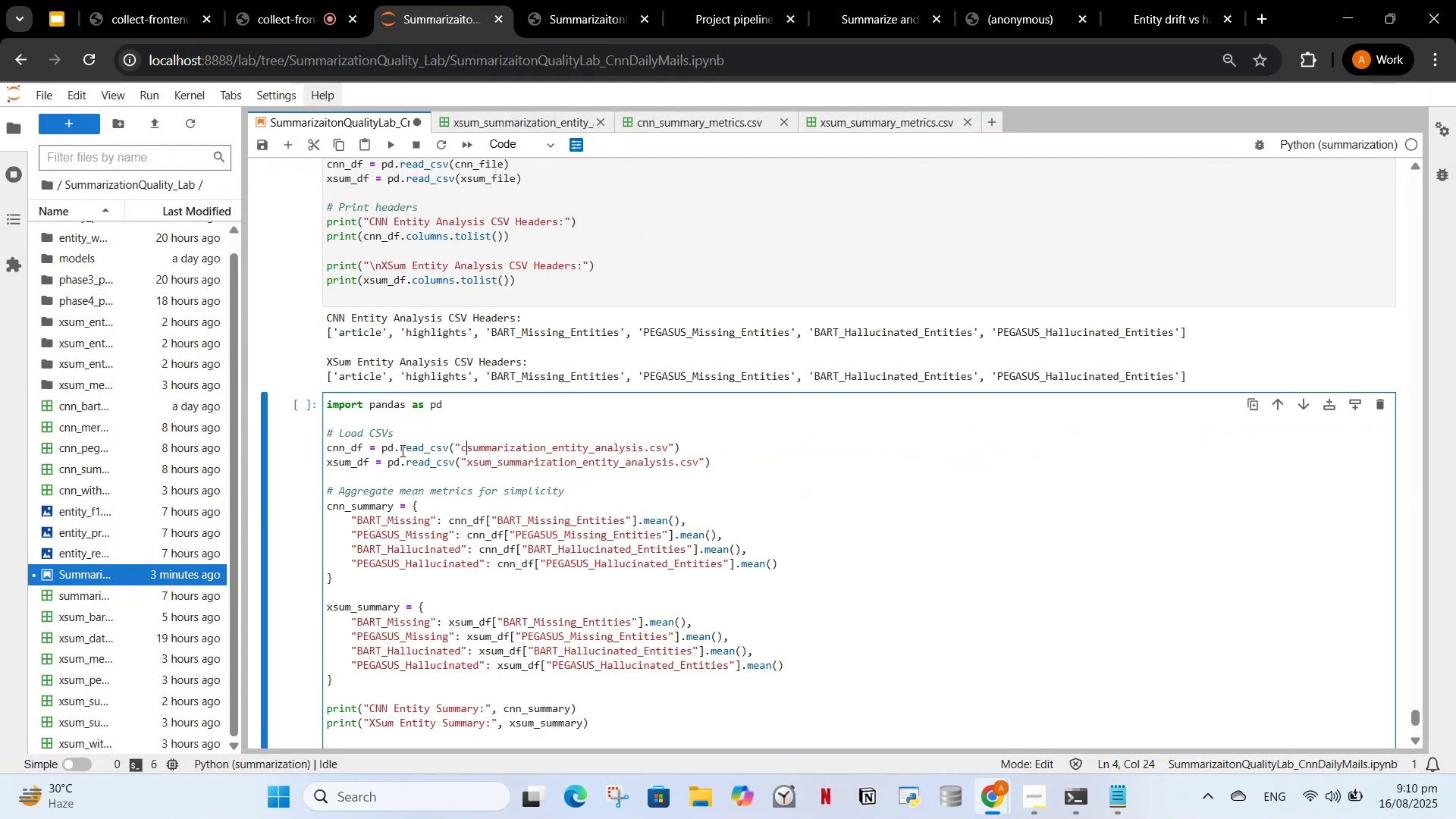 
key(Backspace)
 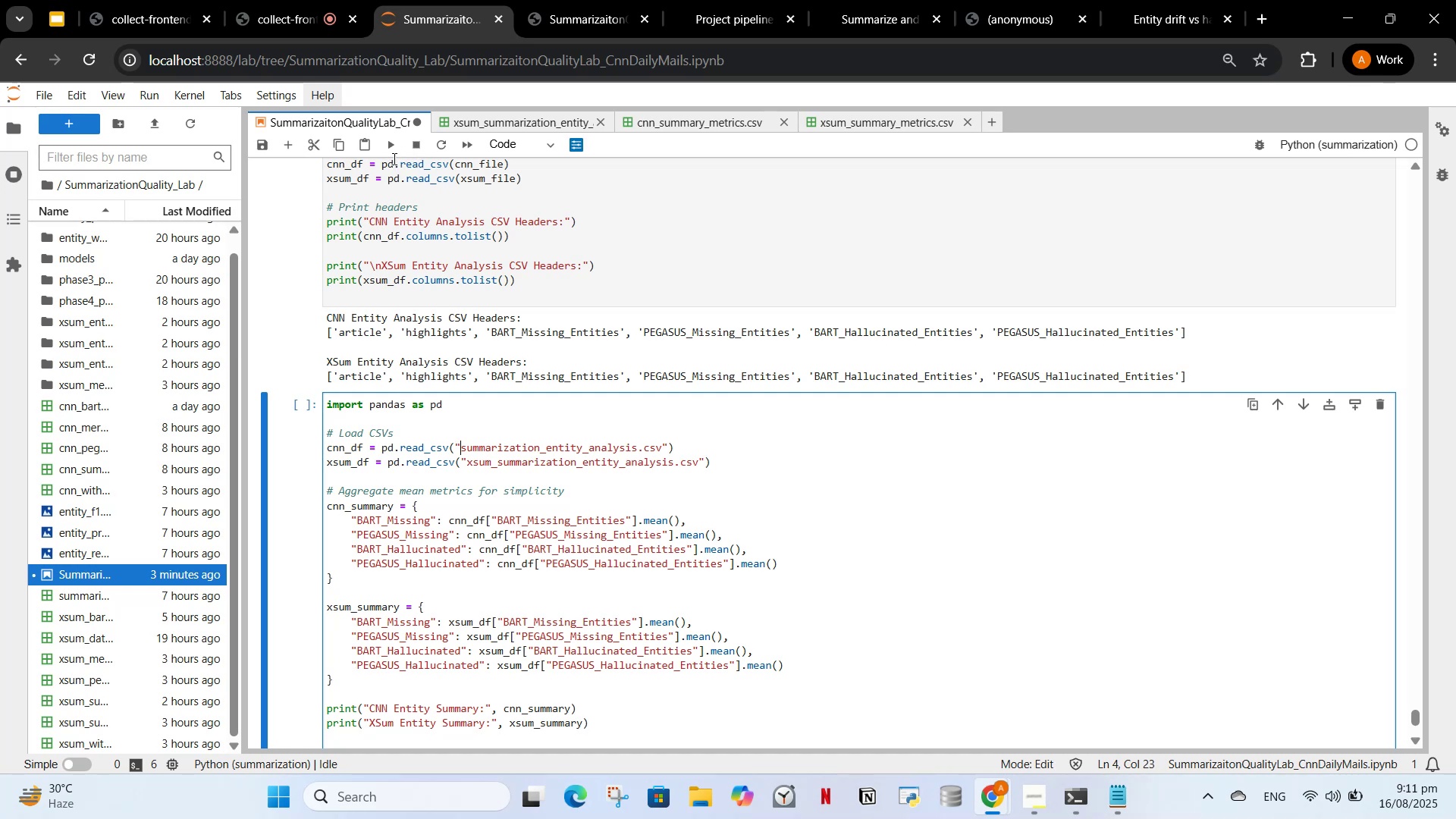 
left_click([389, 147])
 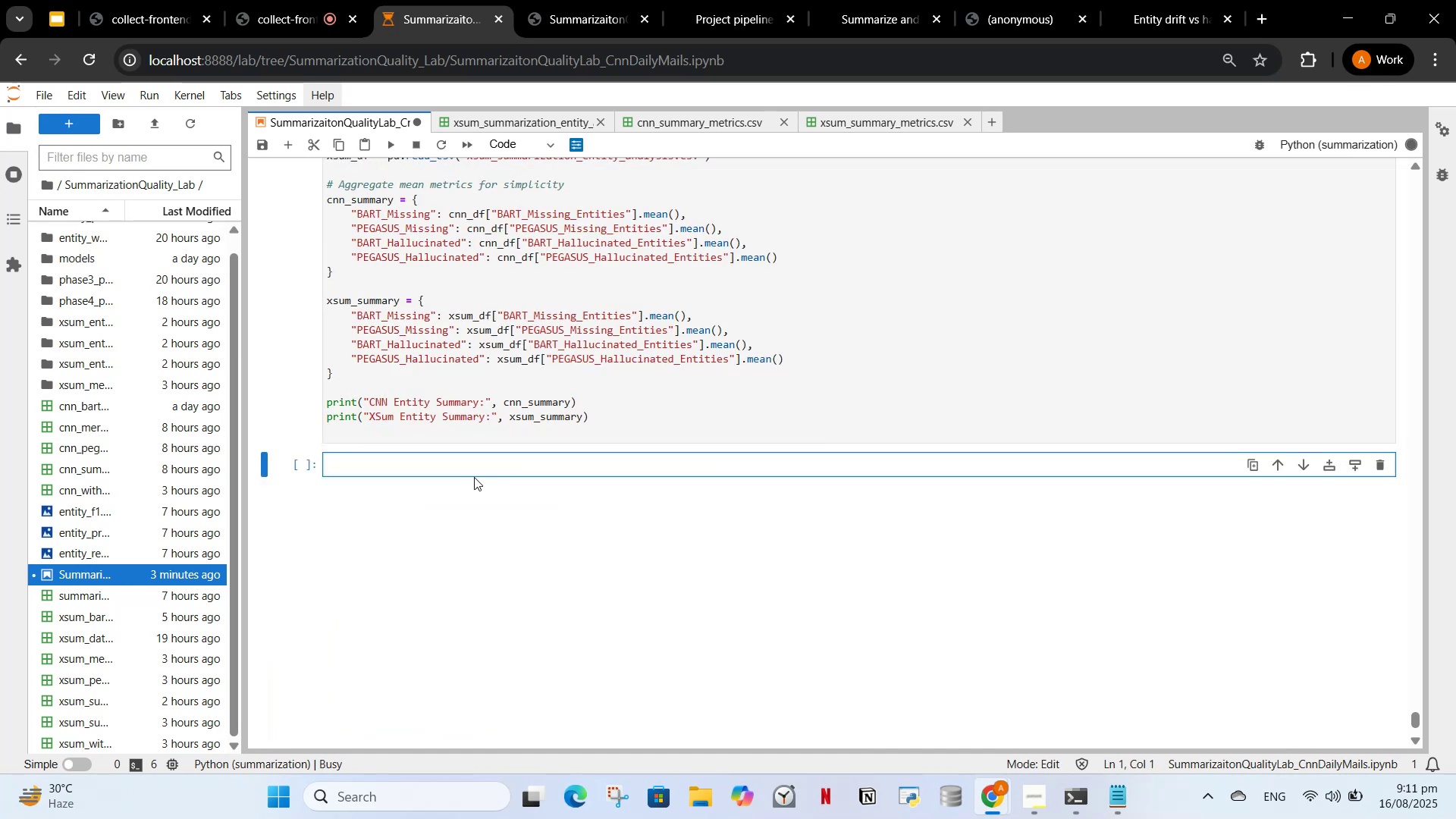 
scroll: coordinate [491, 488], scroll_direction: up, amount: 2.0
 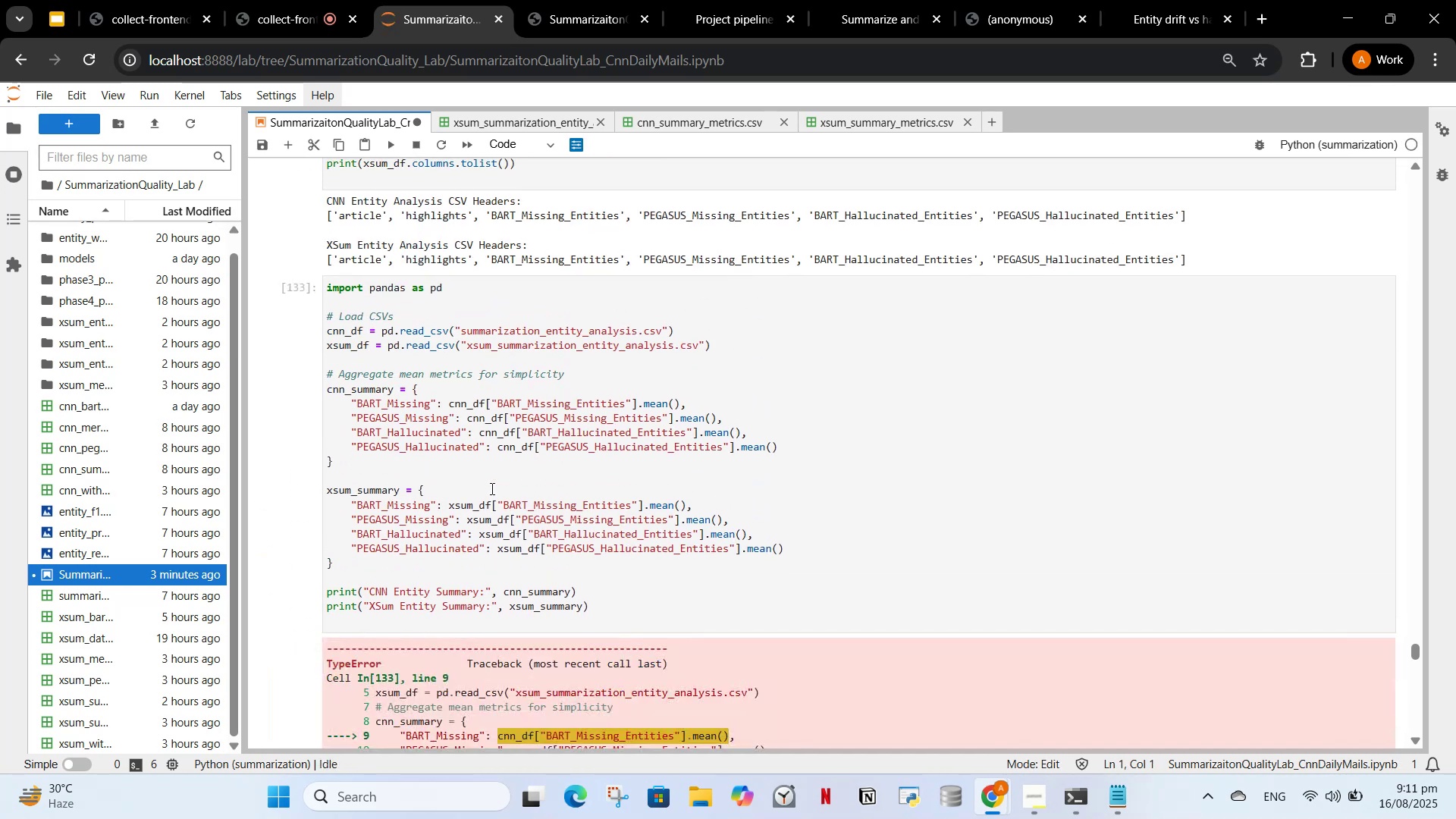 
scroll: coordinate [513, 510], scroll_direction: down, amount: 55.0
 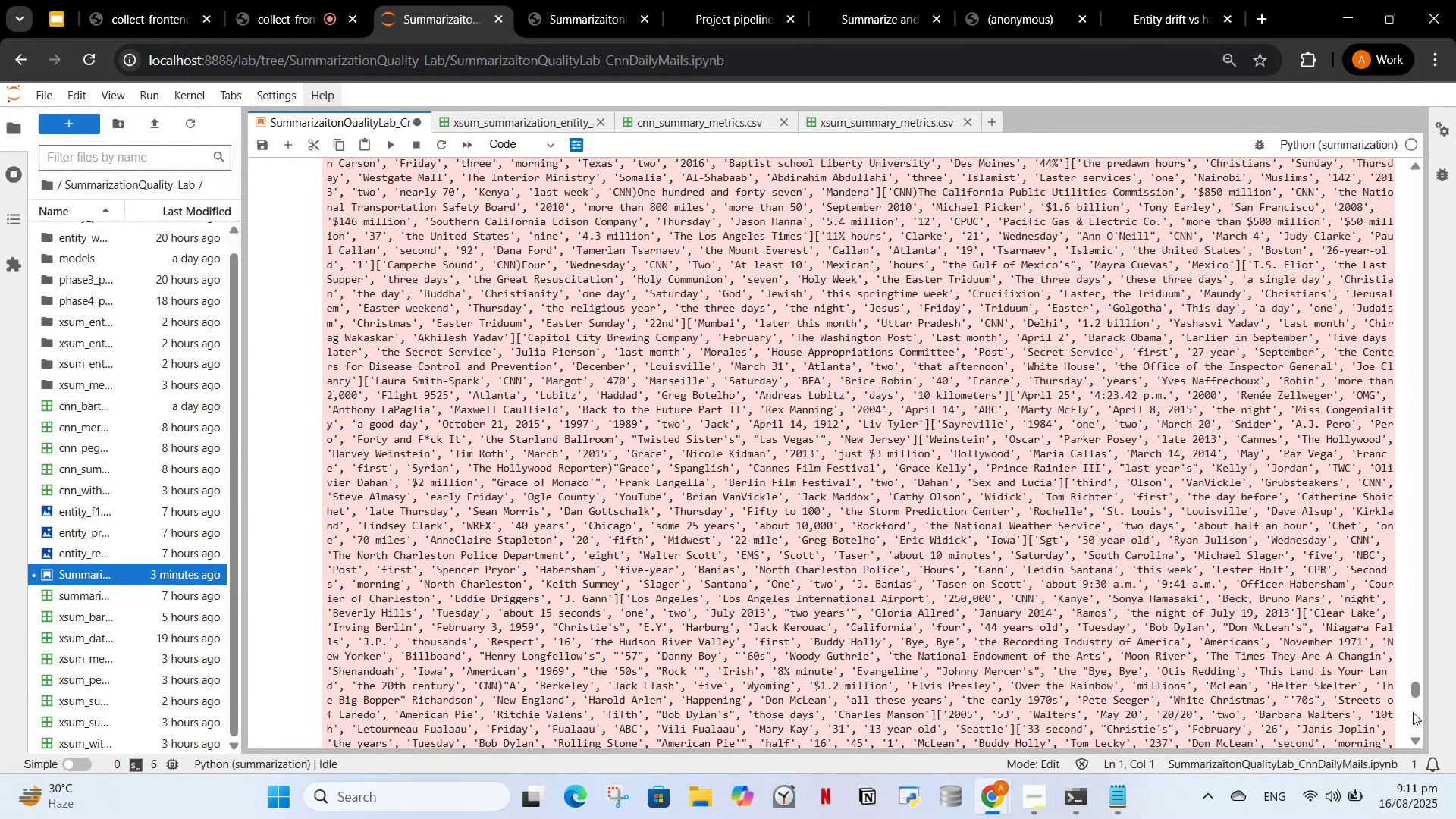 
left_click_drag(start_coordinate=[1410, 687], to_coordinate=[1413, 737])
 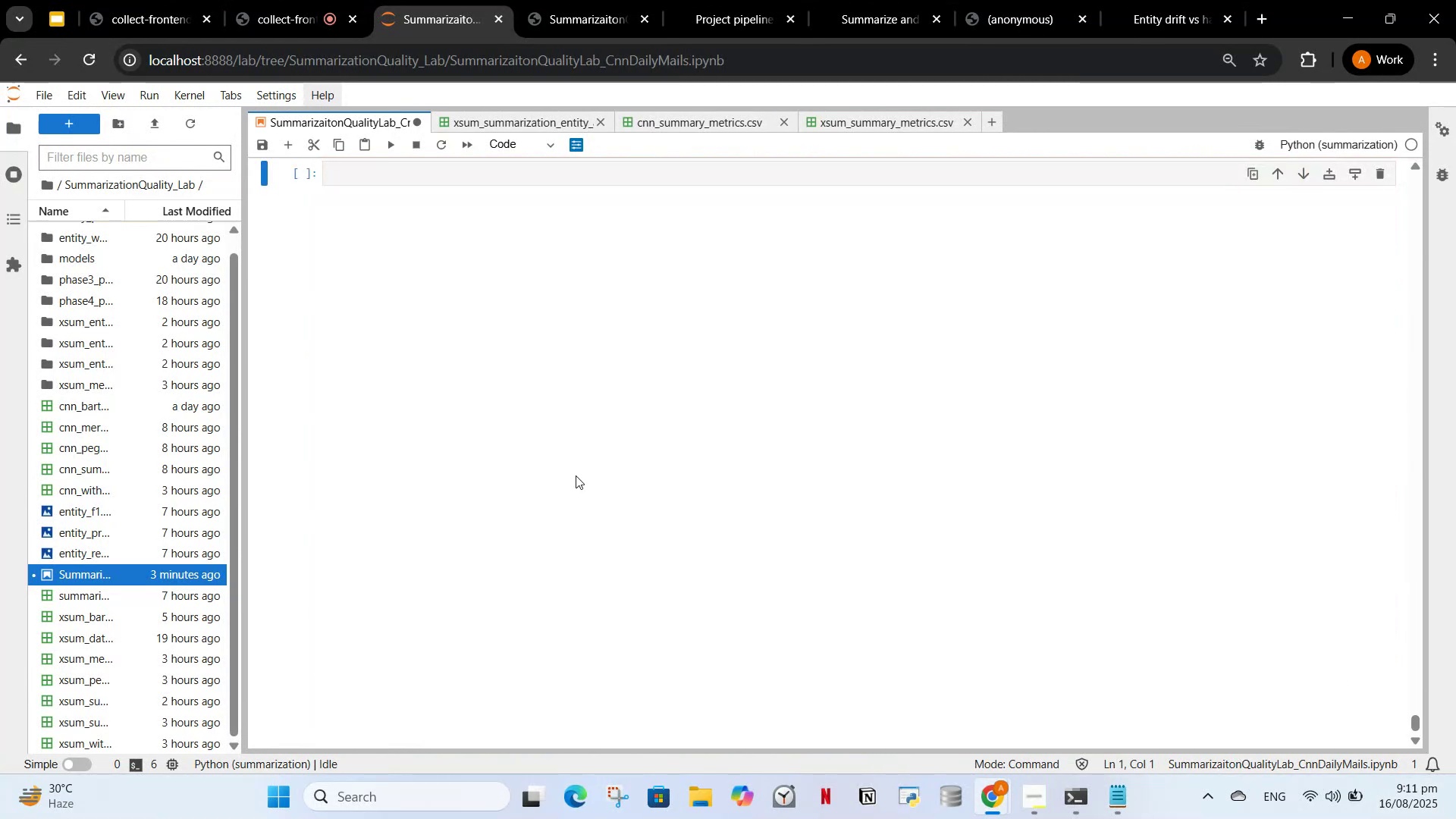 
scroll: coordinate [577, 473], scroll_direction: up, amount: 1.0
 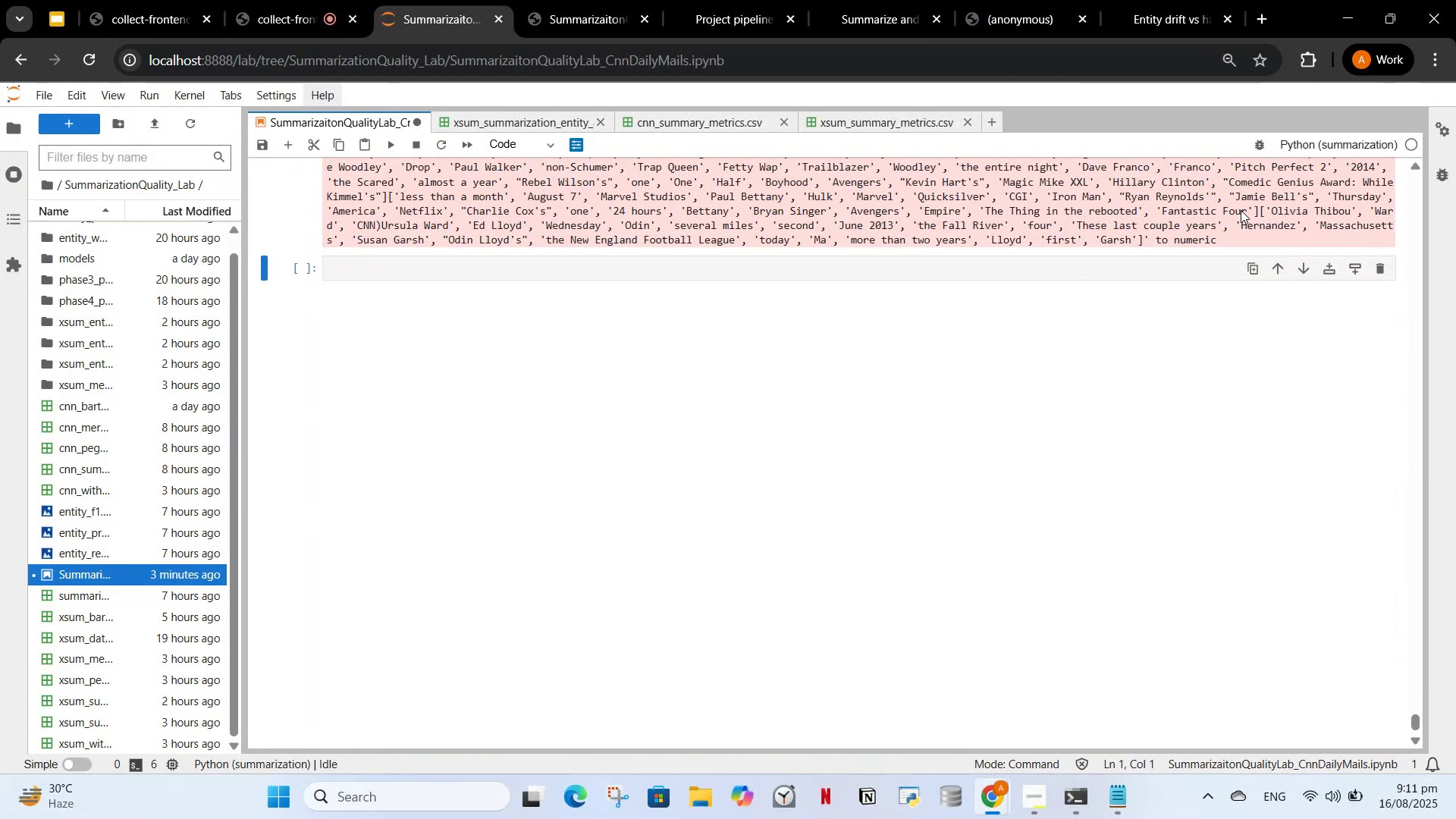 
left_click_drag(start_coordinate=[1235, 242], to_coordinate=[315, 193])
 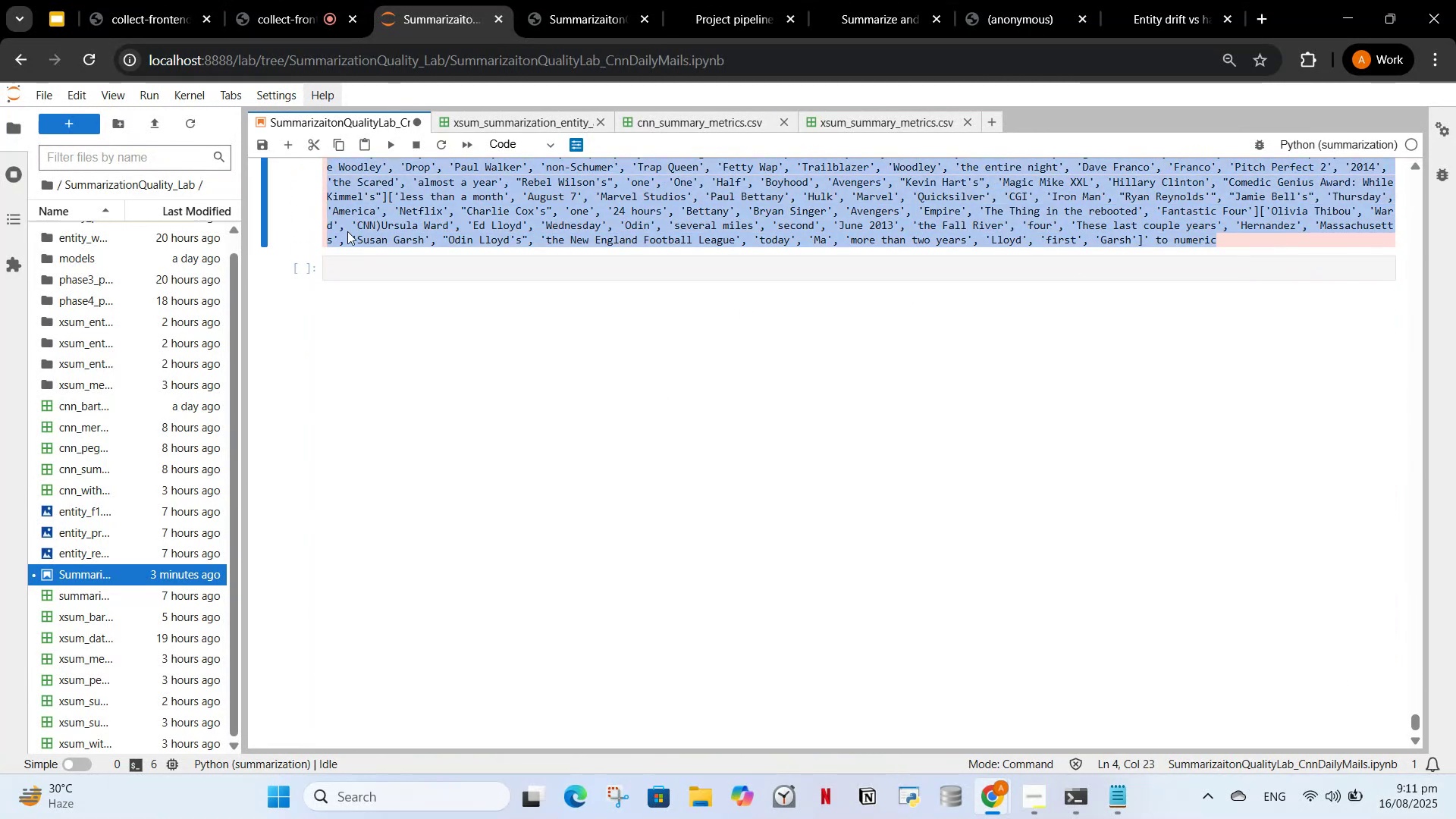 
scroll: coordinate [372, 621], scroll_direction: up, amount: 43.0
 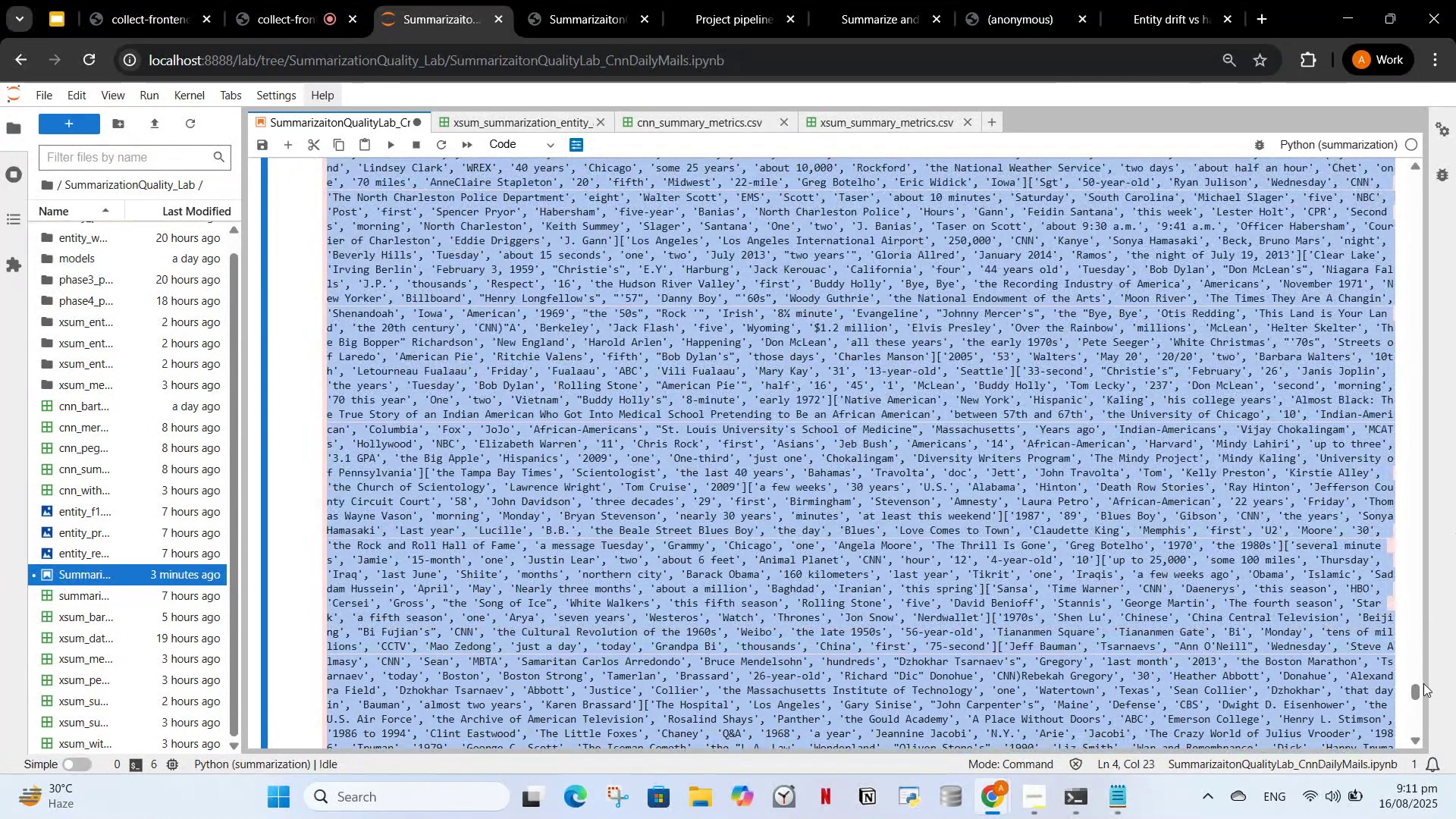 
left_click_drag(start_coordinate=[1407, 693], to_coordinate=[1429, 468])
 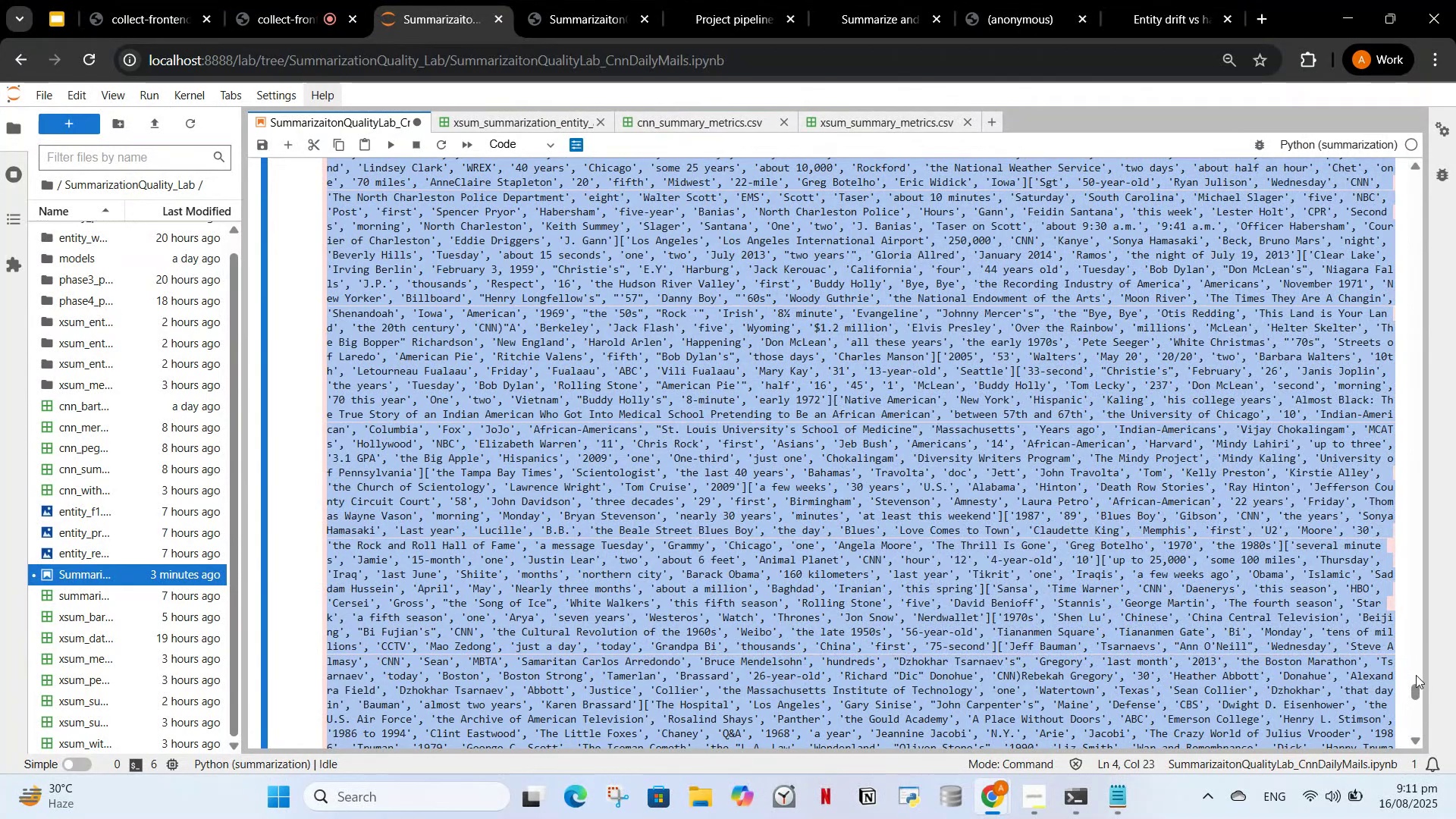 
left_click_drag(start_coordinate=[1415, 687], to_coordinate=[1352, 444])
 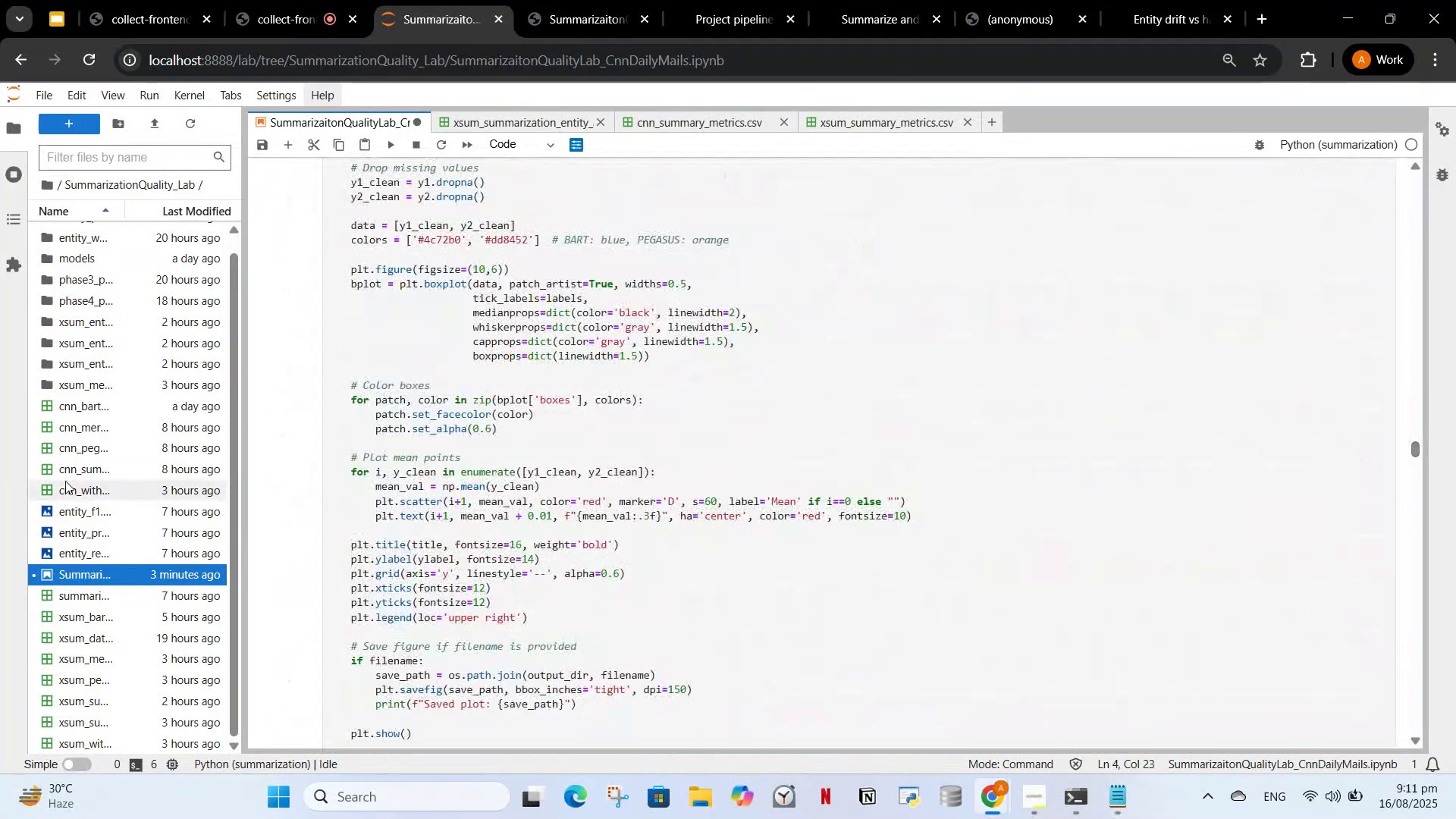 
scroll: coordinate [663, 516], scroll_direction: down, amount: 16.0
 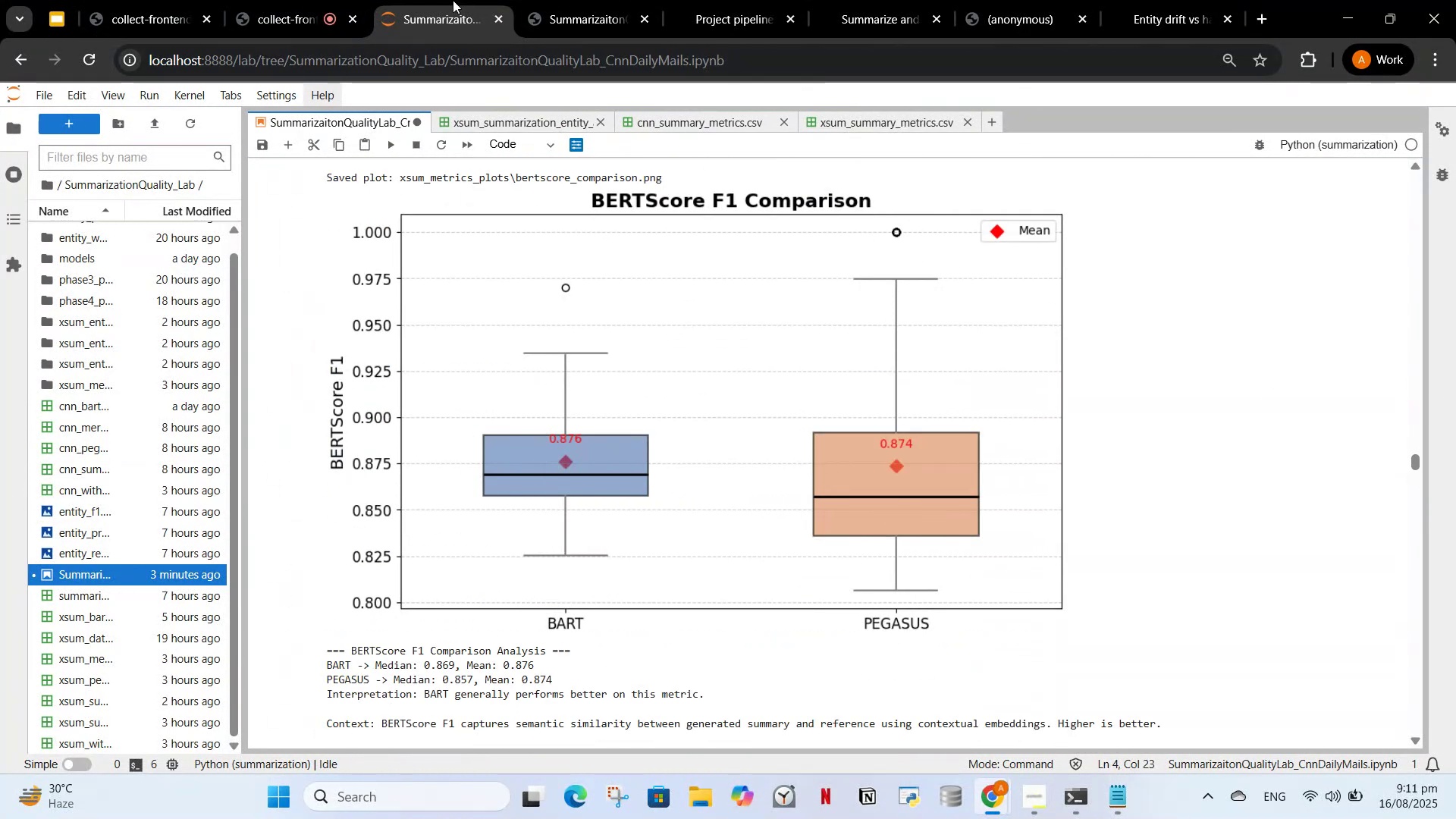 
left_click([921, 0])
 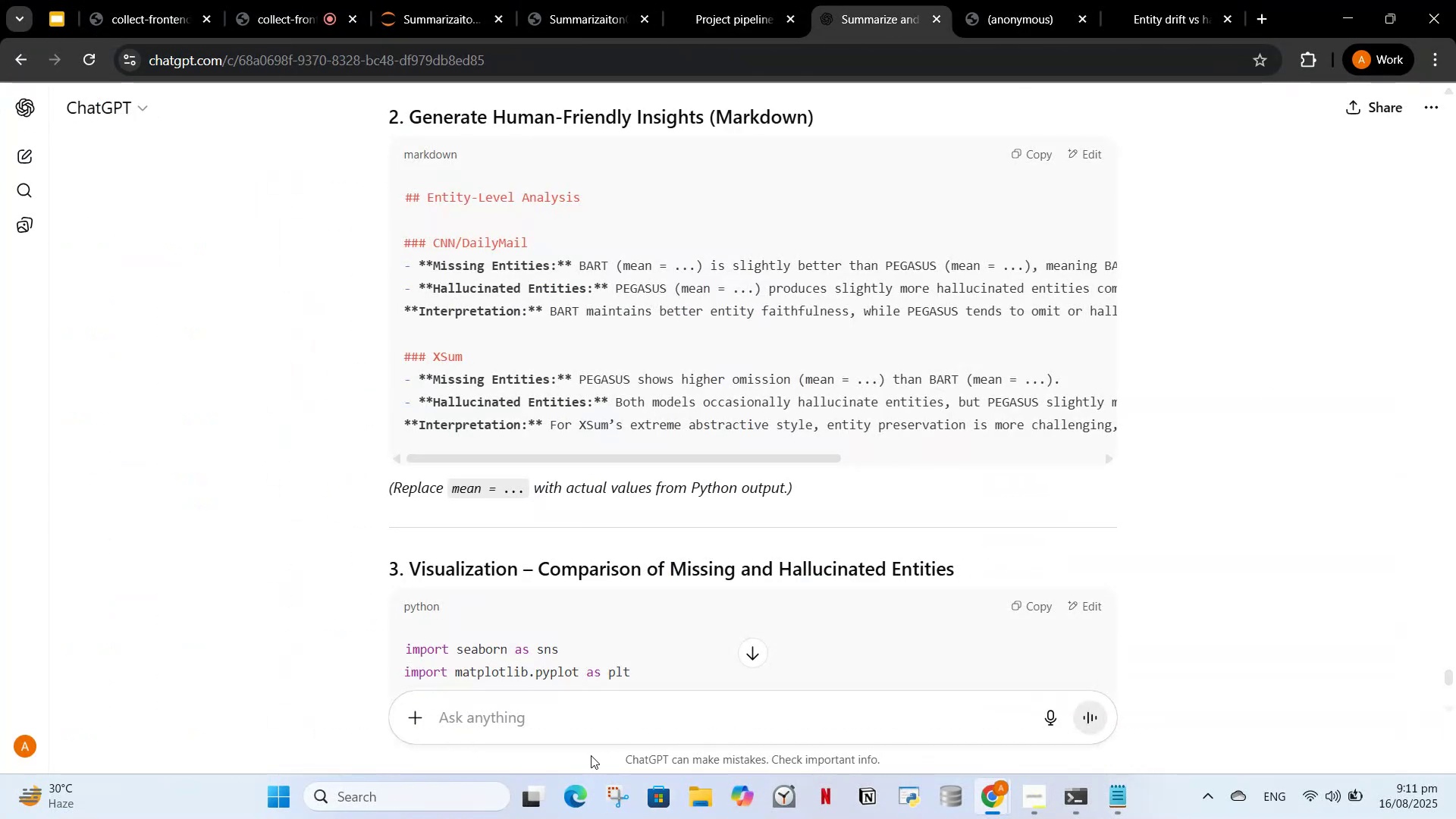 
left_click_drag(start_coordinate=[576, 722], to_coordinate=[576, 713])
 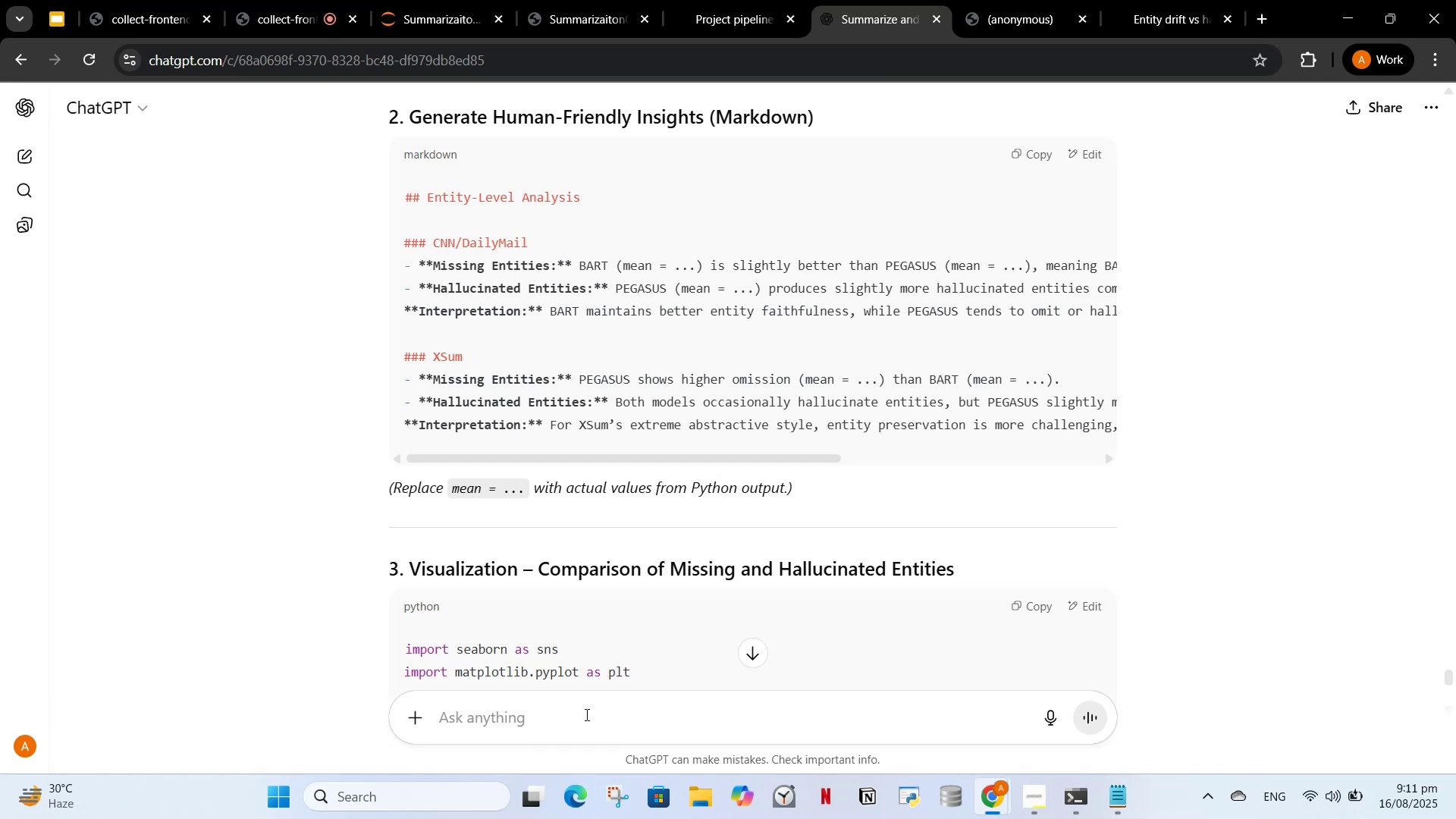 
type(these ar etext vales first count tem then mean)
 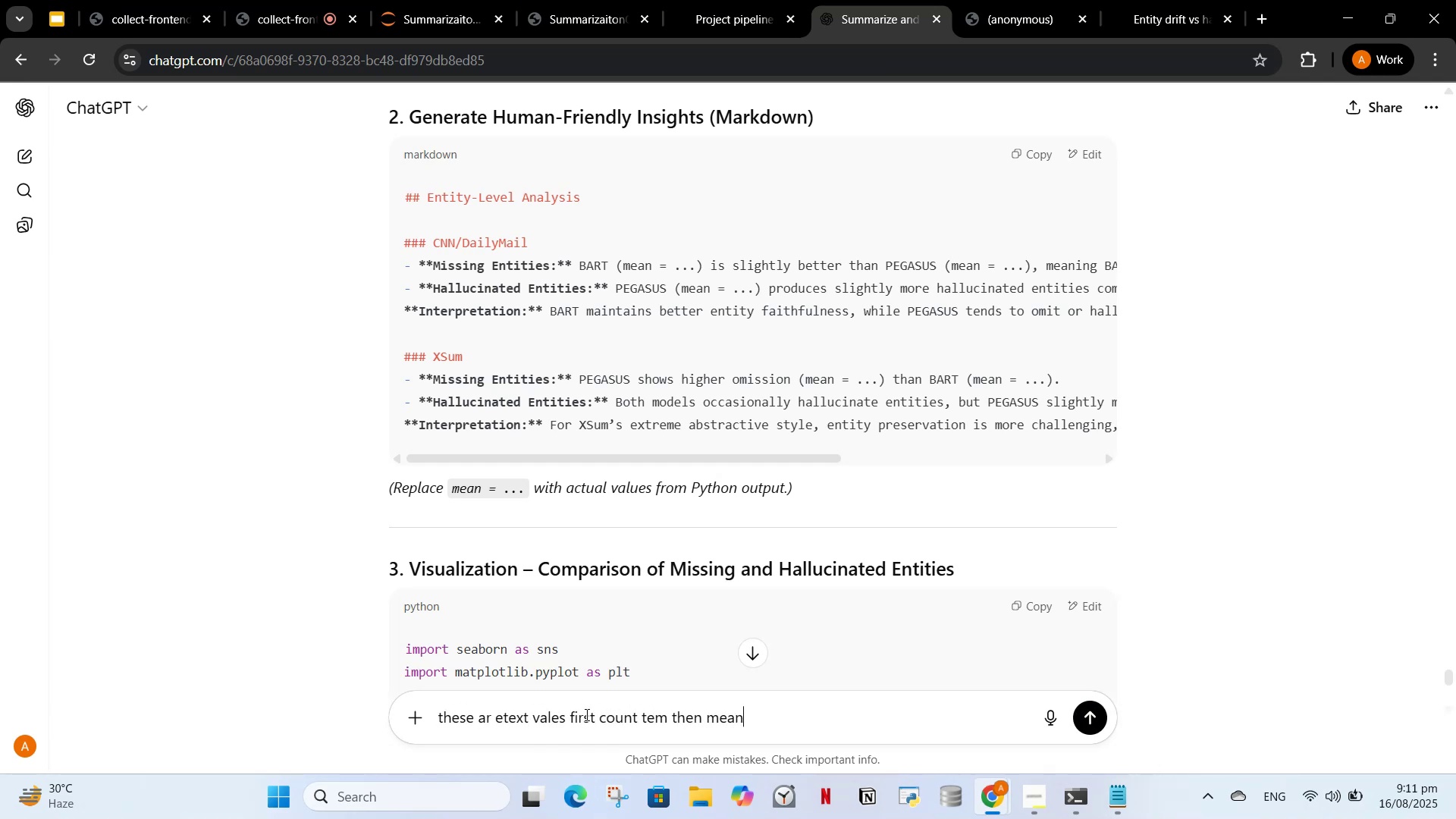 
key(Enter)
 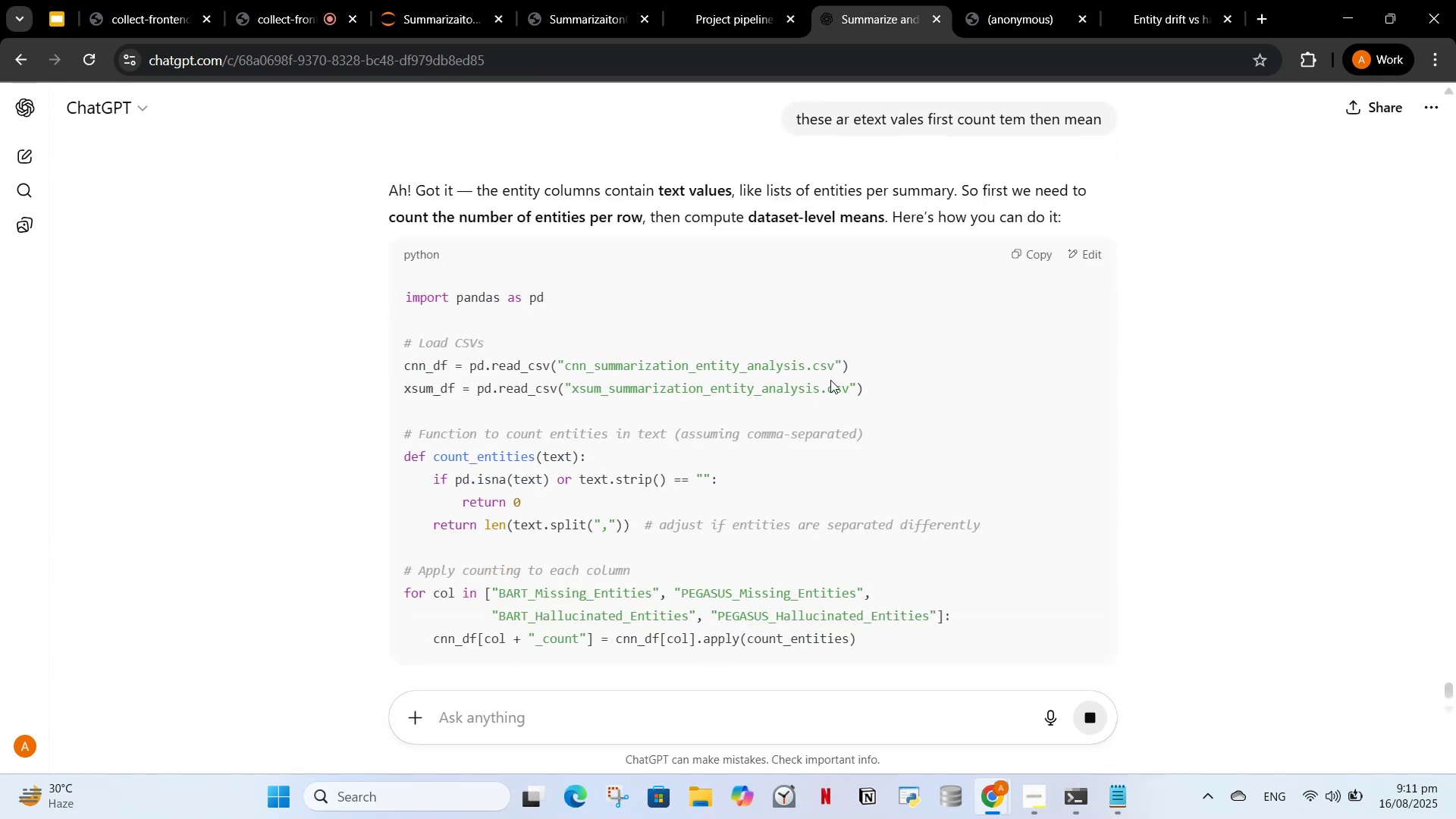 
wait(7.0)
 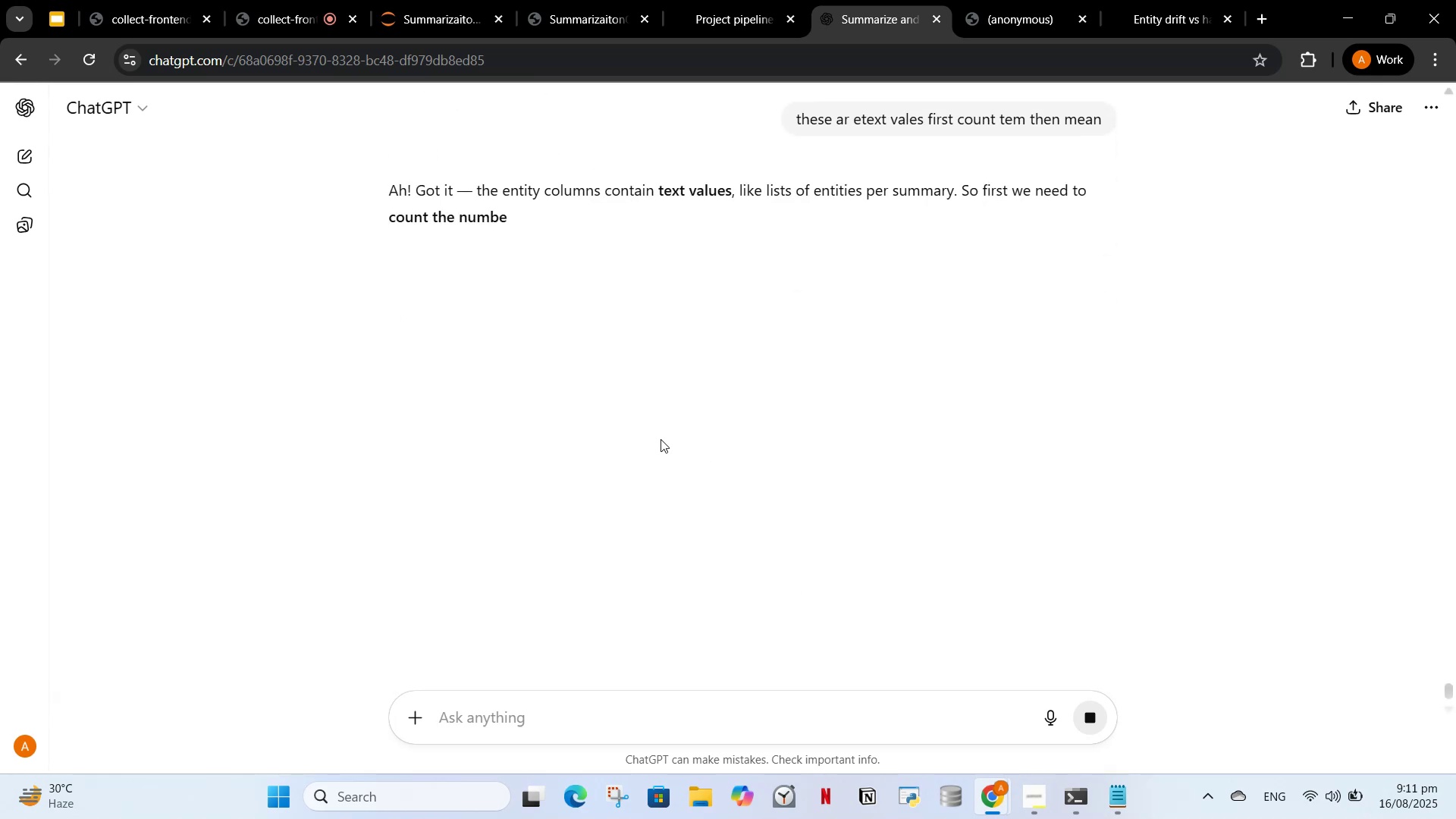 
scroll: coordinate [822, 378], scroll_direction: down, amount: 5.0
 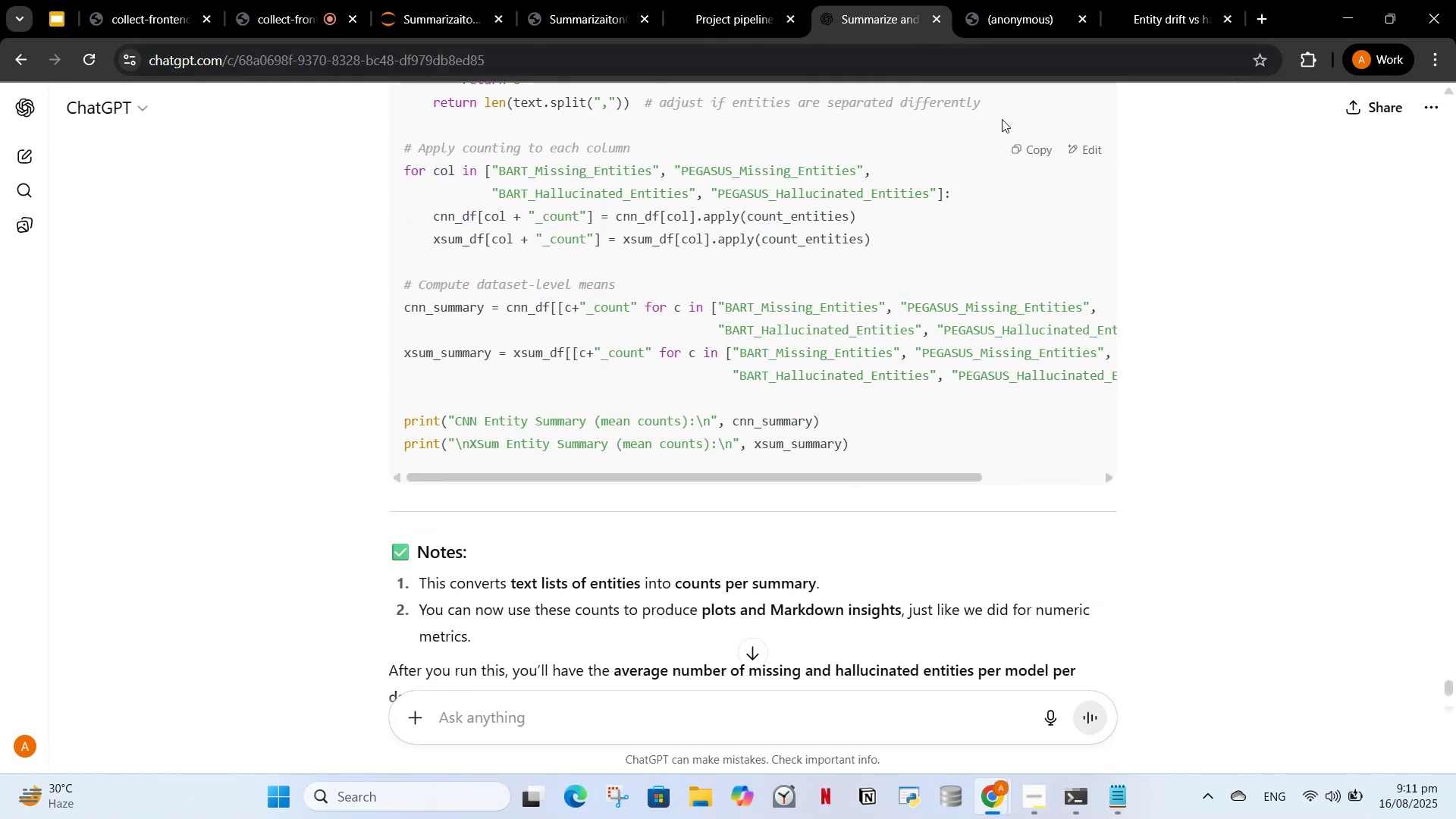 
left_click_drag(start_coordinate=[1021, 161], to_coordinate=[1018, 156])
 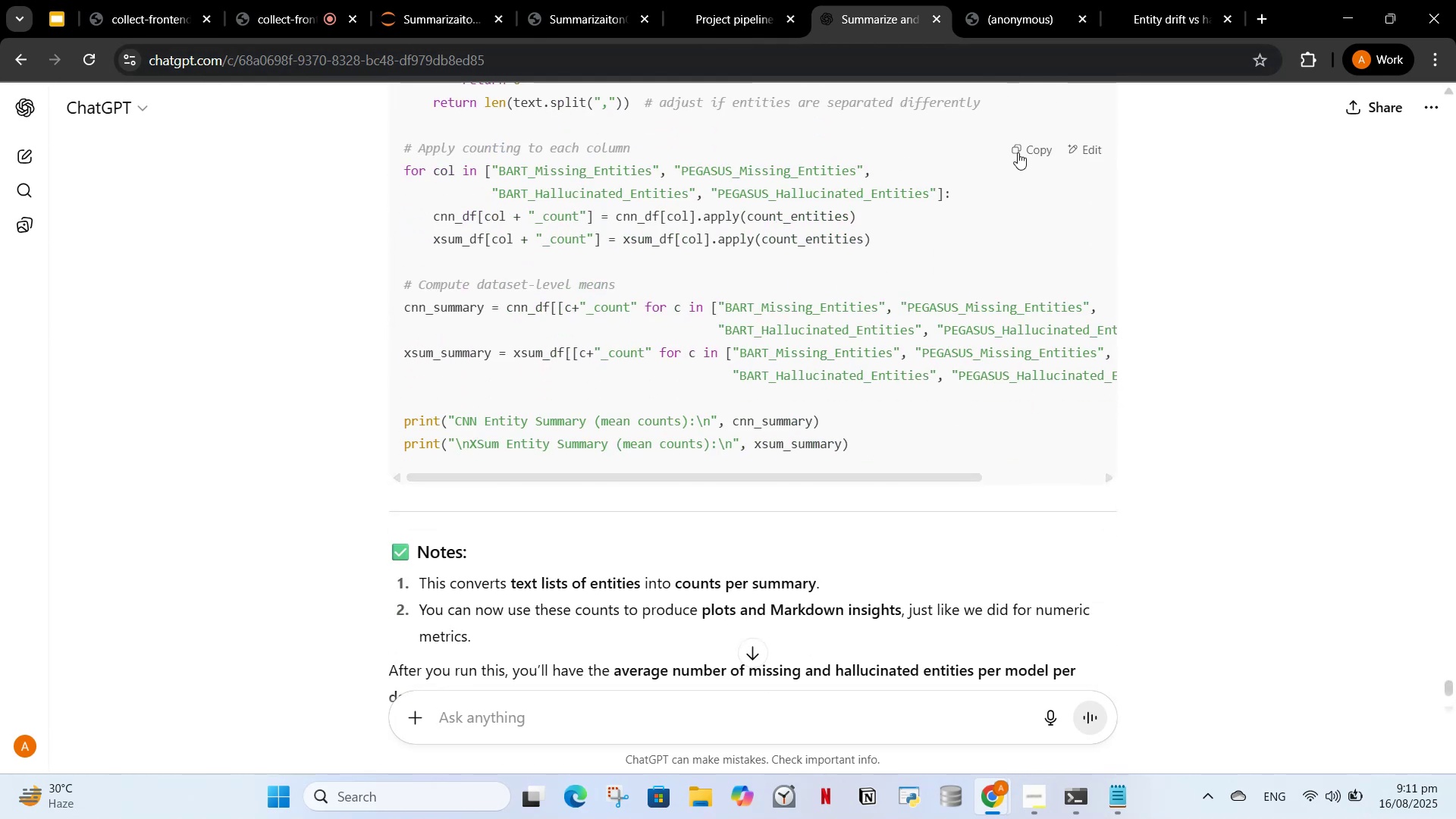 
double_click([1018, 152])
 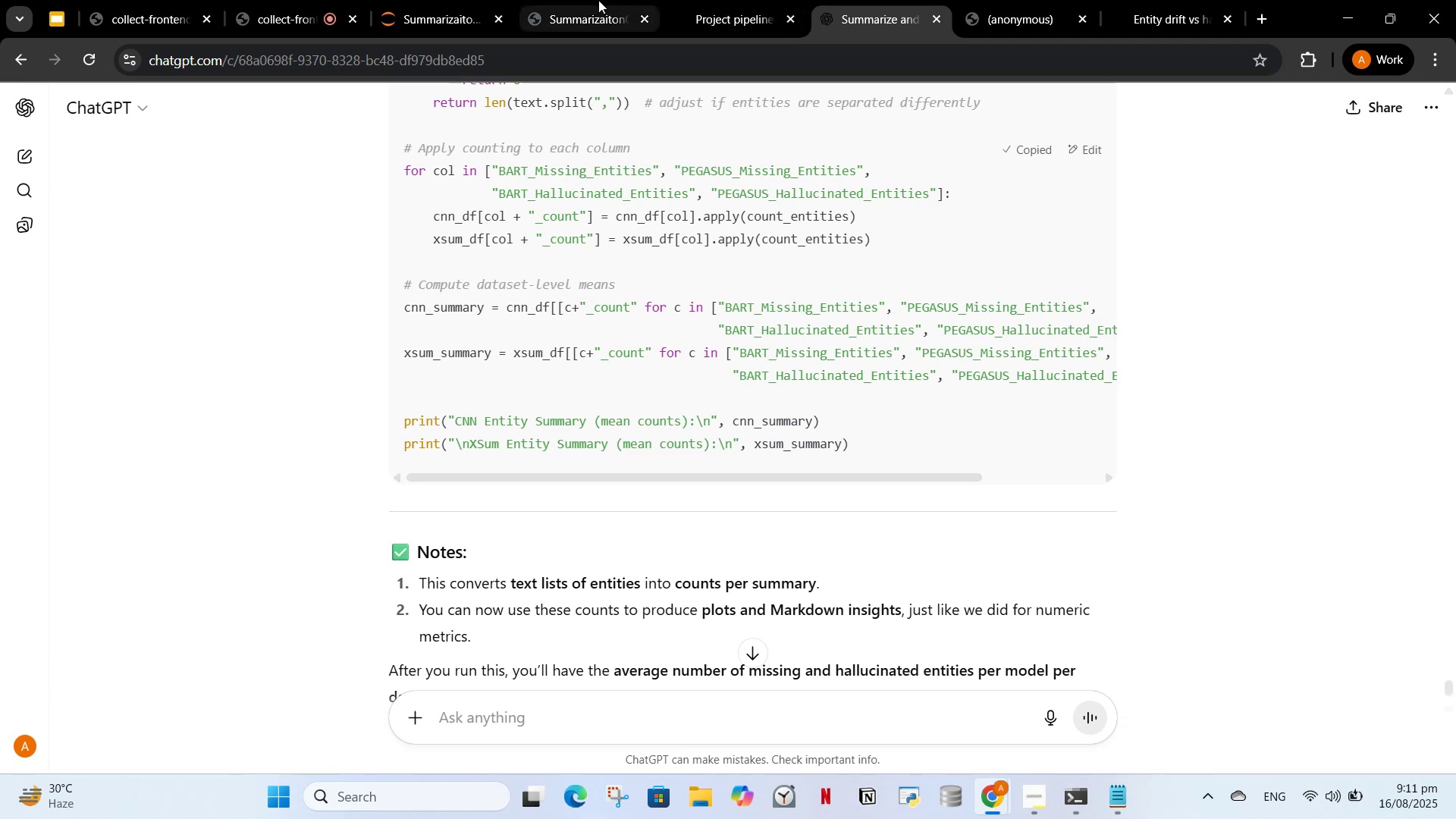 
left_click([598, 0])
 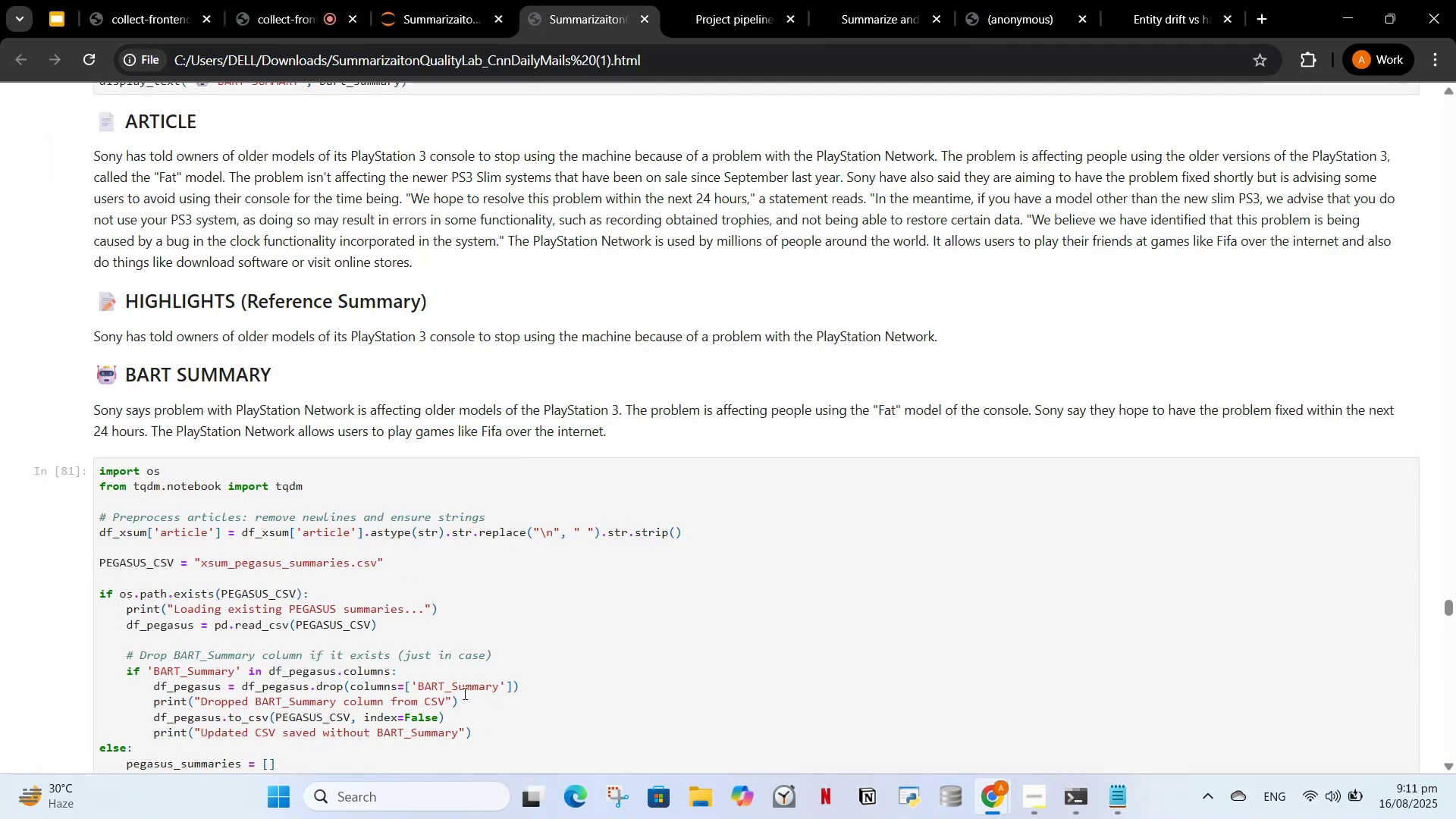 
scroll: coordinate [375, 503], scroll_direction: down, amount: 3.0
 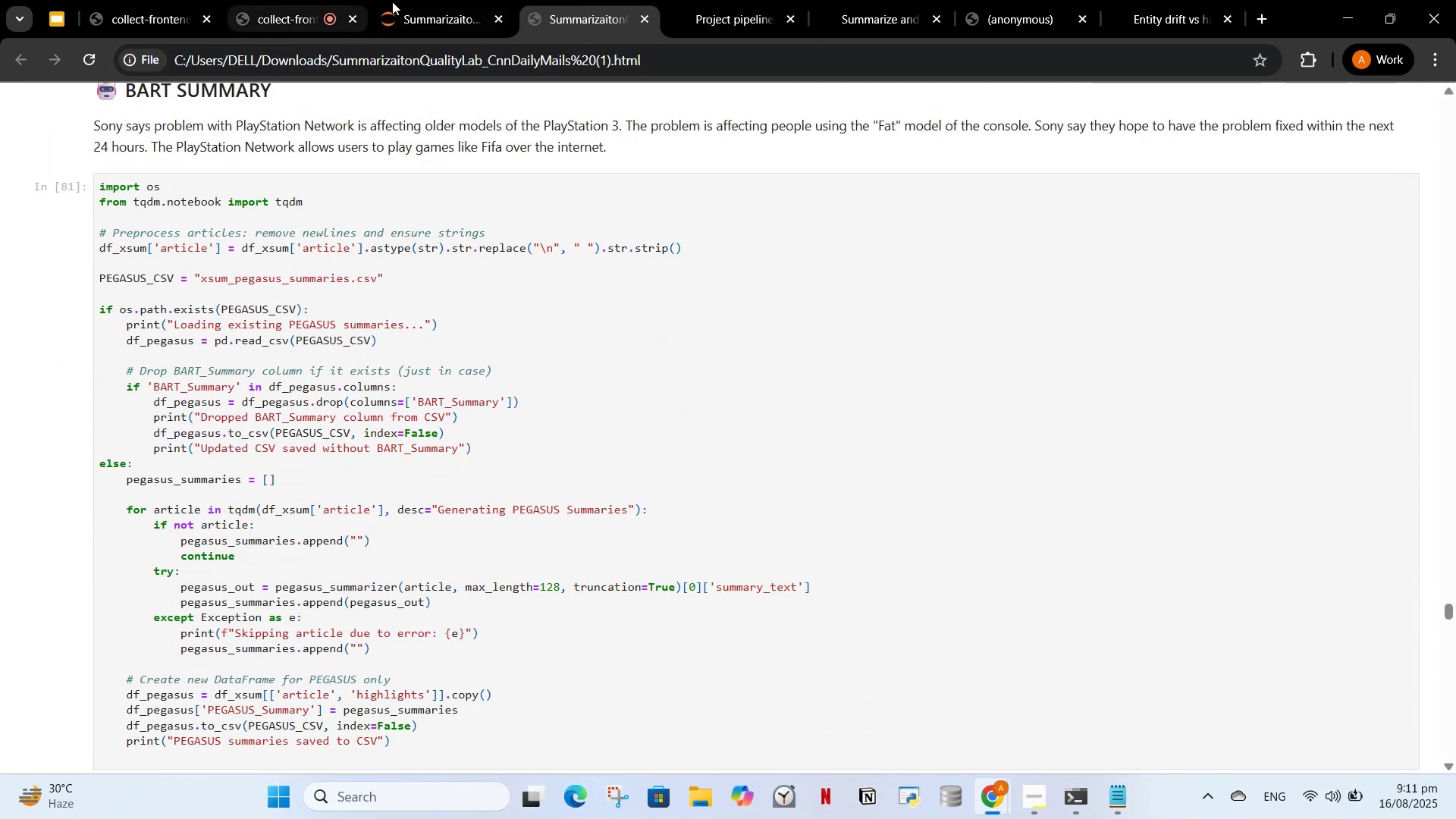 
left_click([396, 3])
 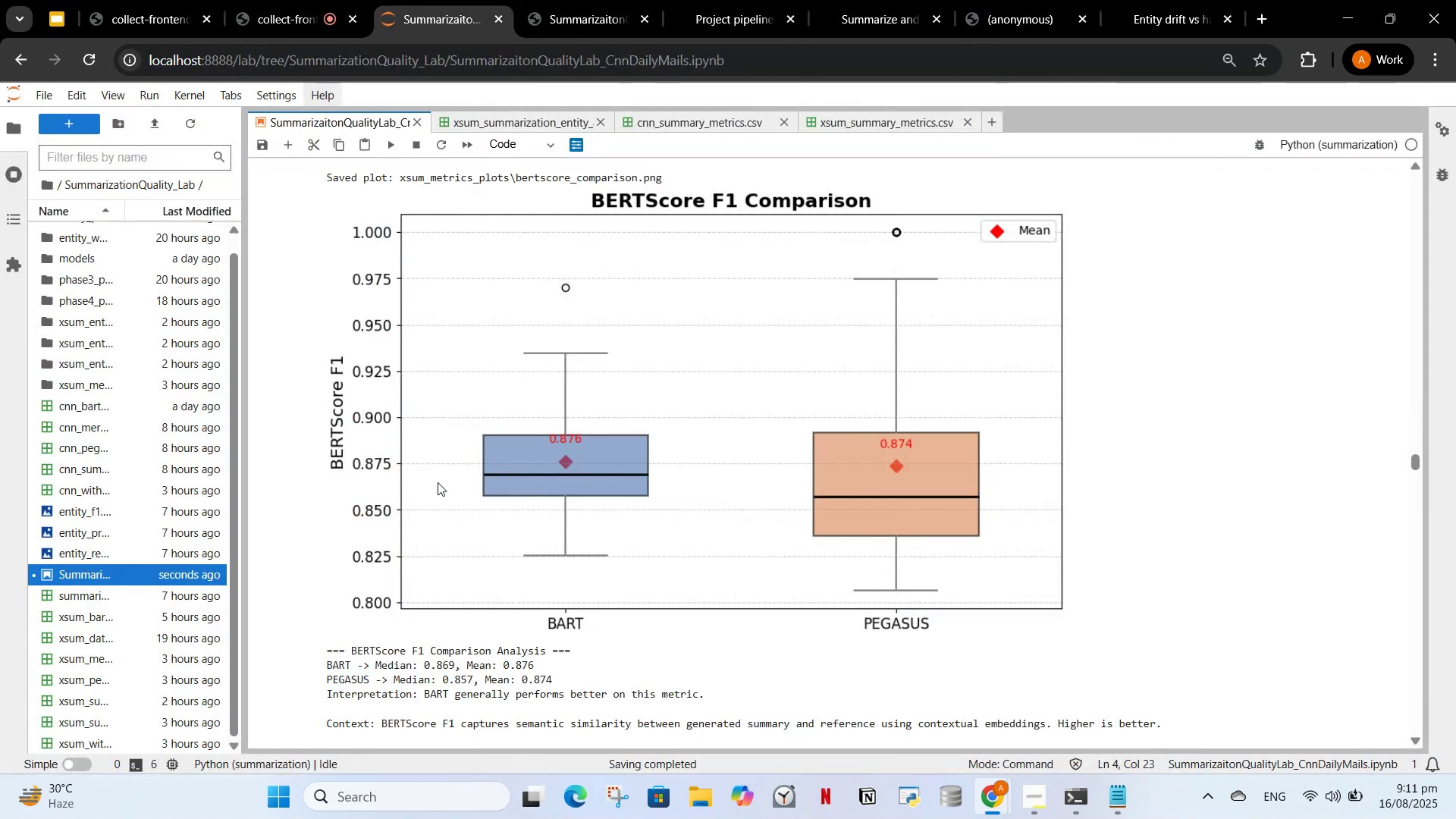 
scroll: coordinate [458, 472], scroll_direction: down, amount: 10.0
 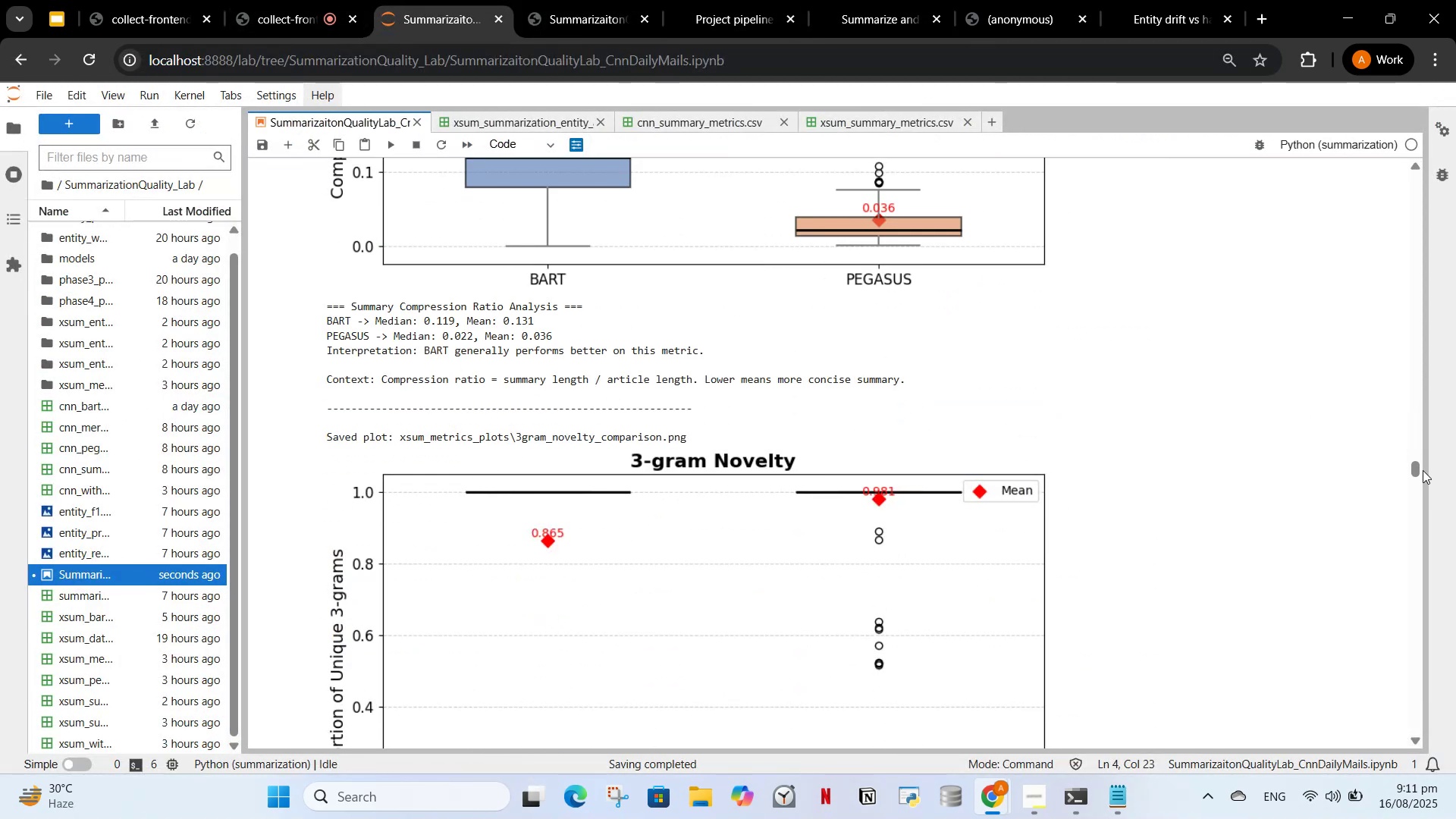 
left_click_drag(start_coordinate=[1417, 471], to_coordinate=[1396, 704])
 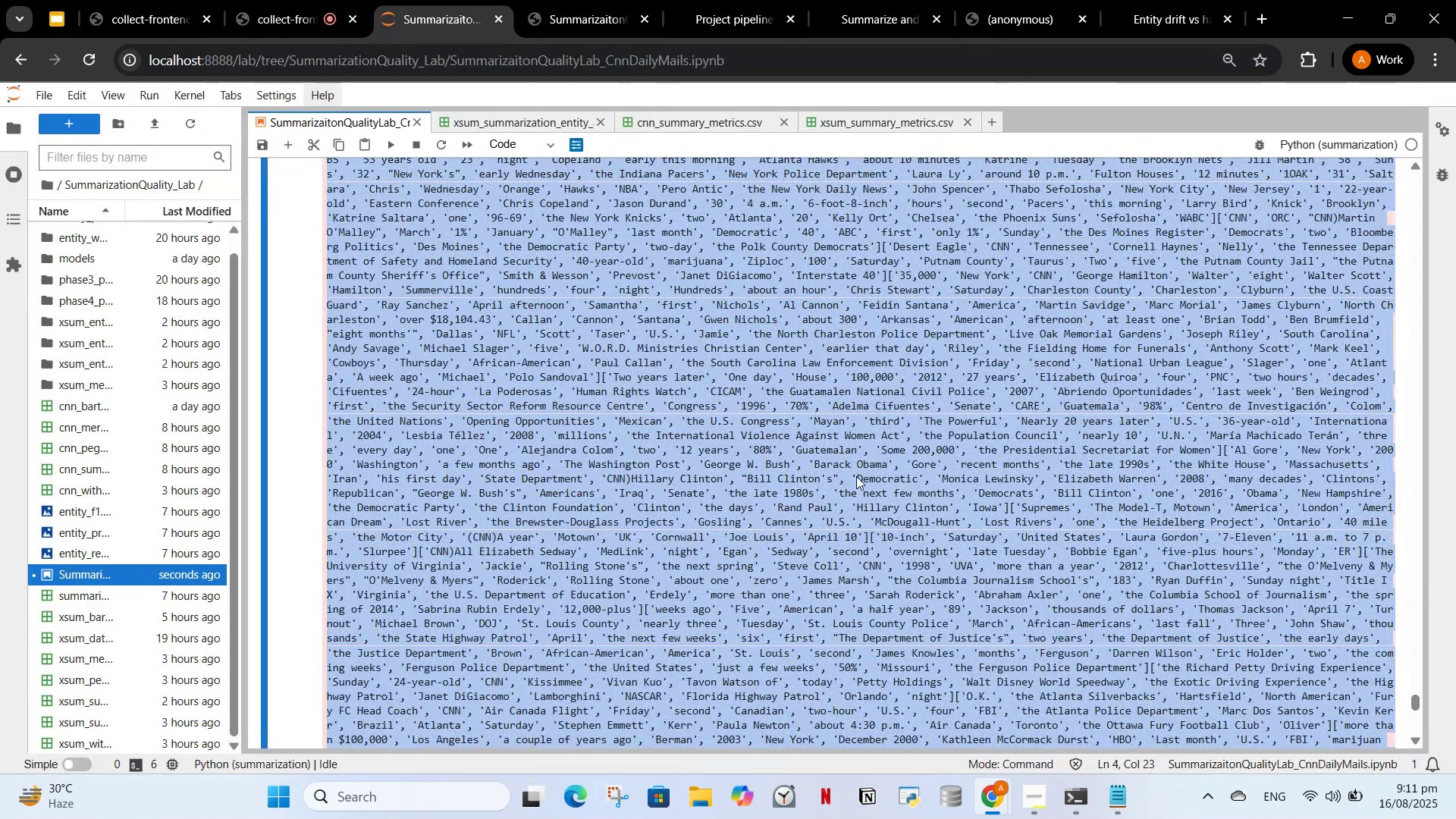 
scroll: coordinate [871, 447], scroll_direction: up, amount: 34.0
 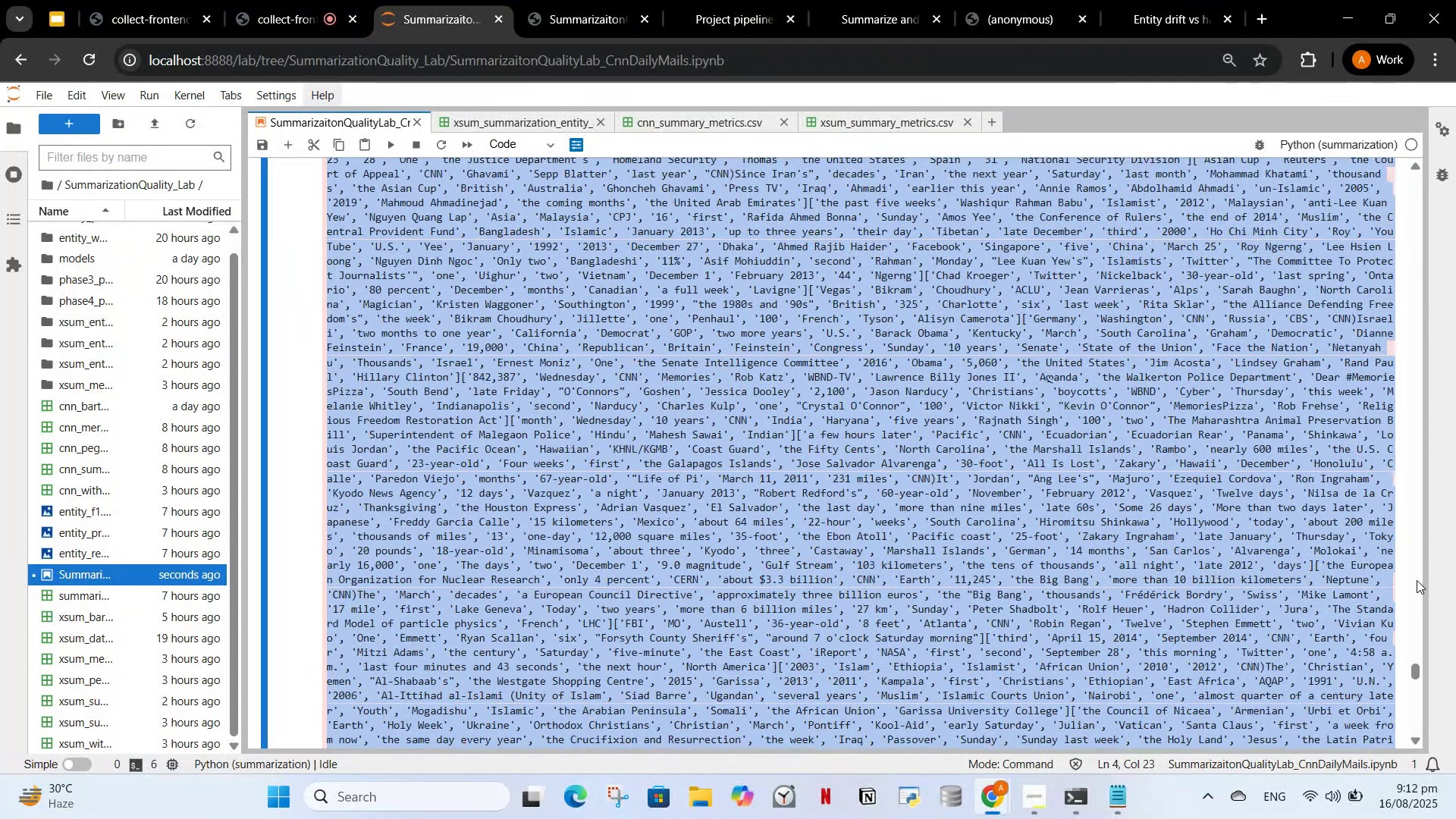 
left_click([1417, 580])
 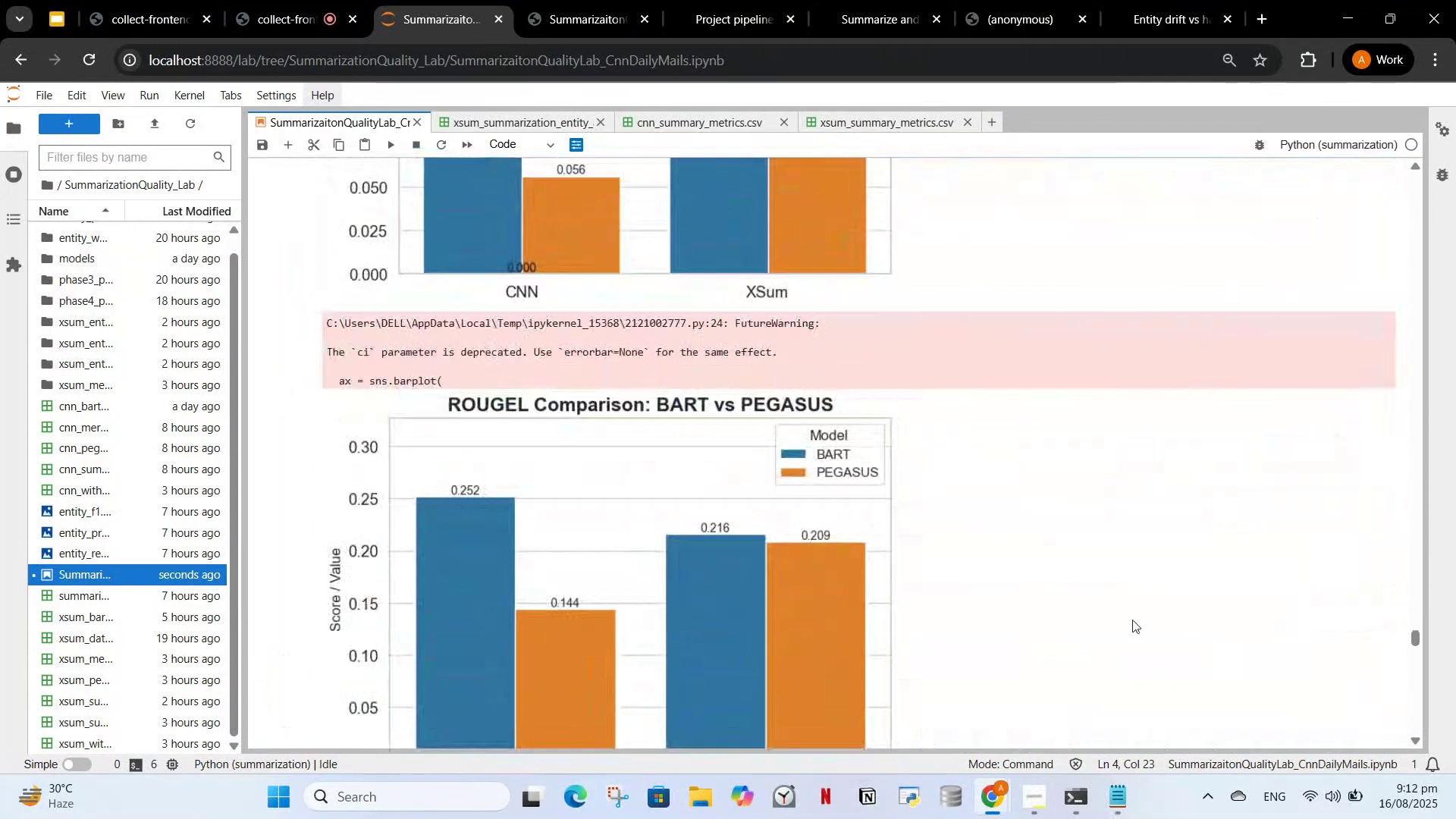 
scroll: coordinate [1137, 622], scroll_direction: down, amount: 21.0
 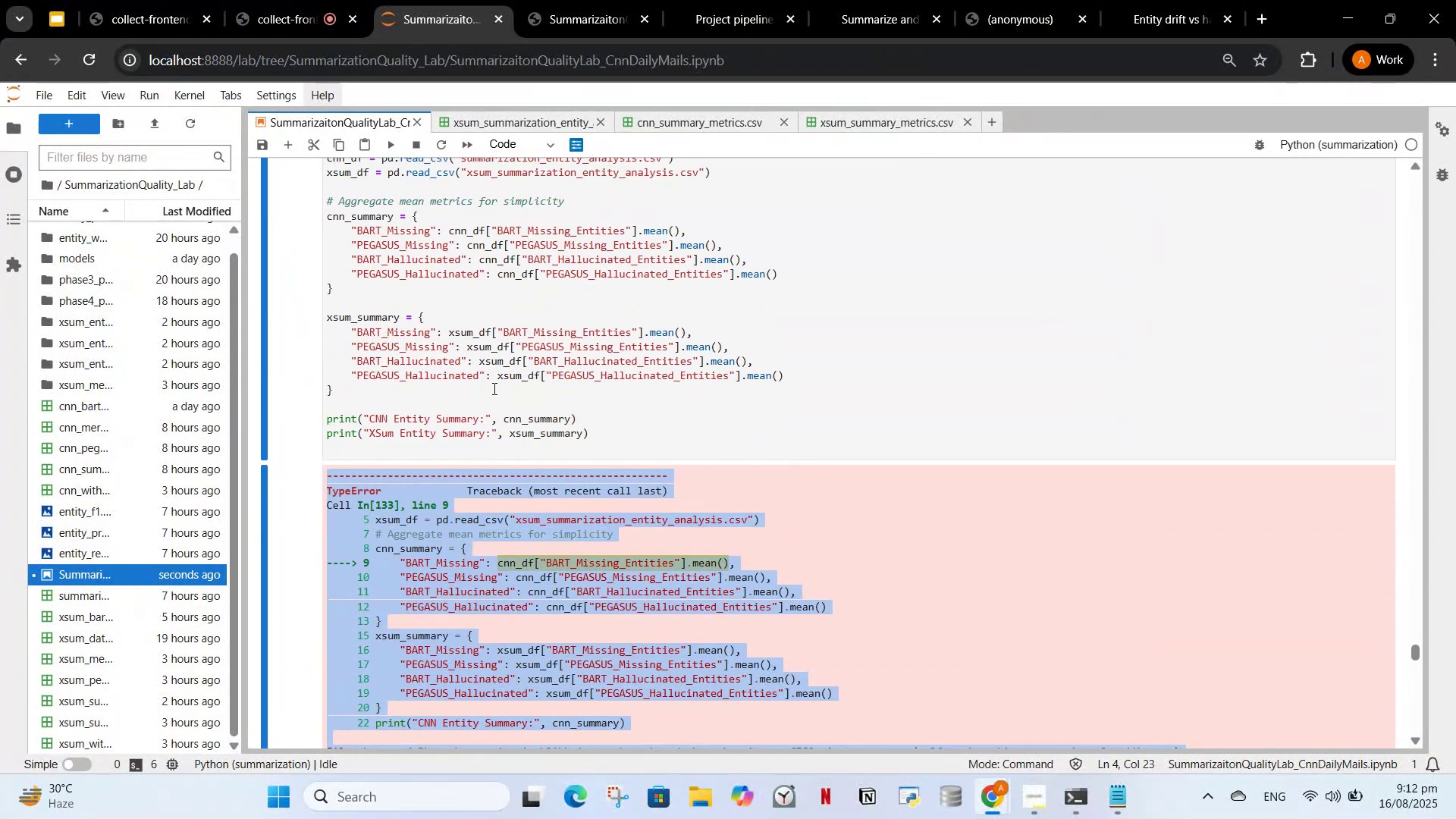 
left_click([493, 388])
 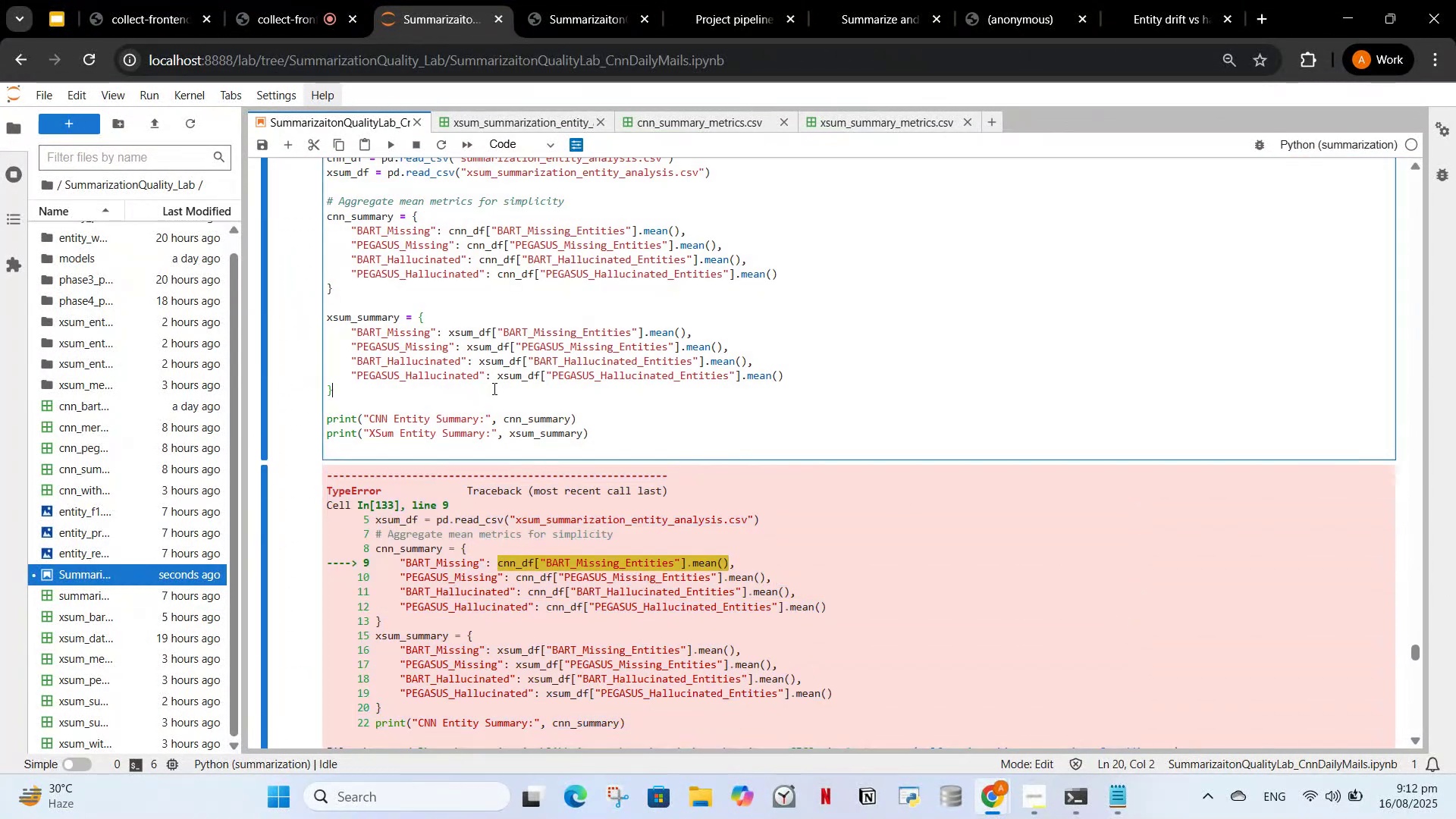 
key(Control+A)
 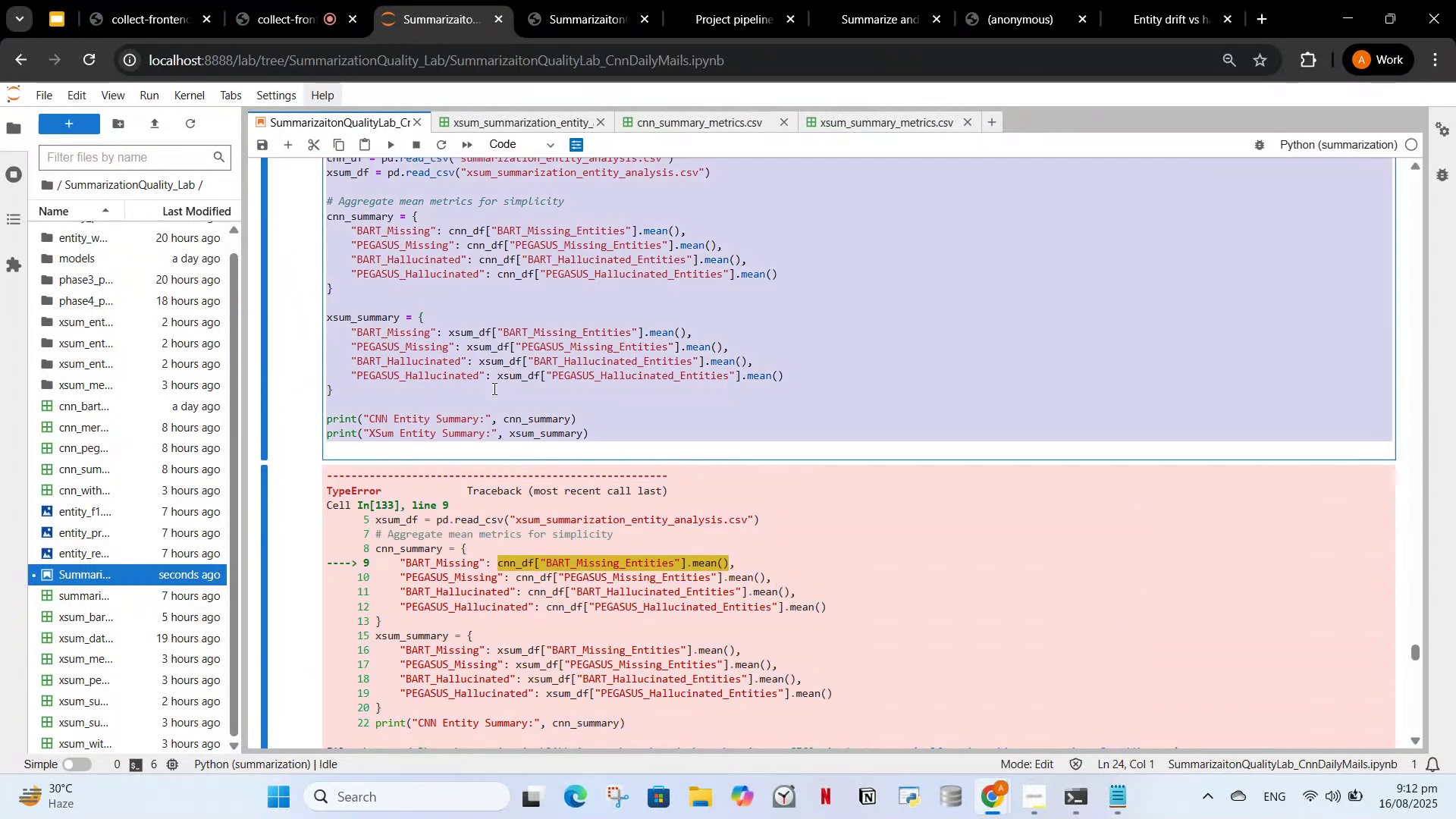 
key(Control+V)
 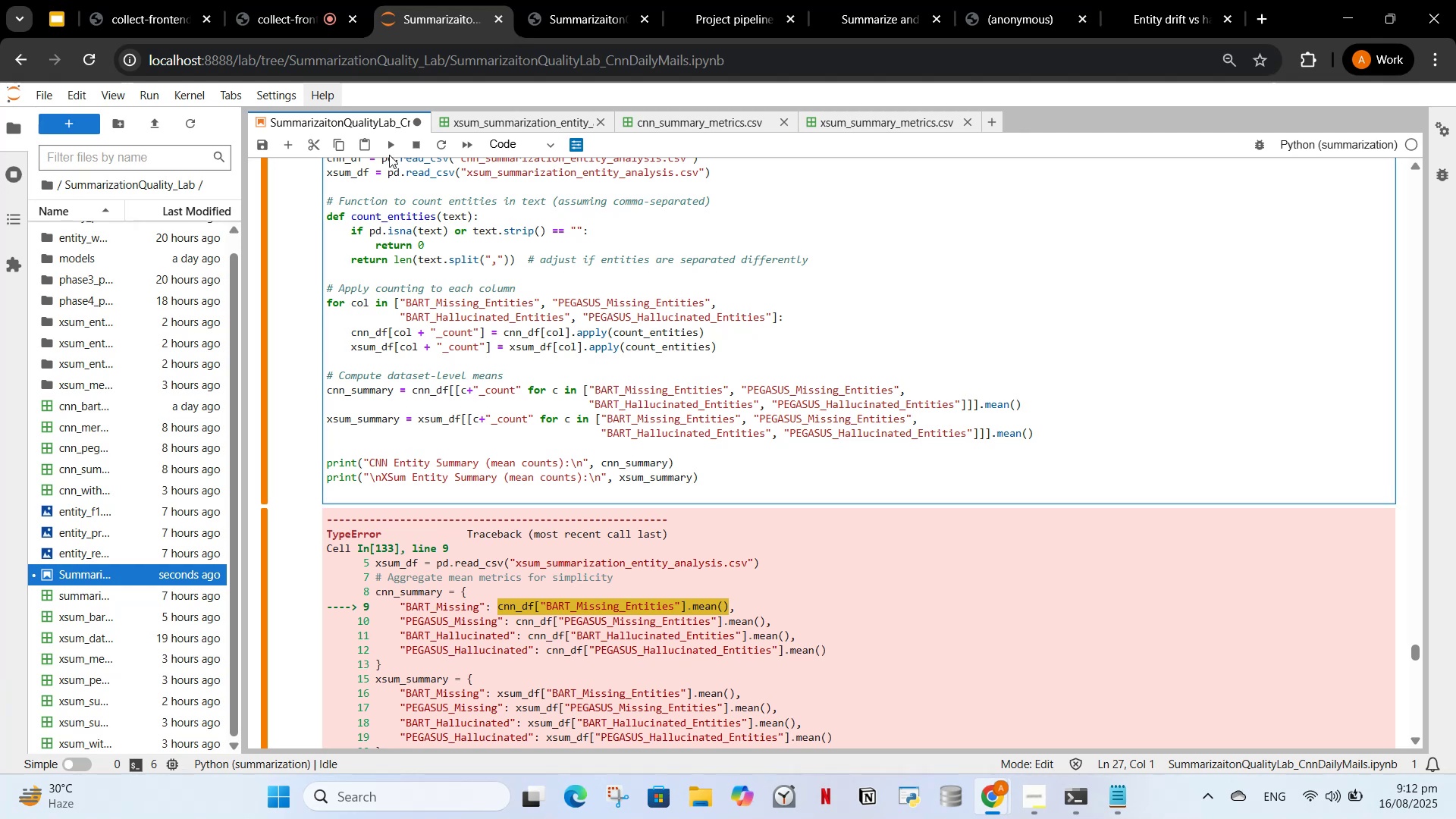 
double_click([389, 151])
 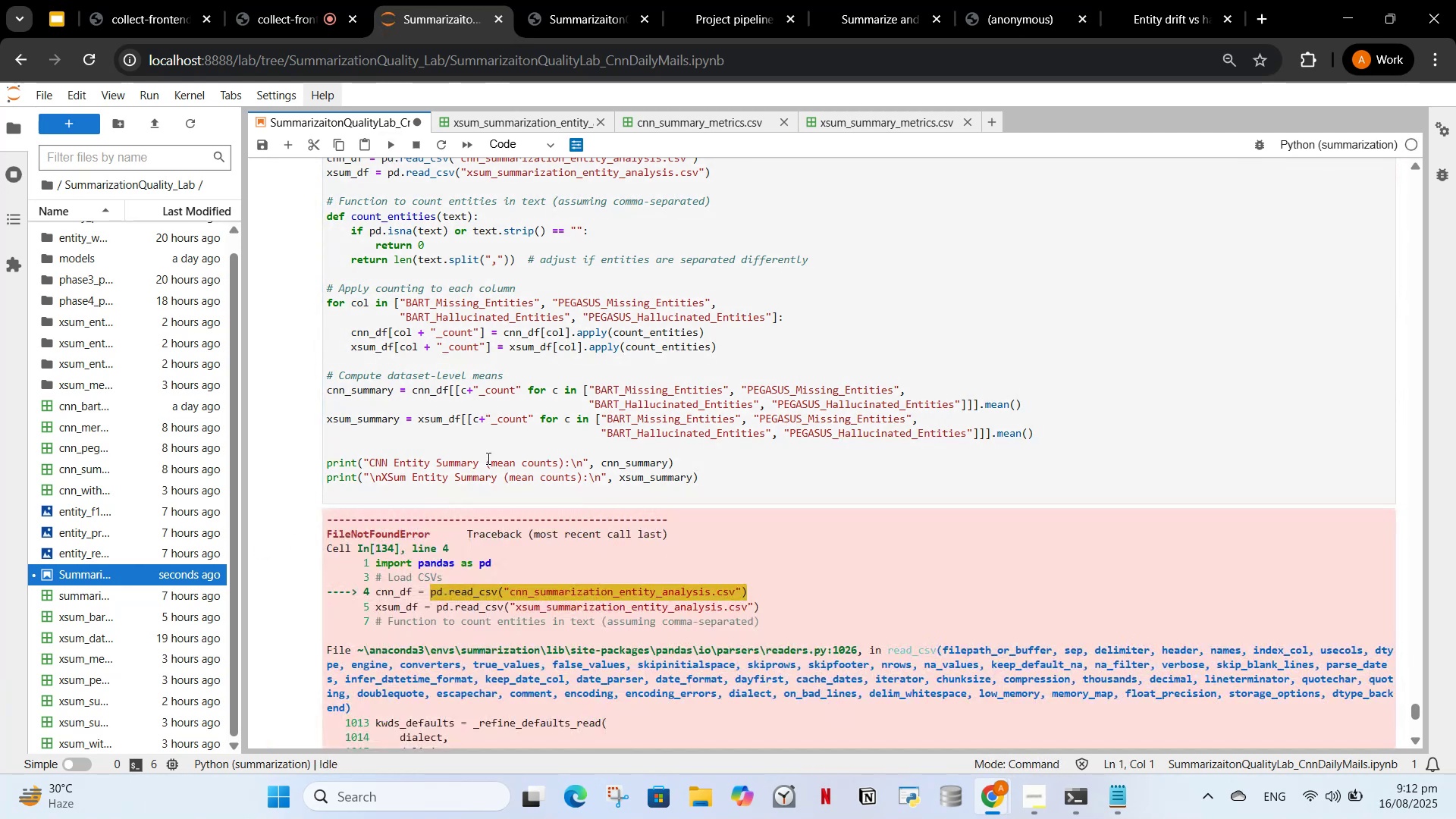 
scroll: coordinate [649, 524], scroll_direction: down, amount: 11.0
 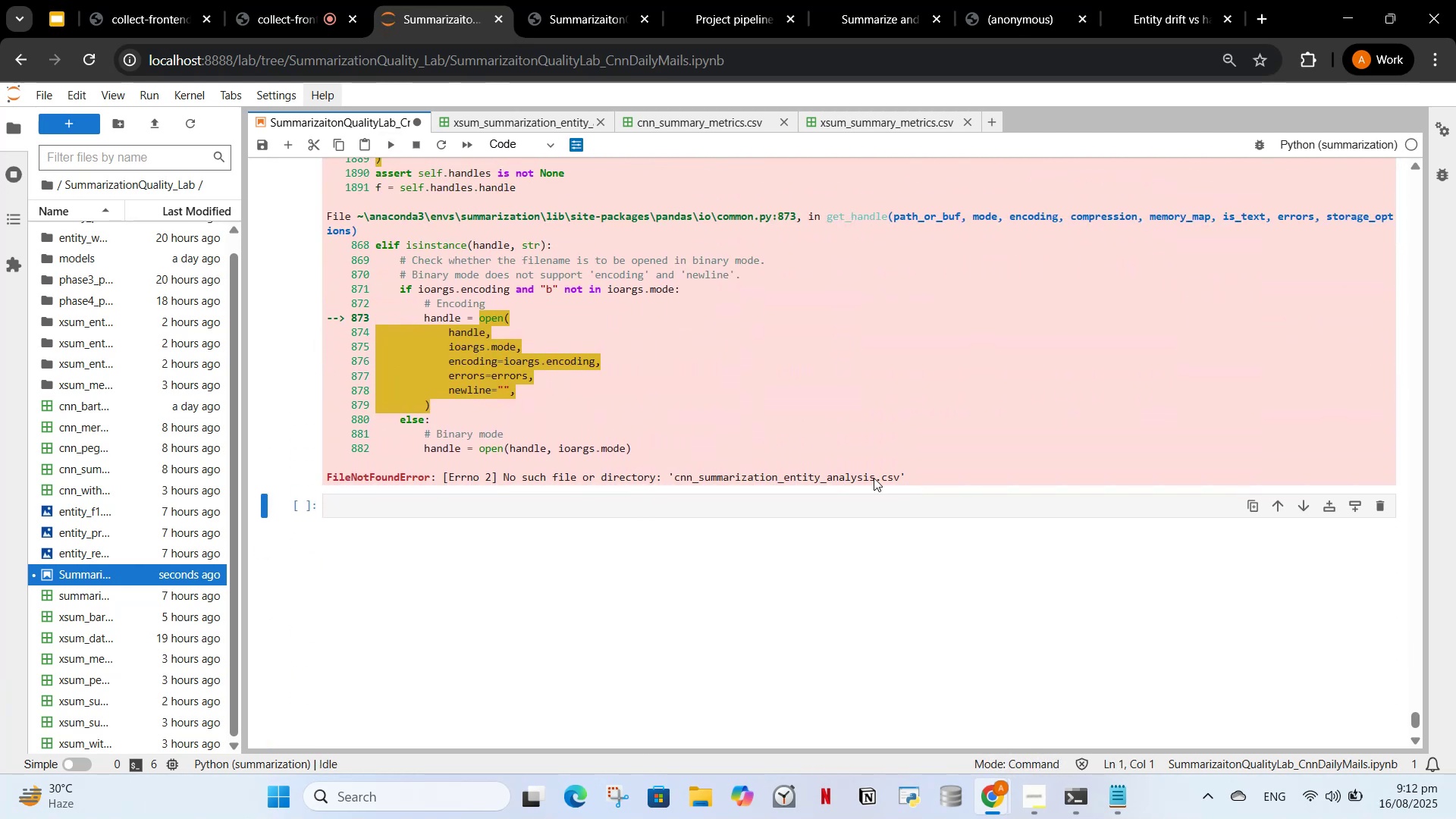 
scroll: coordinate [836, 586], scroll_direction: up, amount: 13.0
 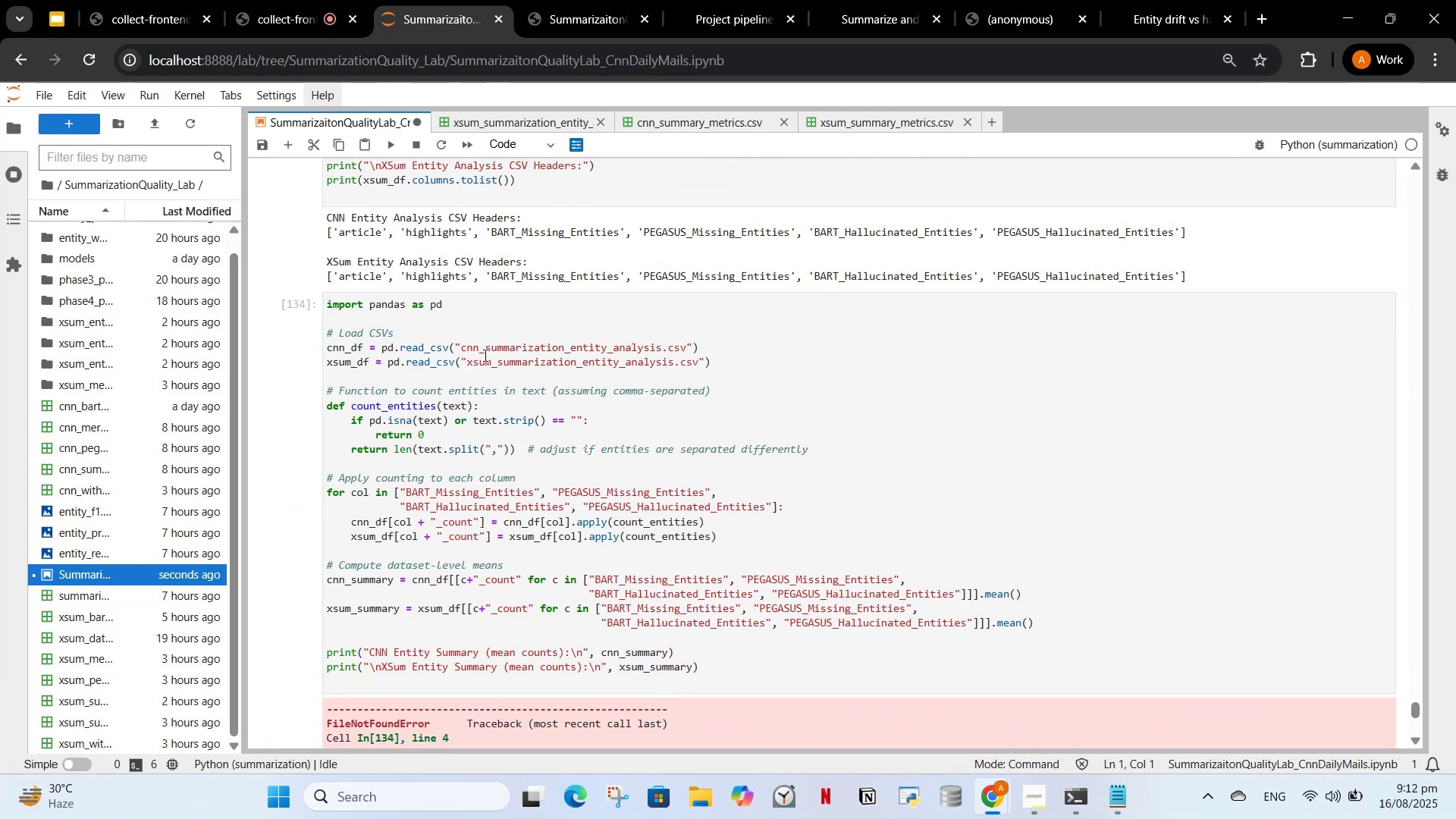 
left_click([485, 351])
 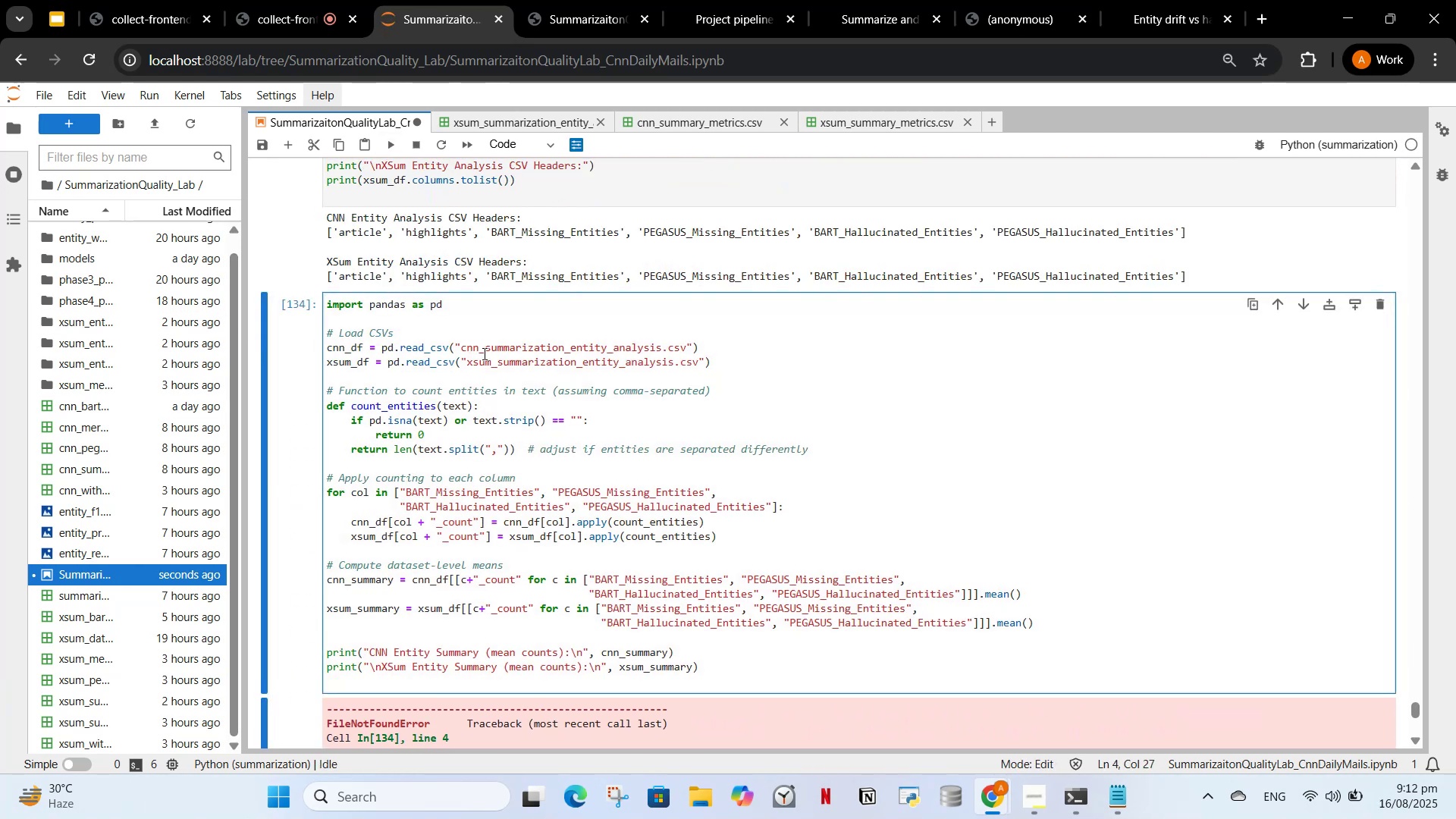 
key(Backspace)
 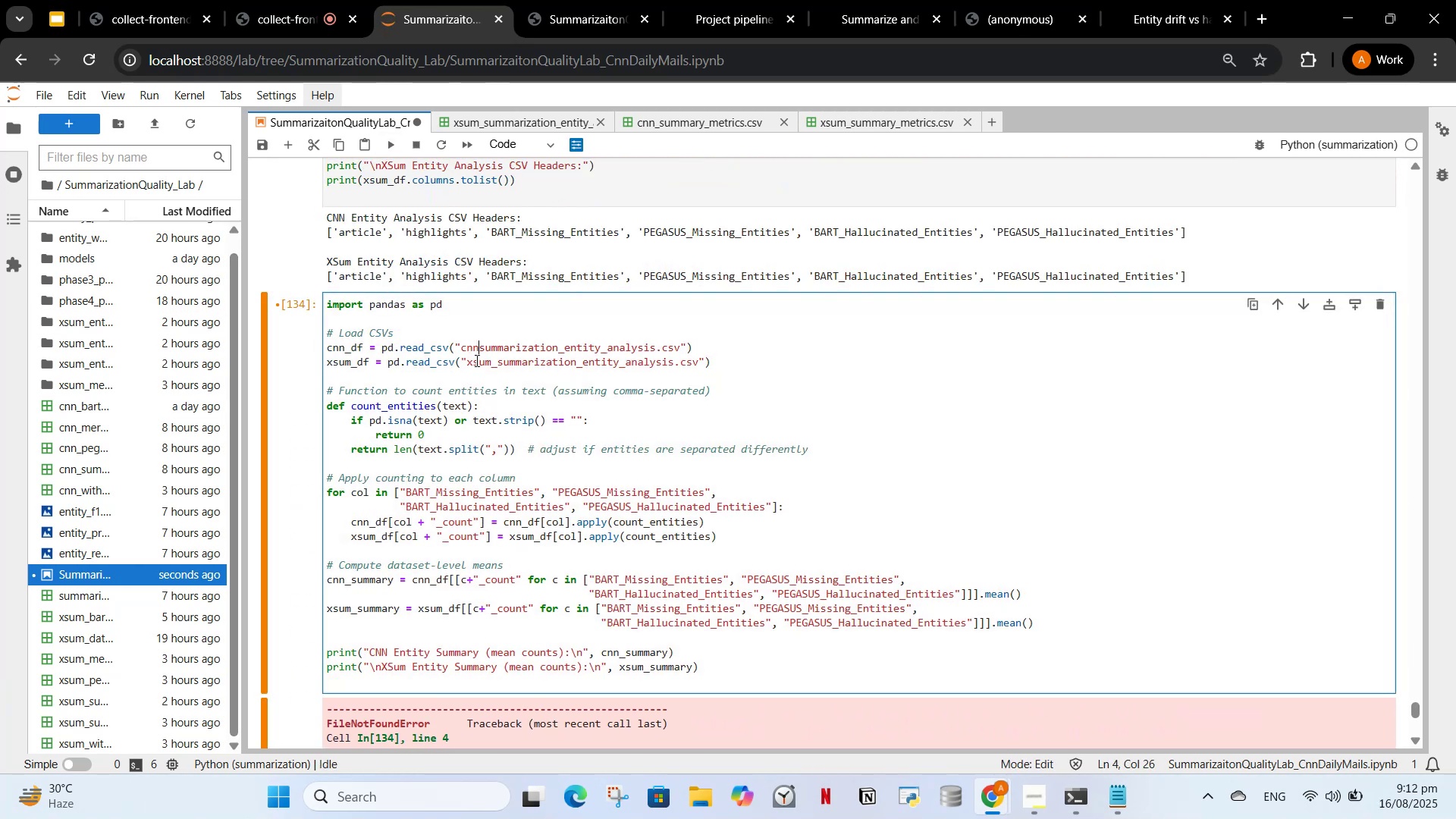 
key(Backspace)
 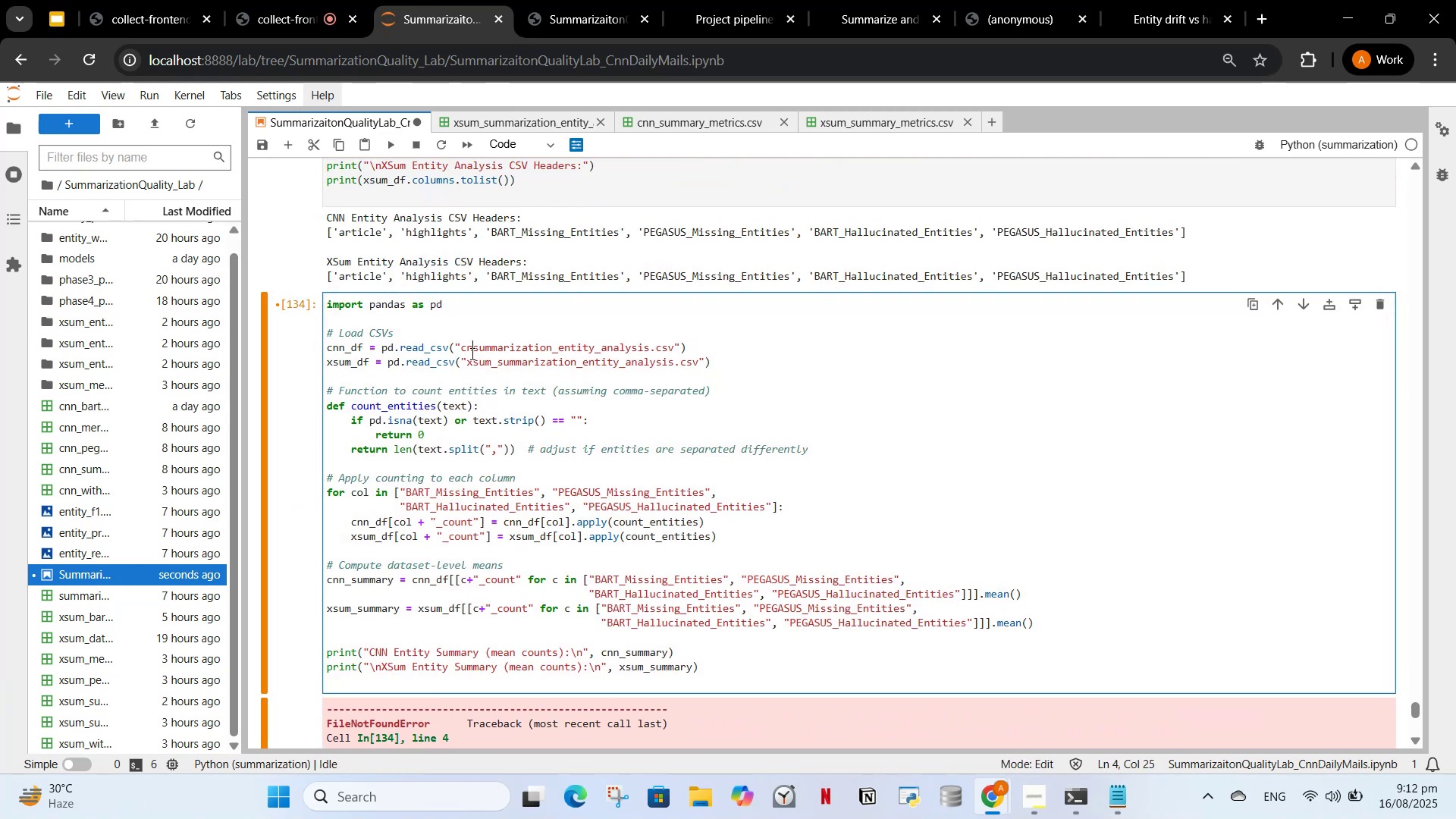 
key(Backspace)
 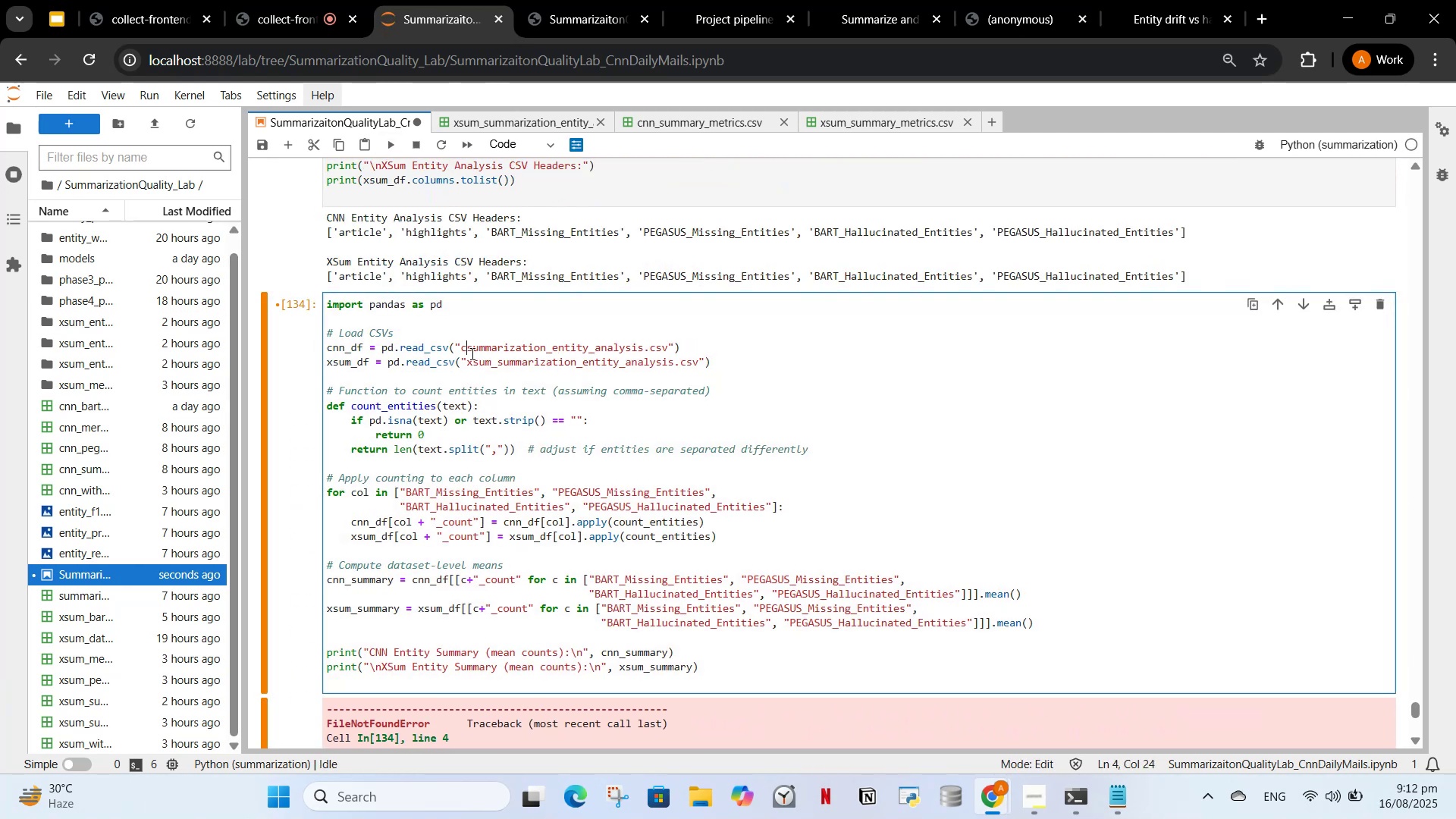 
key(Backspace)
 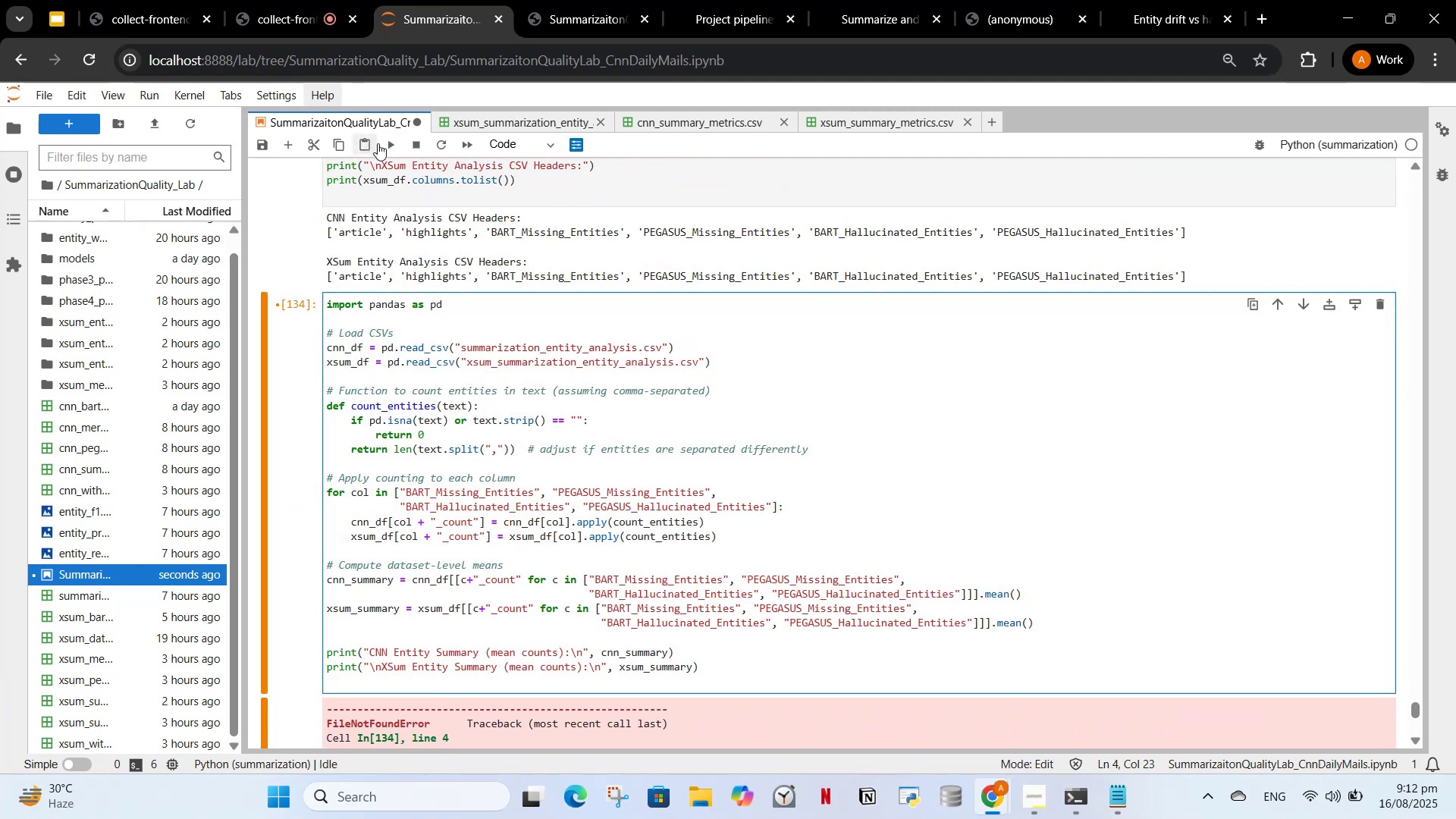 
left_click([393, 146])
 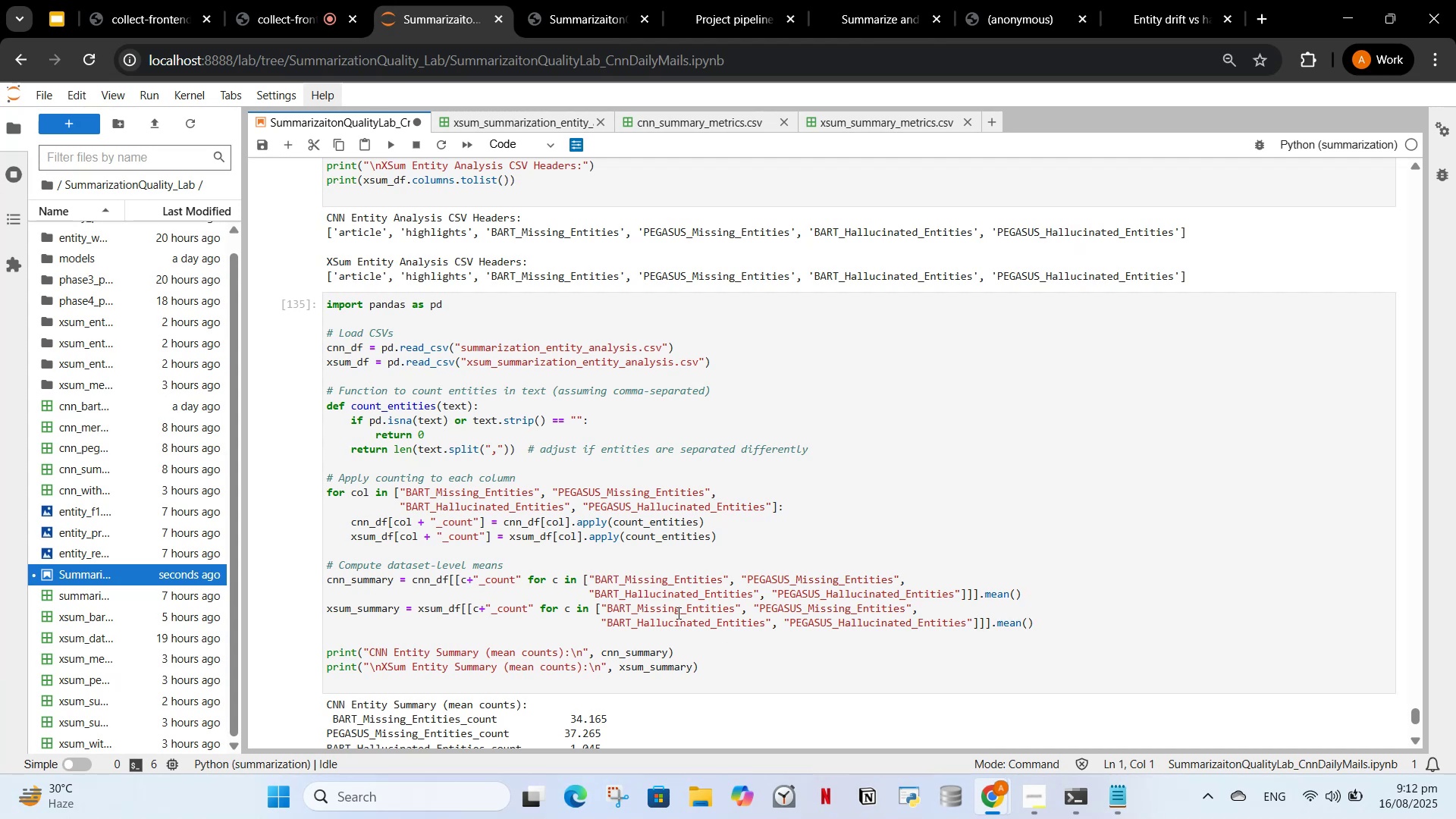 
scroll: coordinate [489, 508], scroll_direction: down, amount: 3.0
 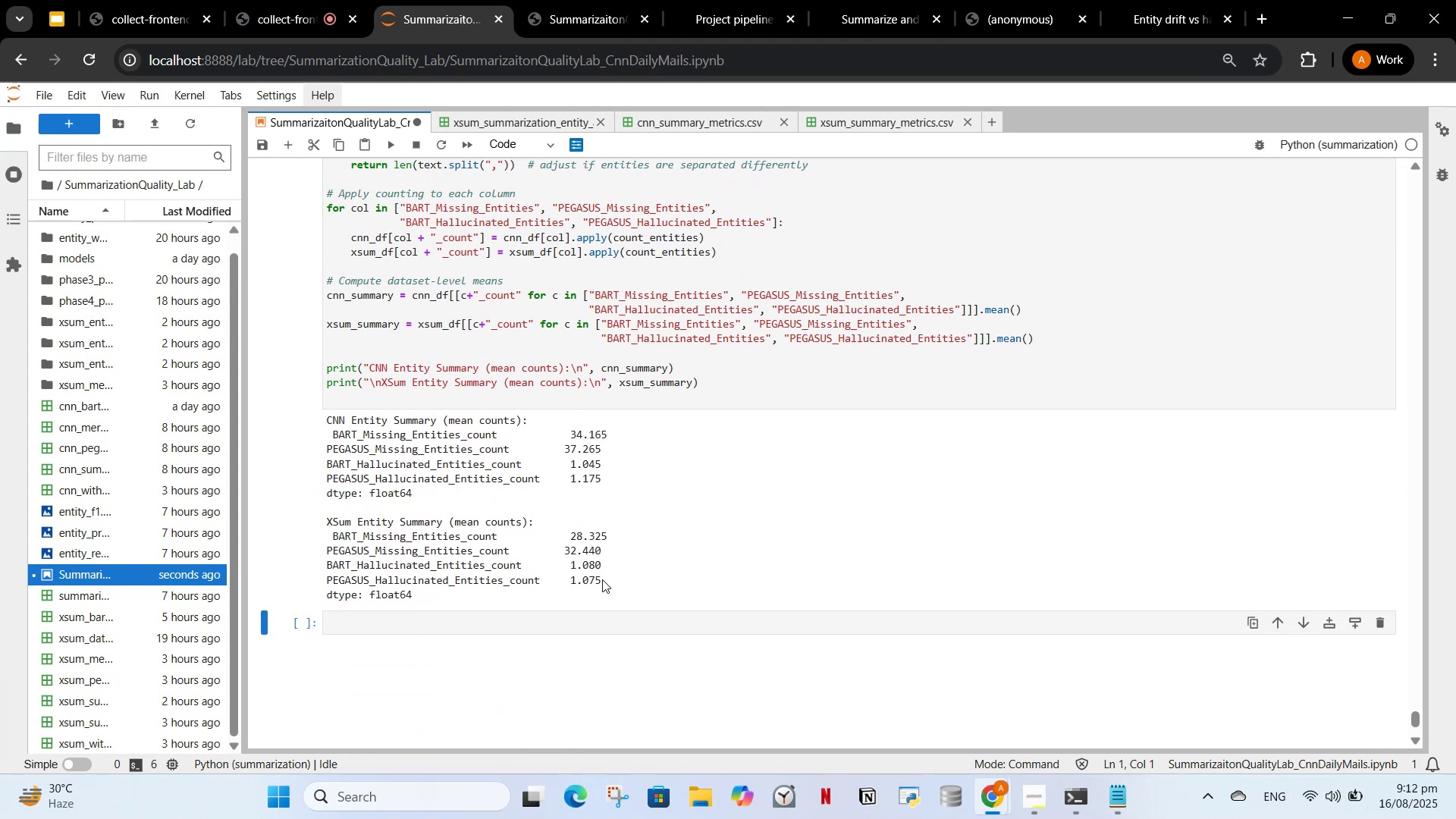 
left_click_drag(start_coordinate=[606, 587], to_coordinate=[425, 517])
 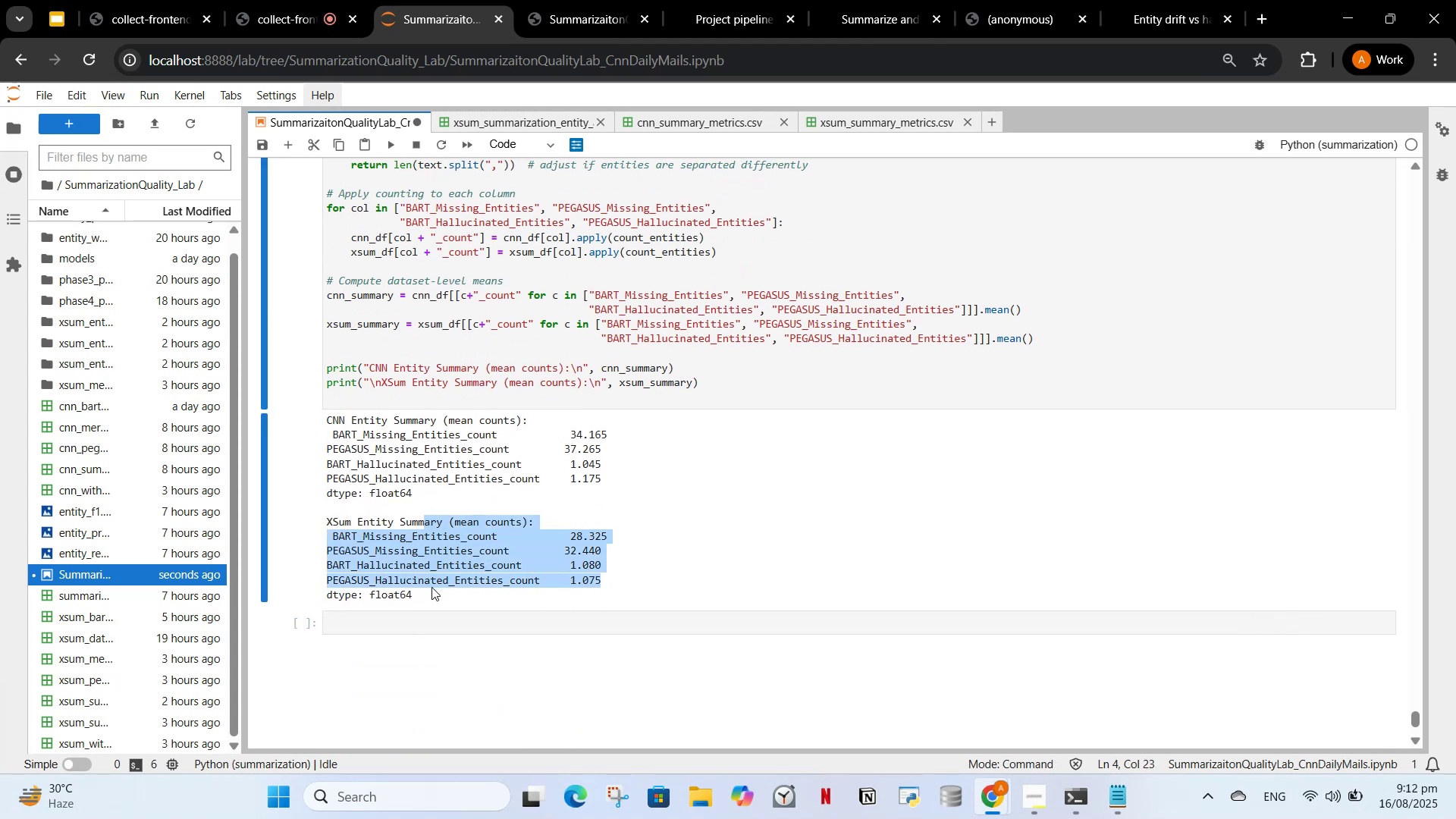 
left_click_drag(start_coordinate=[431, 588], to_coordinate=[414, 610])
 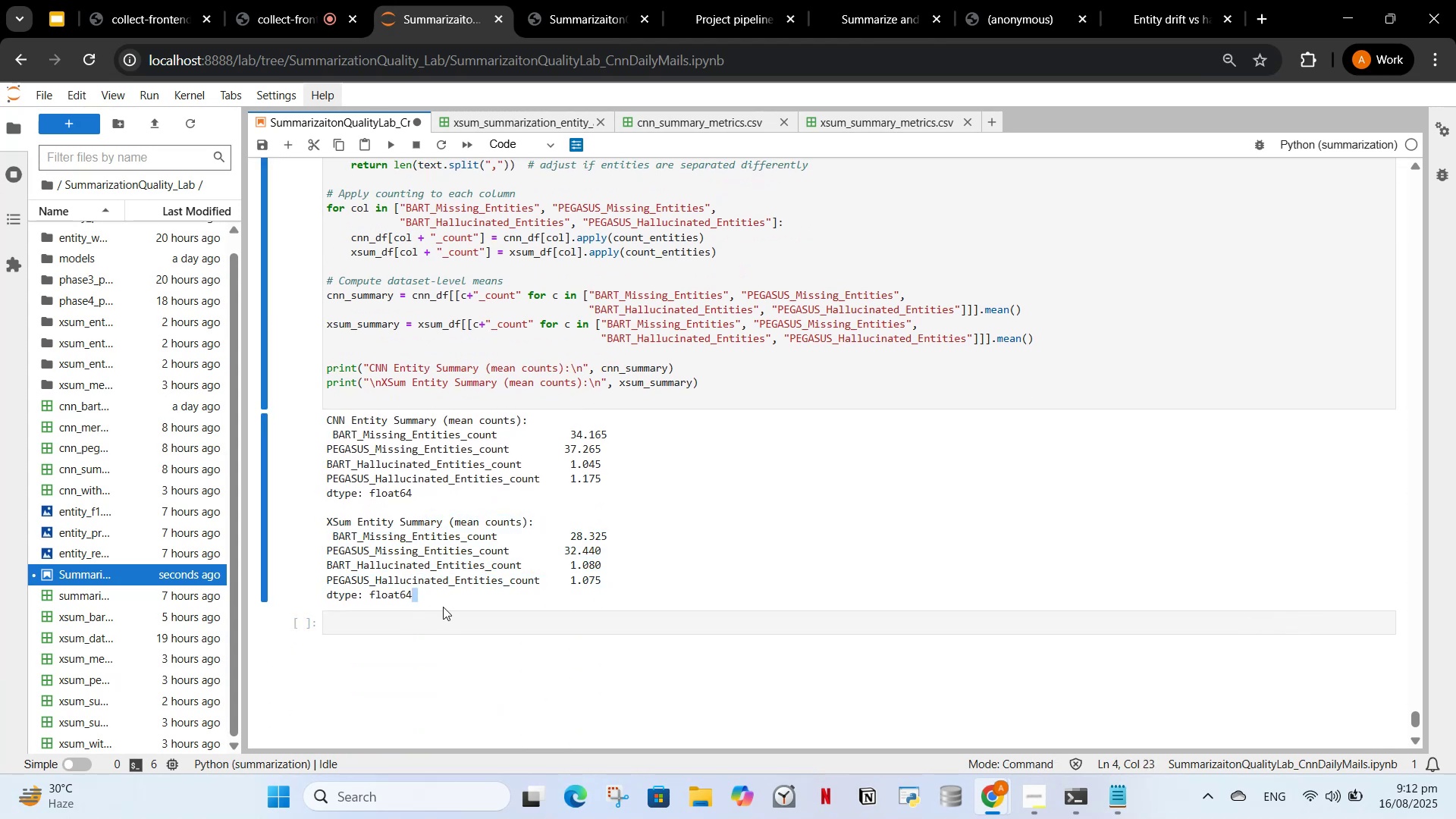 
left_click([443, 607])
 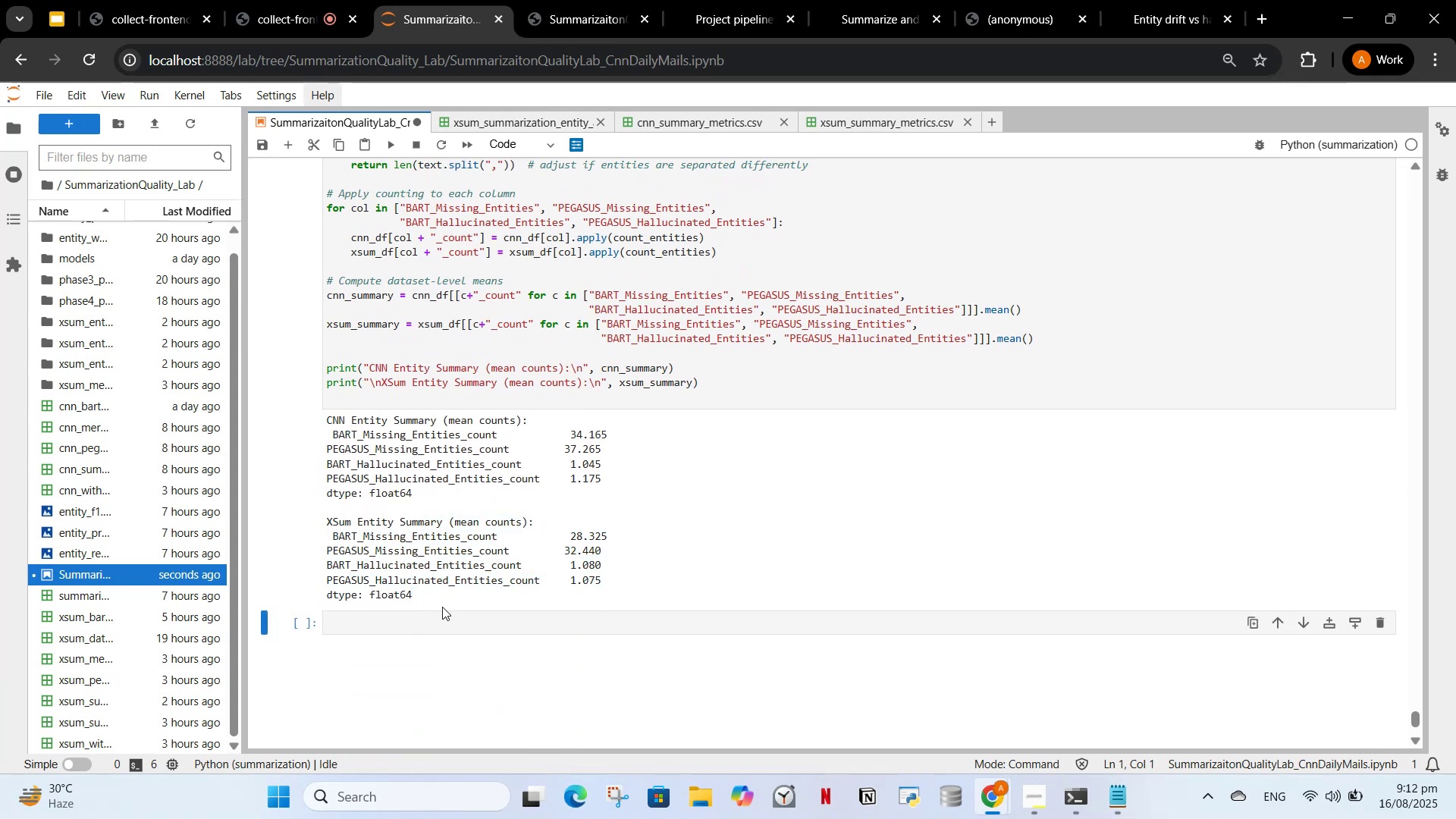 
left_click_drag(start_coordinate=[442, 607], to_coordinate=[334, 420])
 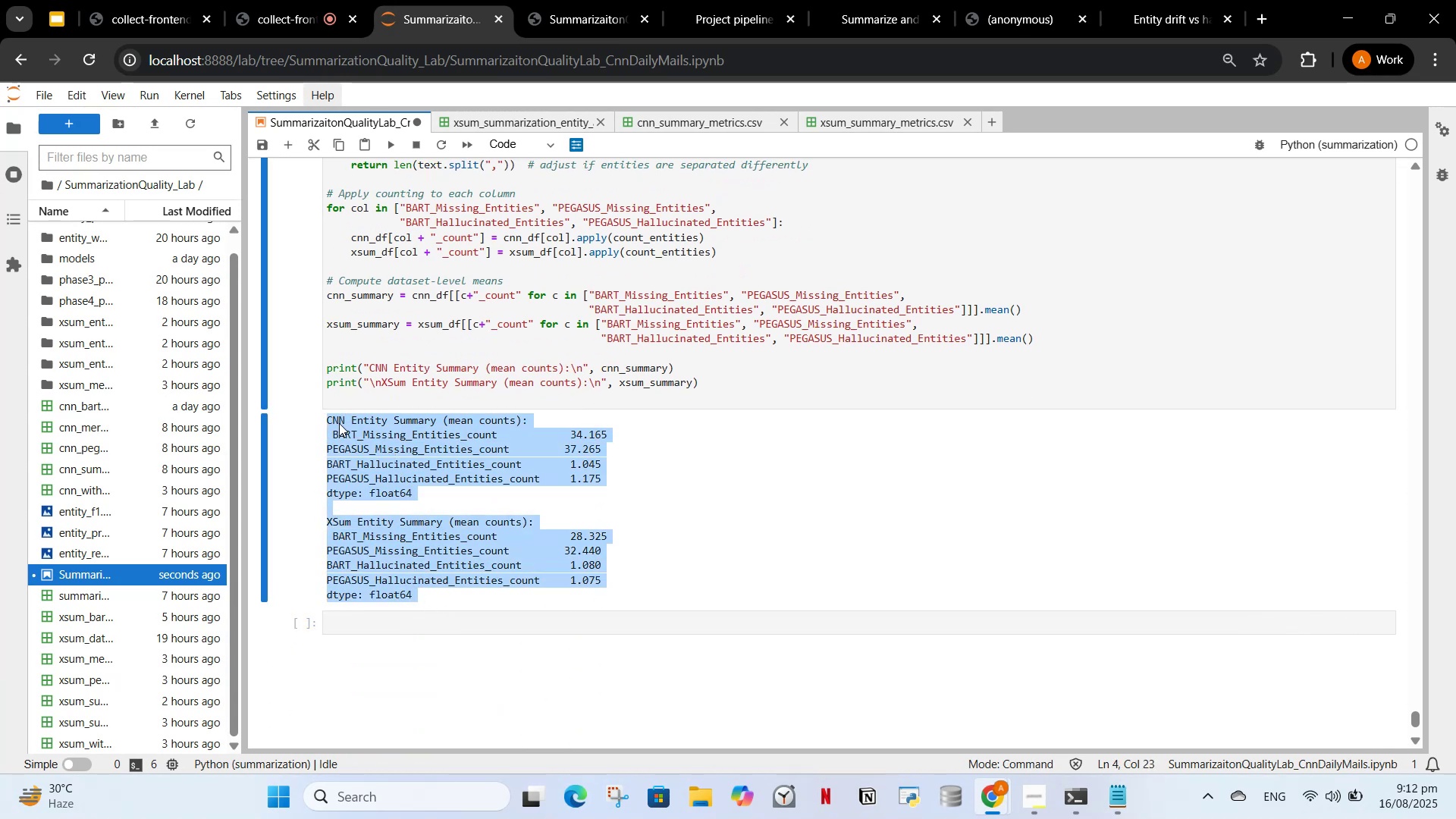 
key(Control+C)
 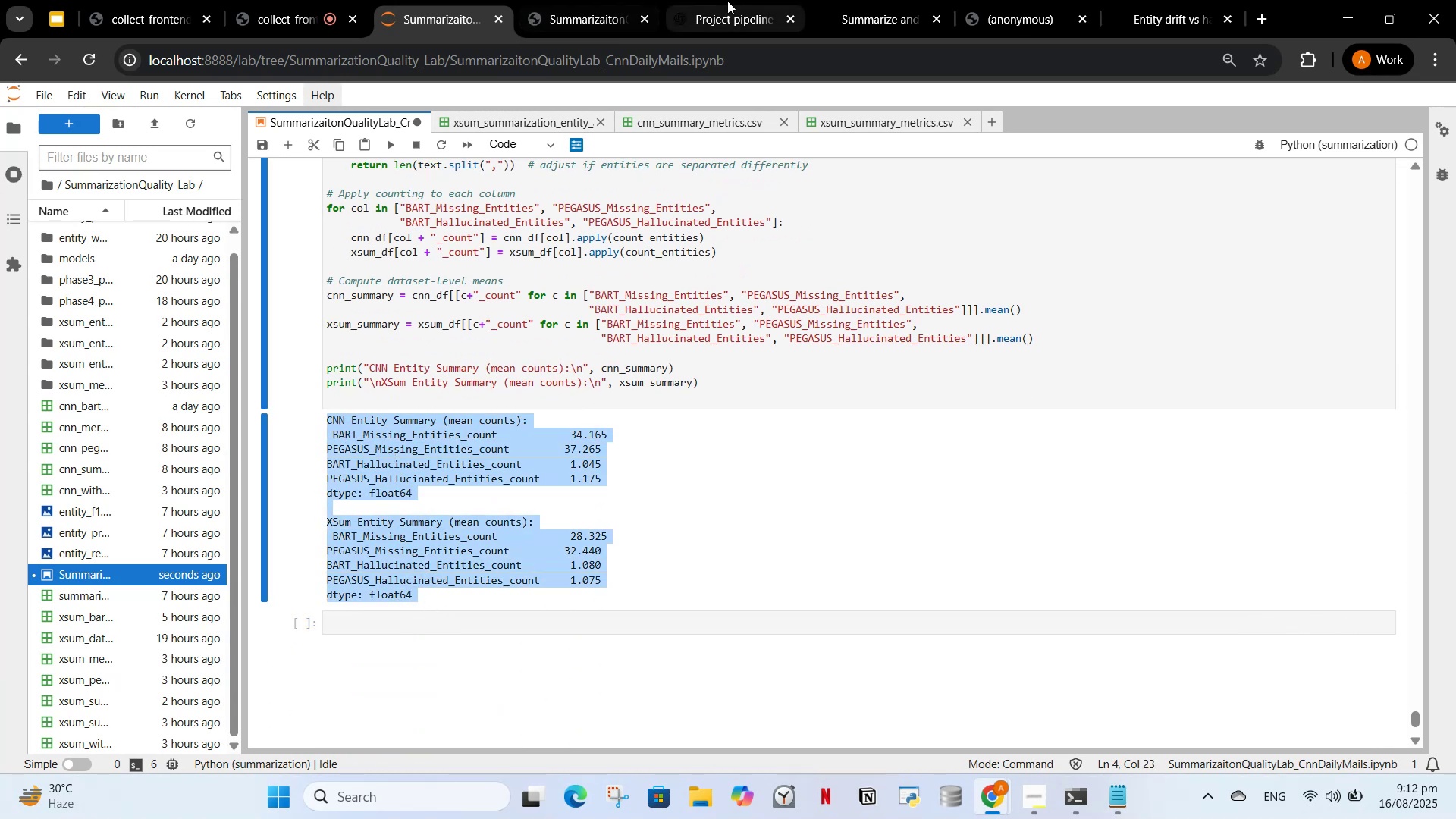 
left_click([728, 1])
 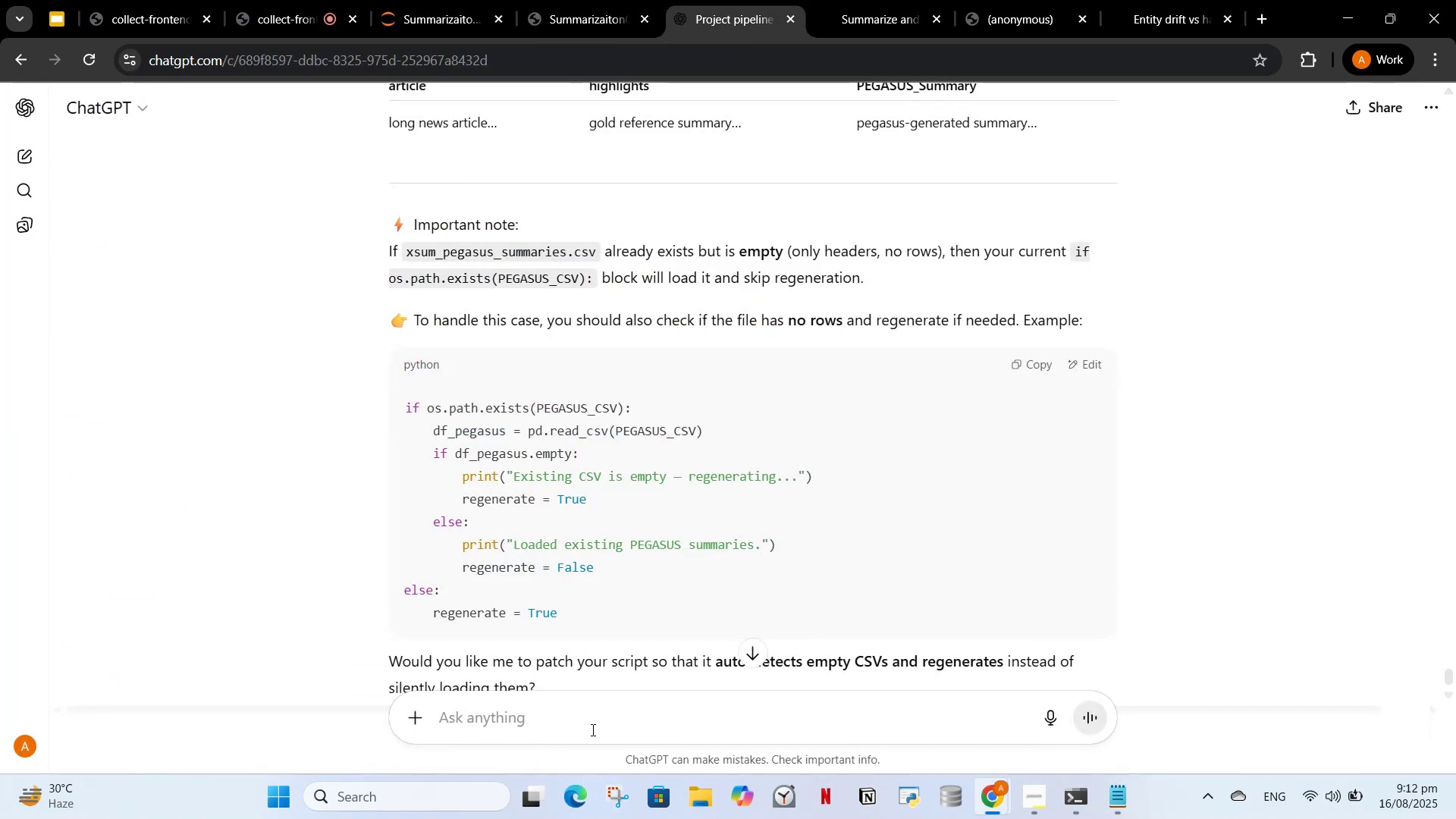 
left_click([592, 739])
 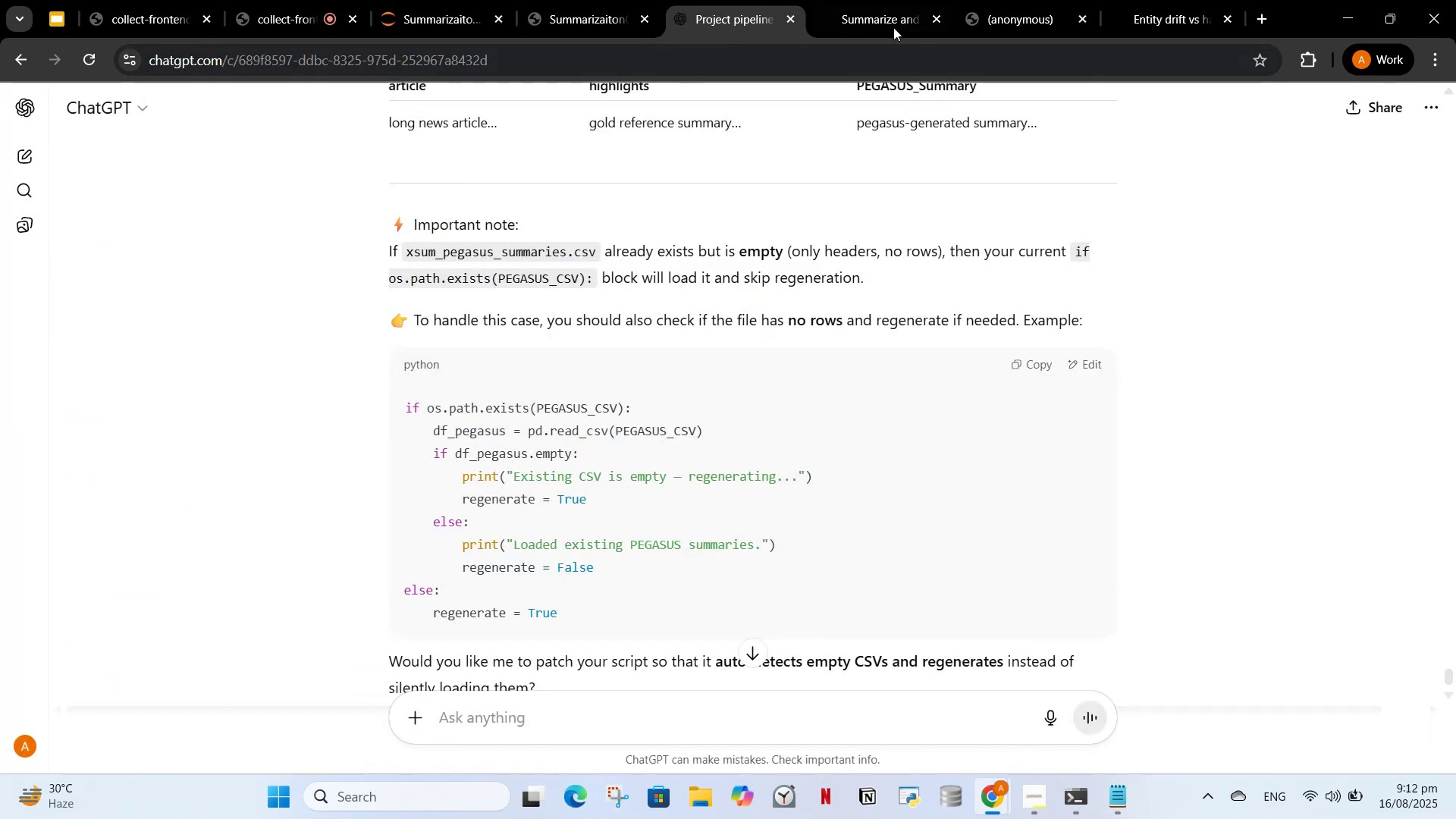 
left_click([877, 8])
 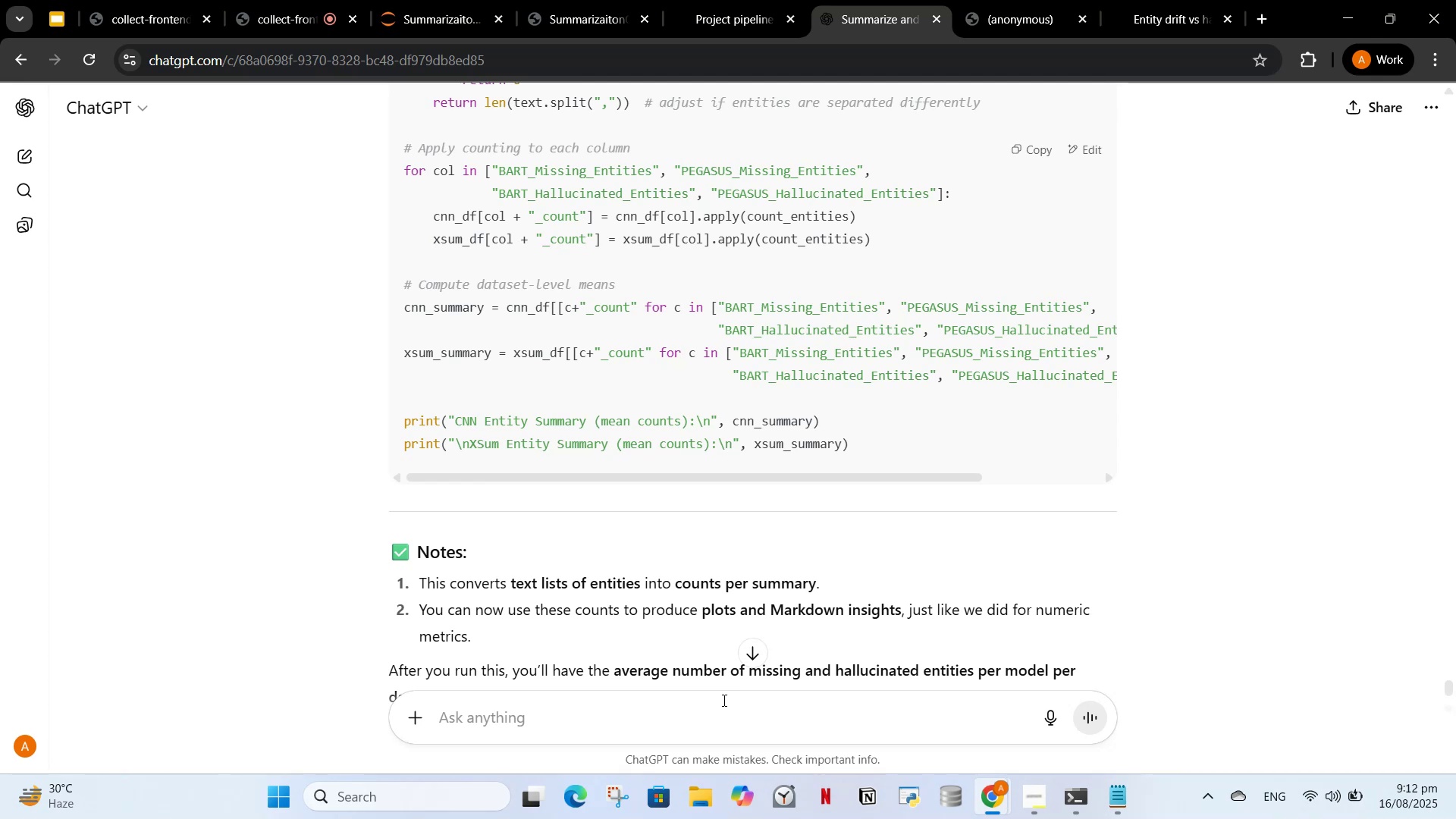 
left_click([720, 725])
 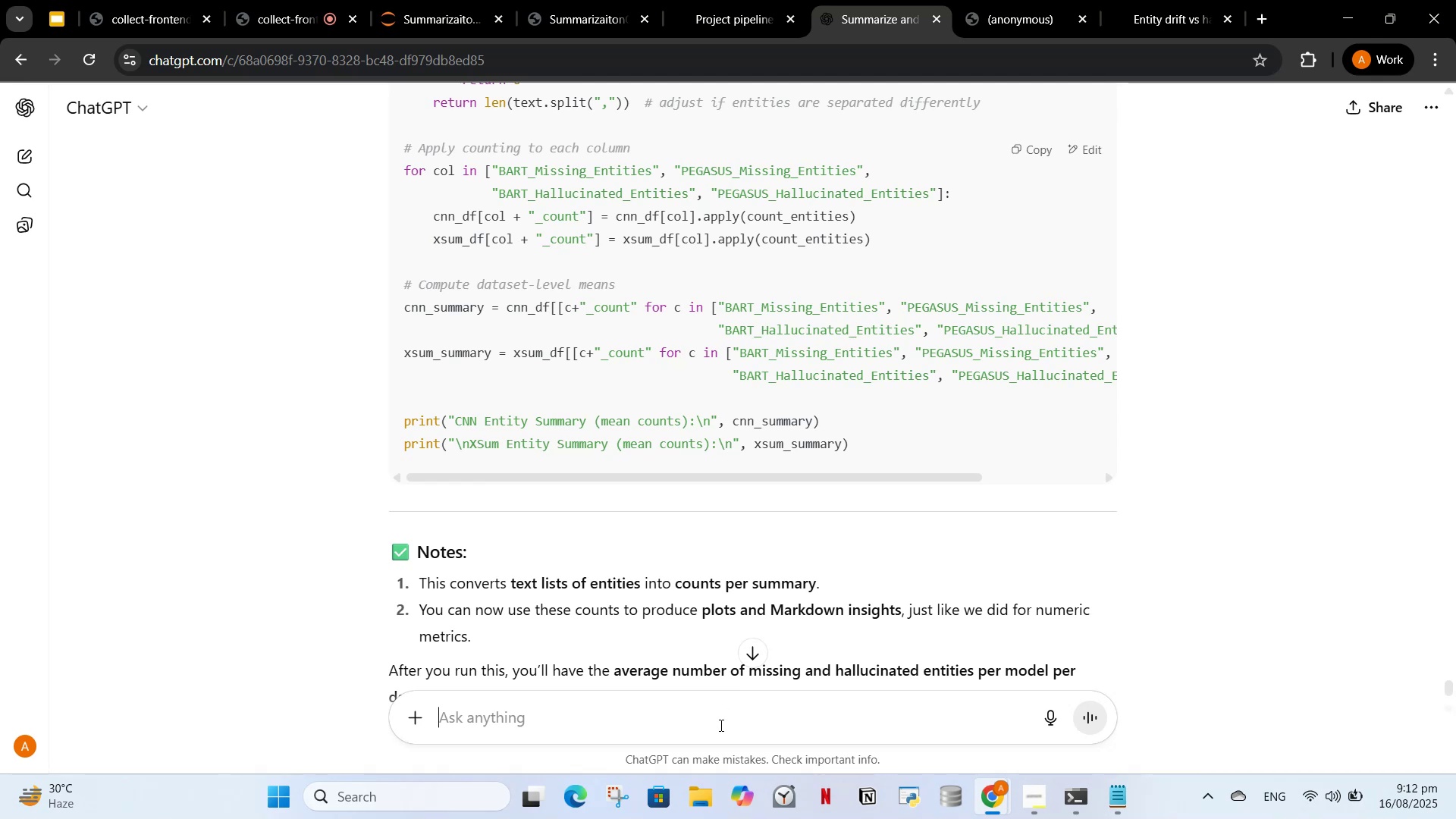 
key(Control+V)
 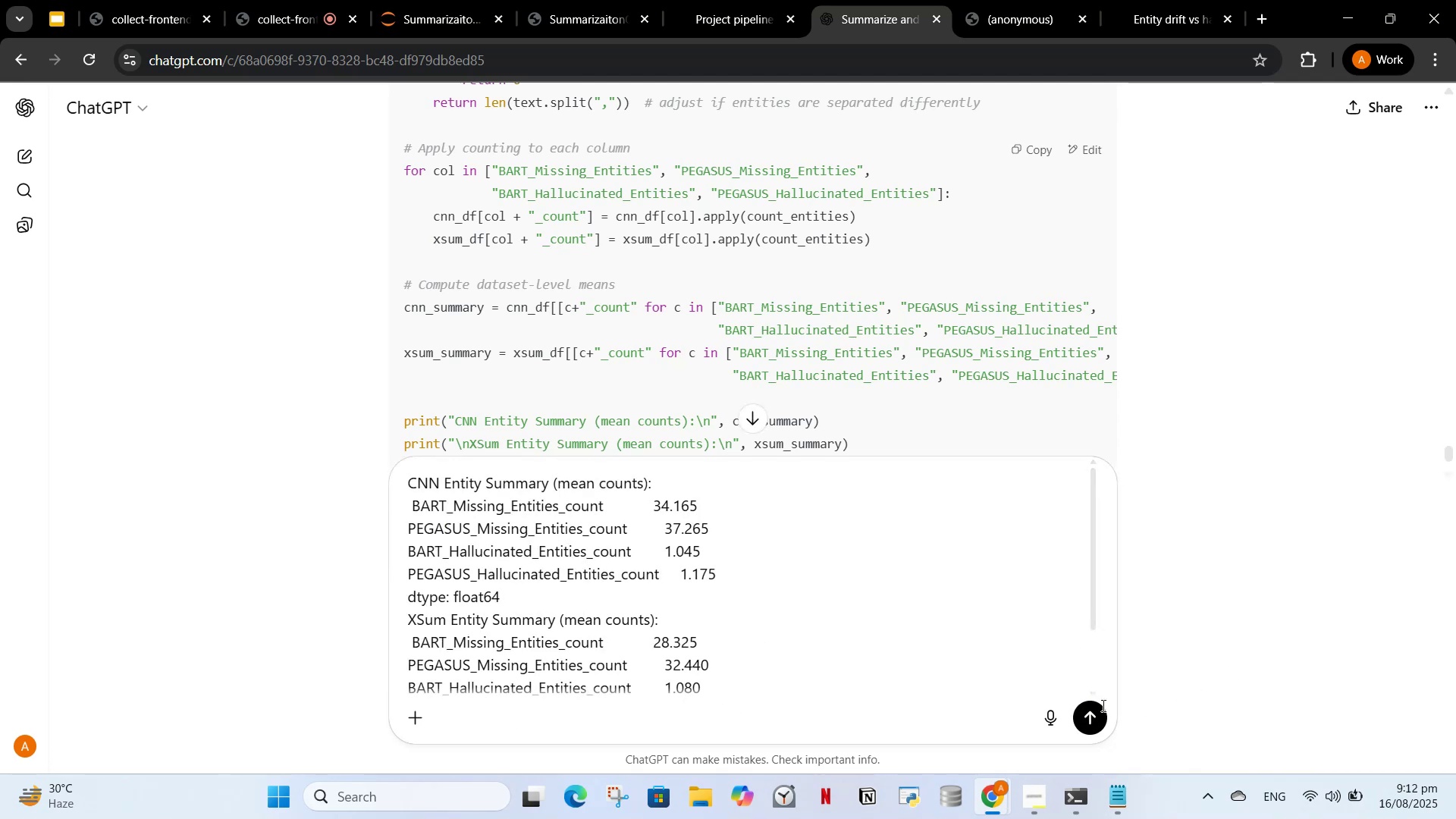 
left_click([1088, 708])
 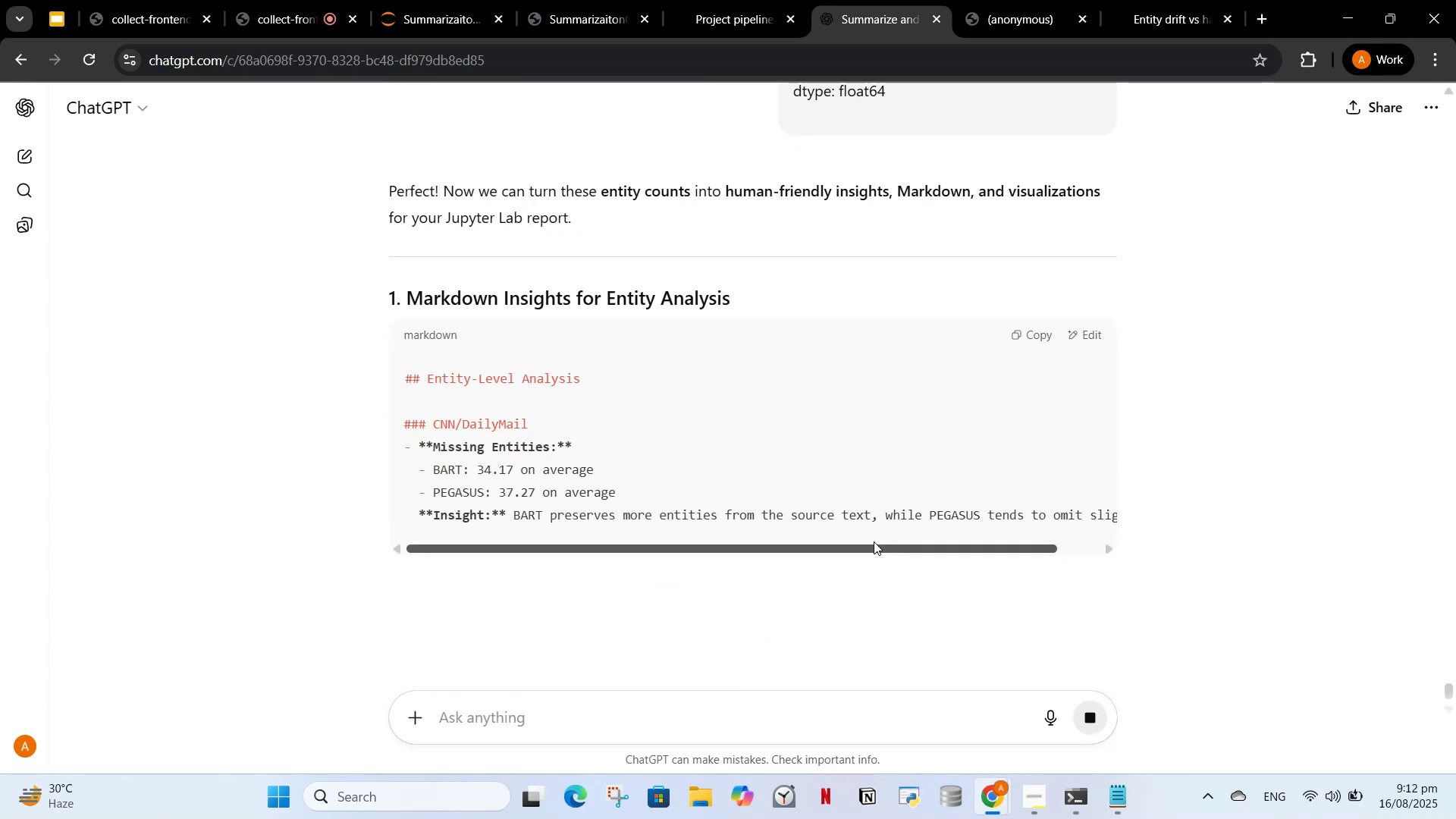 
scroll: coordinate [507, 522], scroll_direction: down, amount: 10.0
 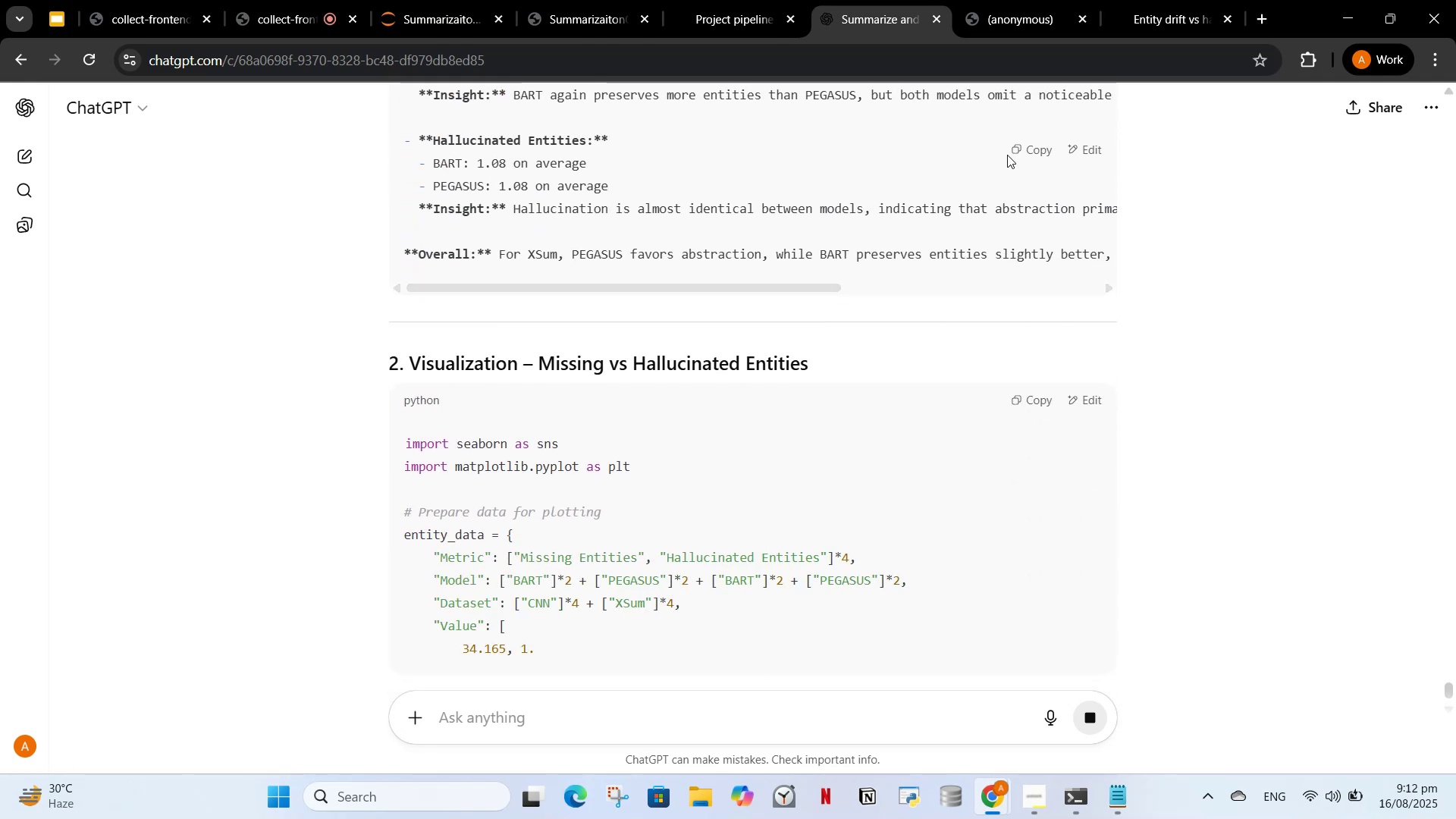 
left_click([1019, 149])
 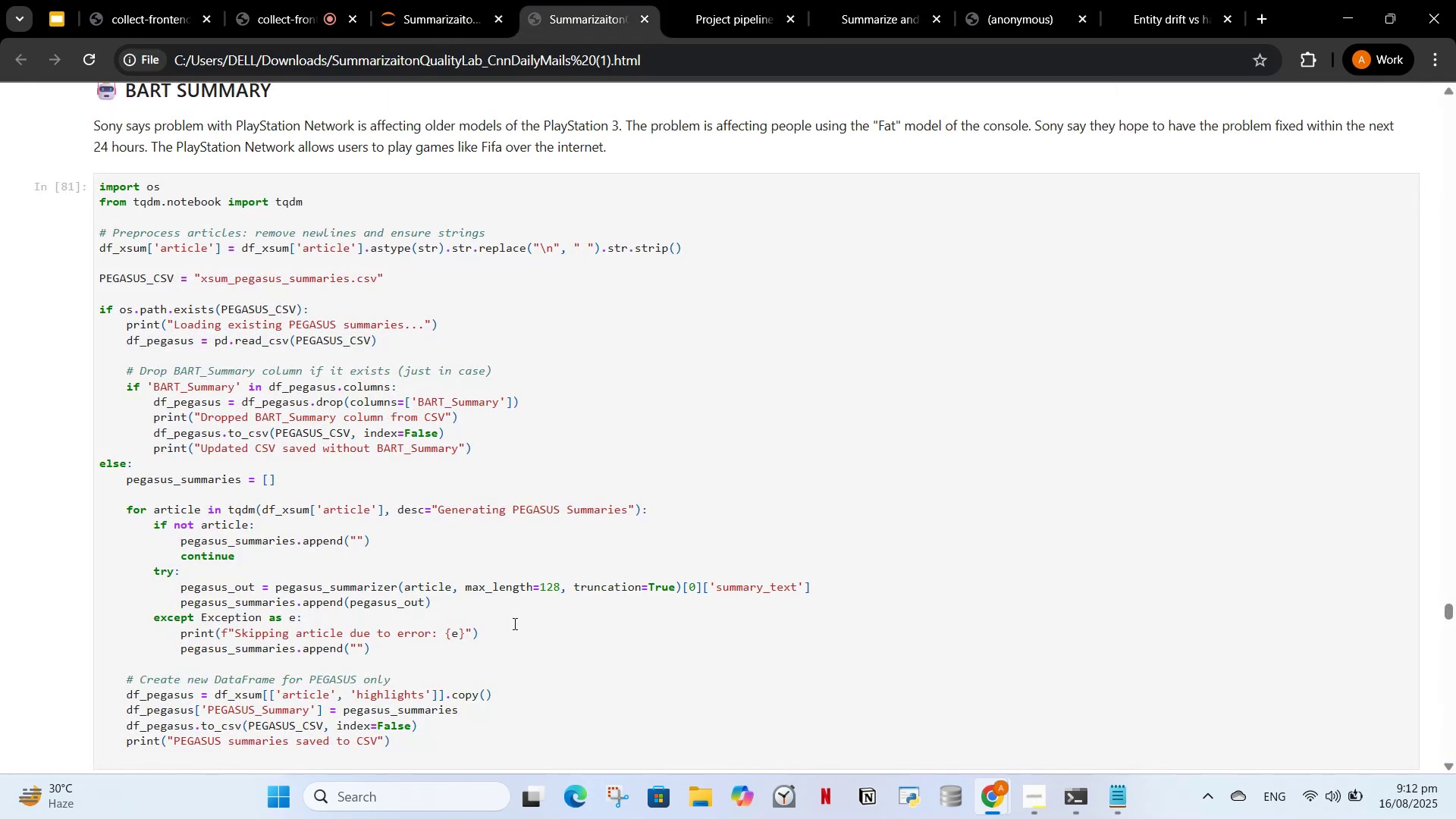 
left_click([444, 1])
 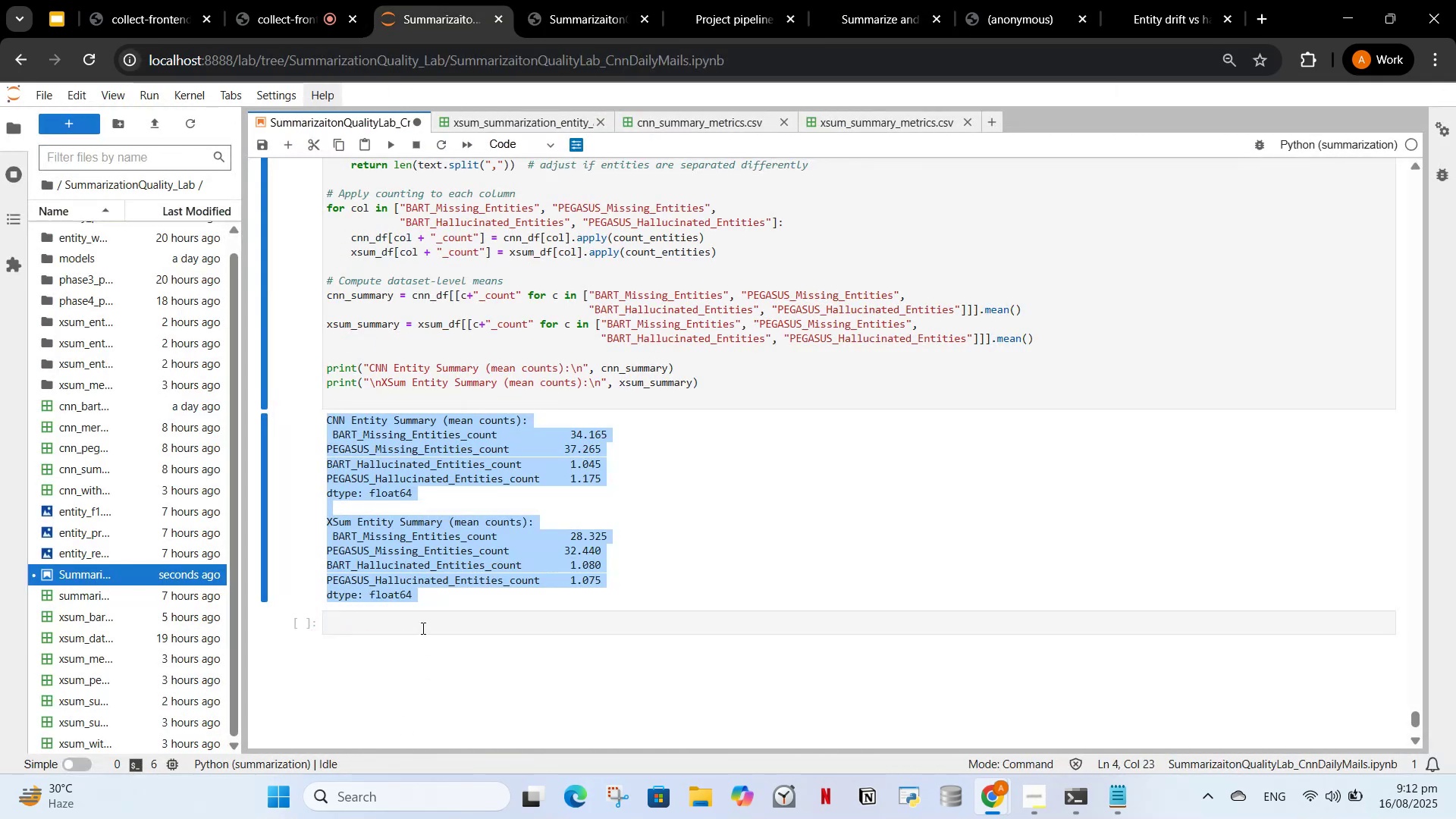 
left_click([422, 628])
 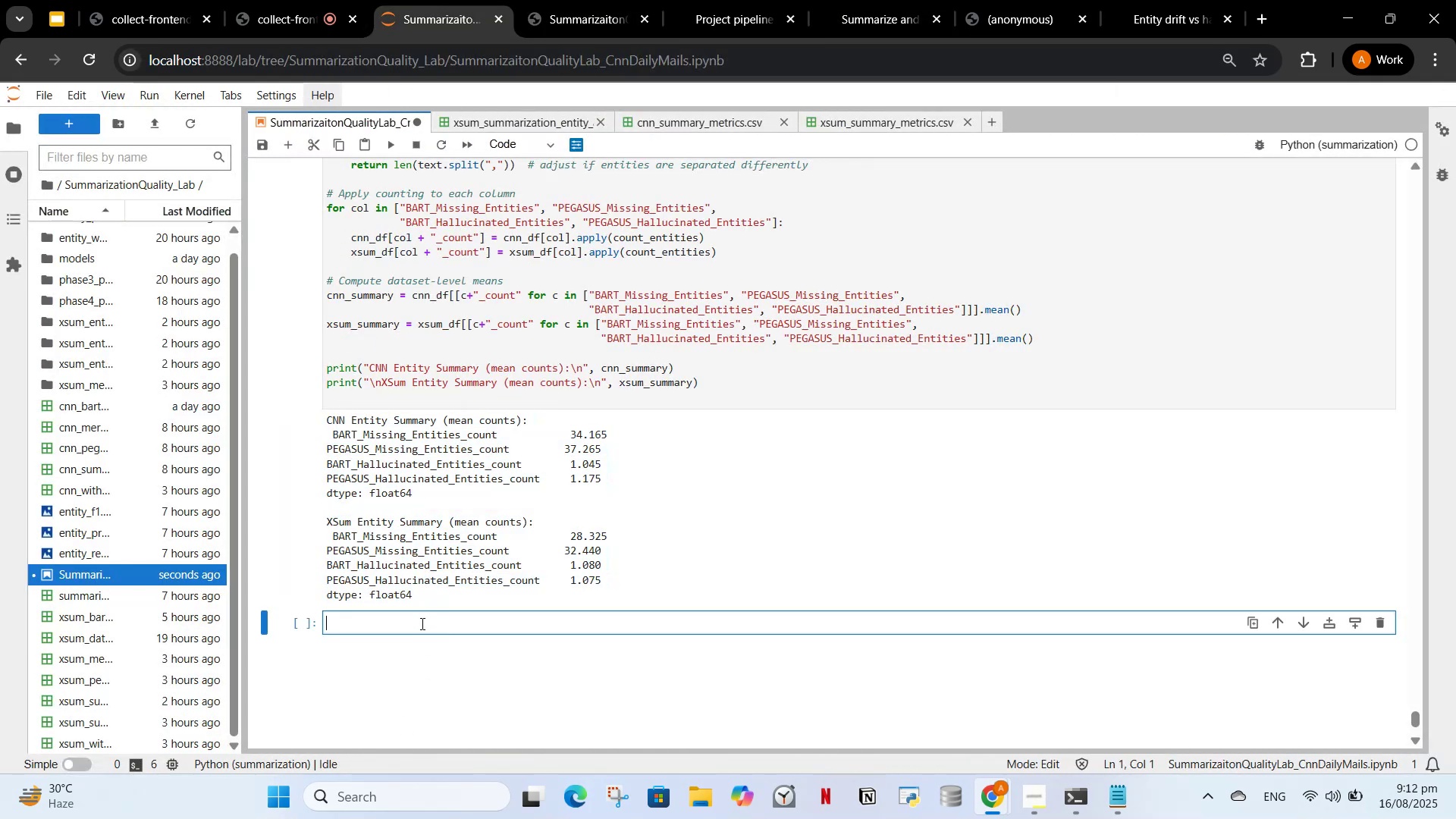 
key(Control+V)
 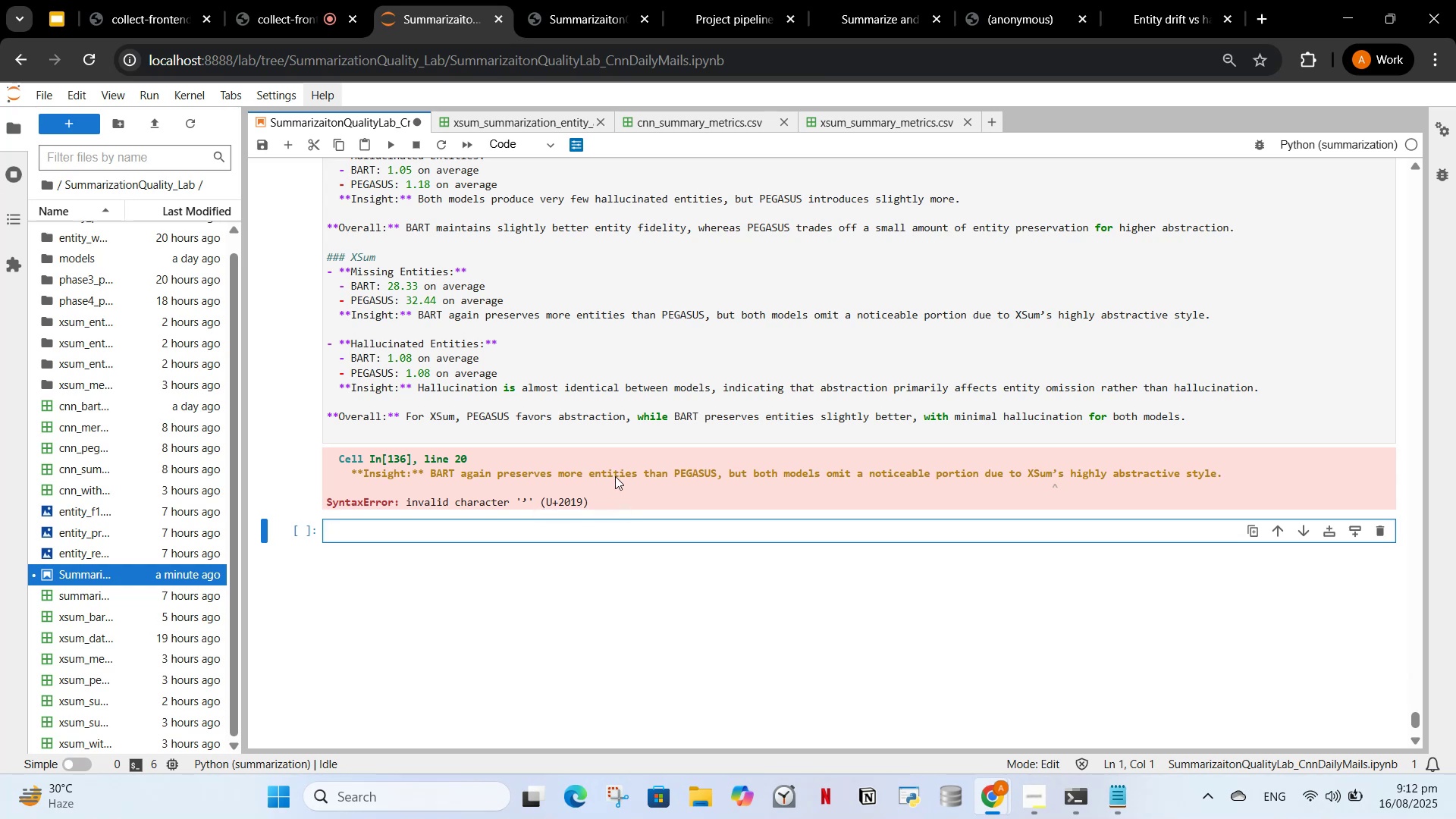 
wait(5.21)
 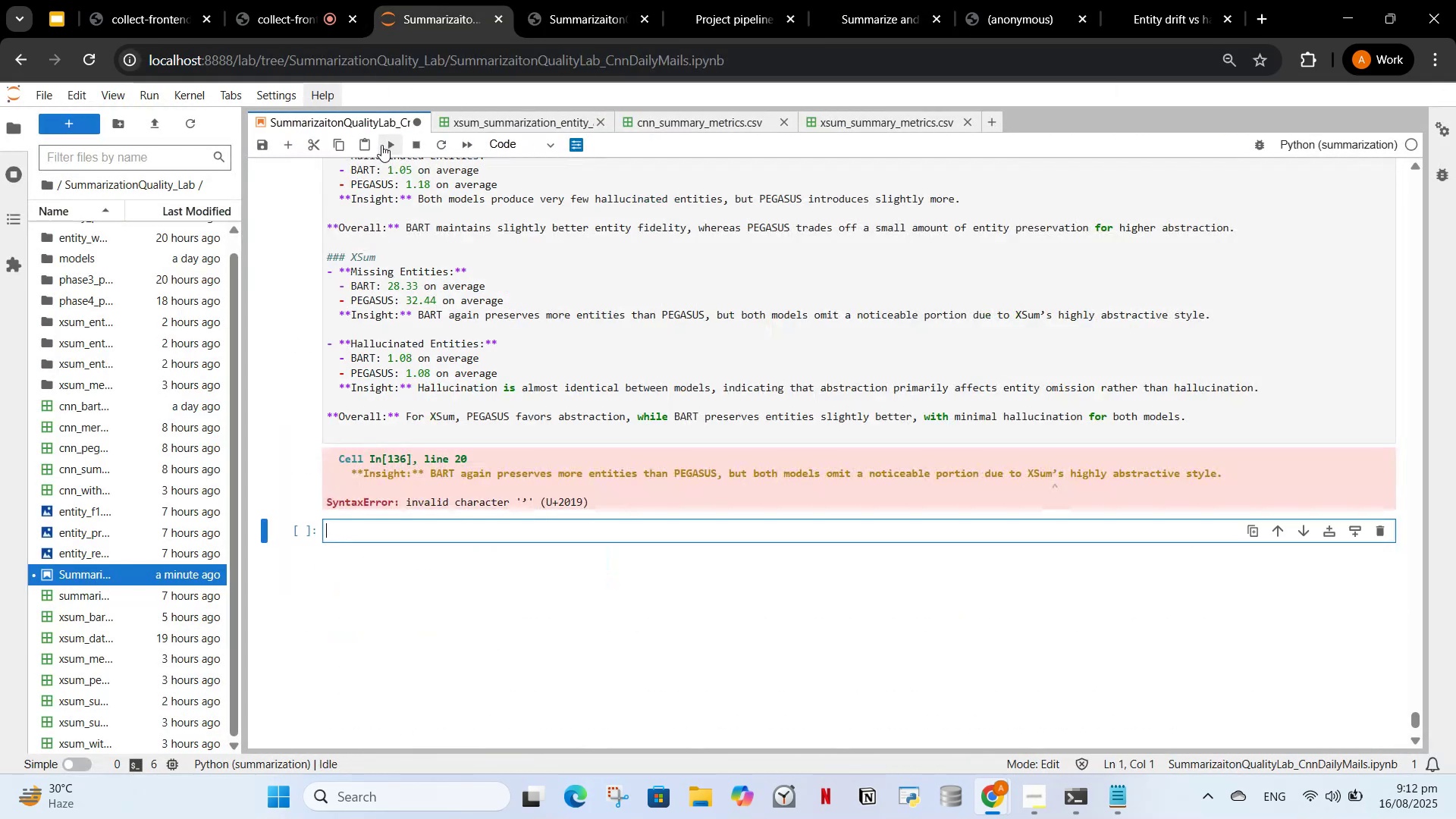 
scroll: coordinate [598, 497], scroll_direction: up, amount: 3.0
 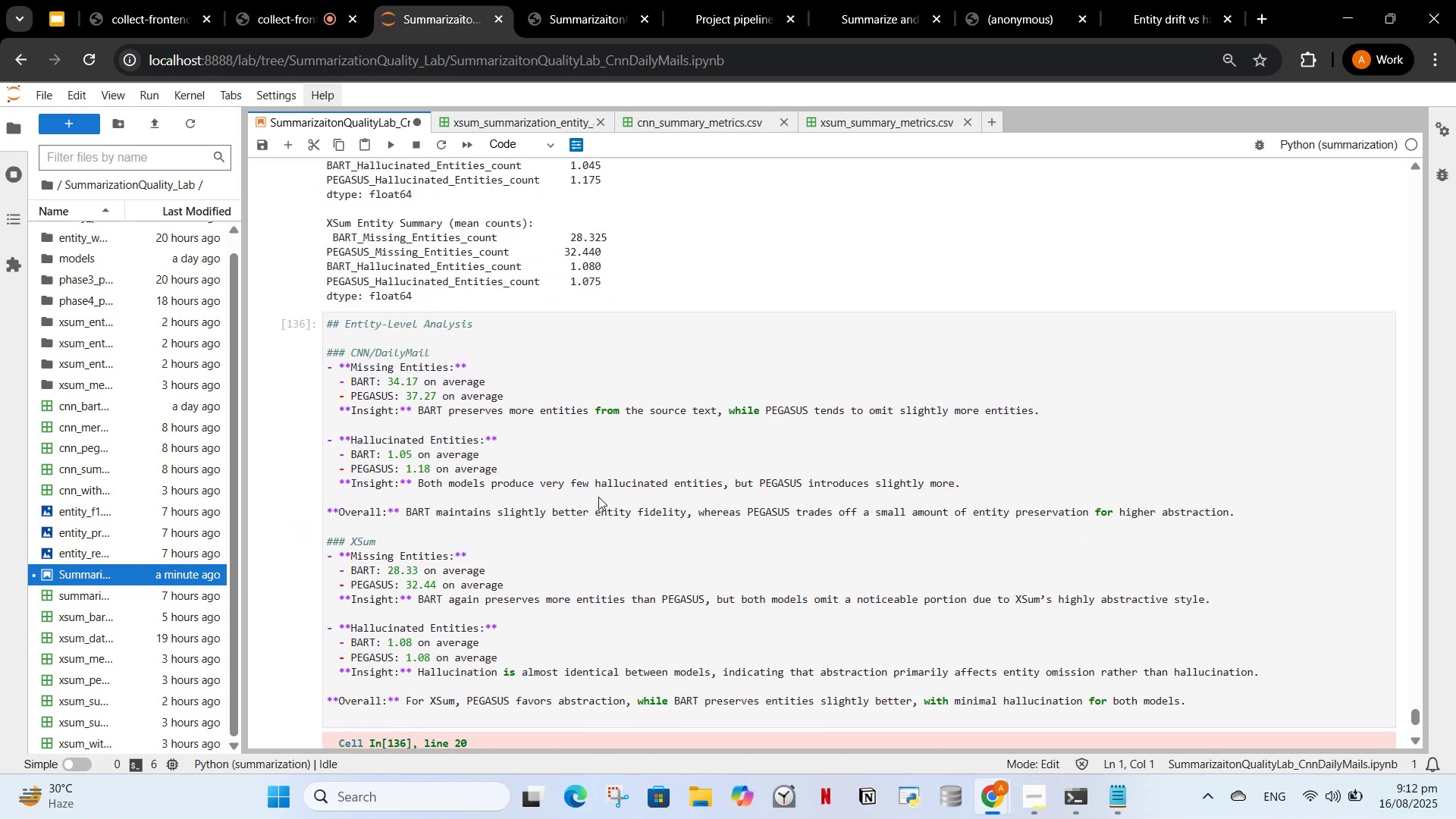 
scroll: coordinate [600, 497], scroll_direction: down, amount: 2.0
 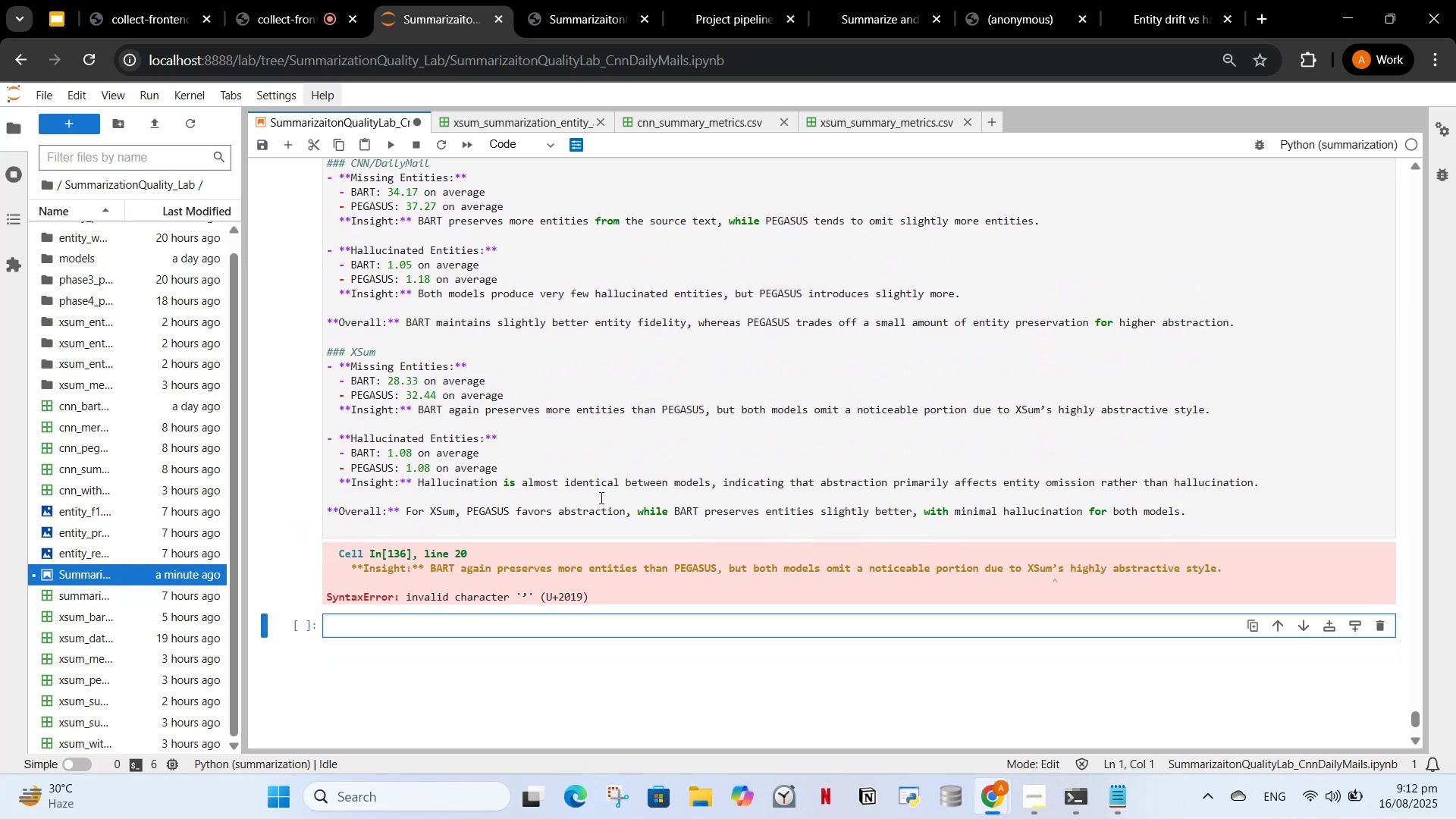 
scroll: coordinate [598, 498], scroll_direction: up, amount: 1.0
 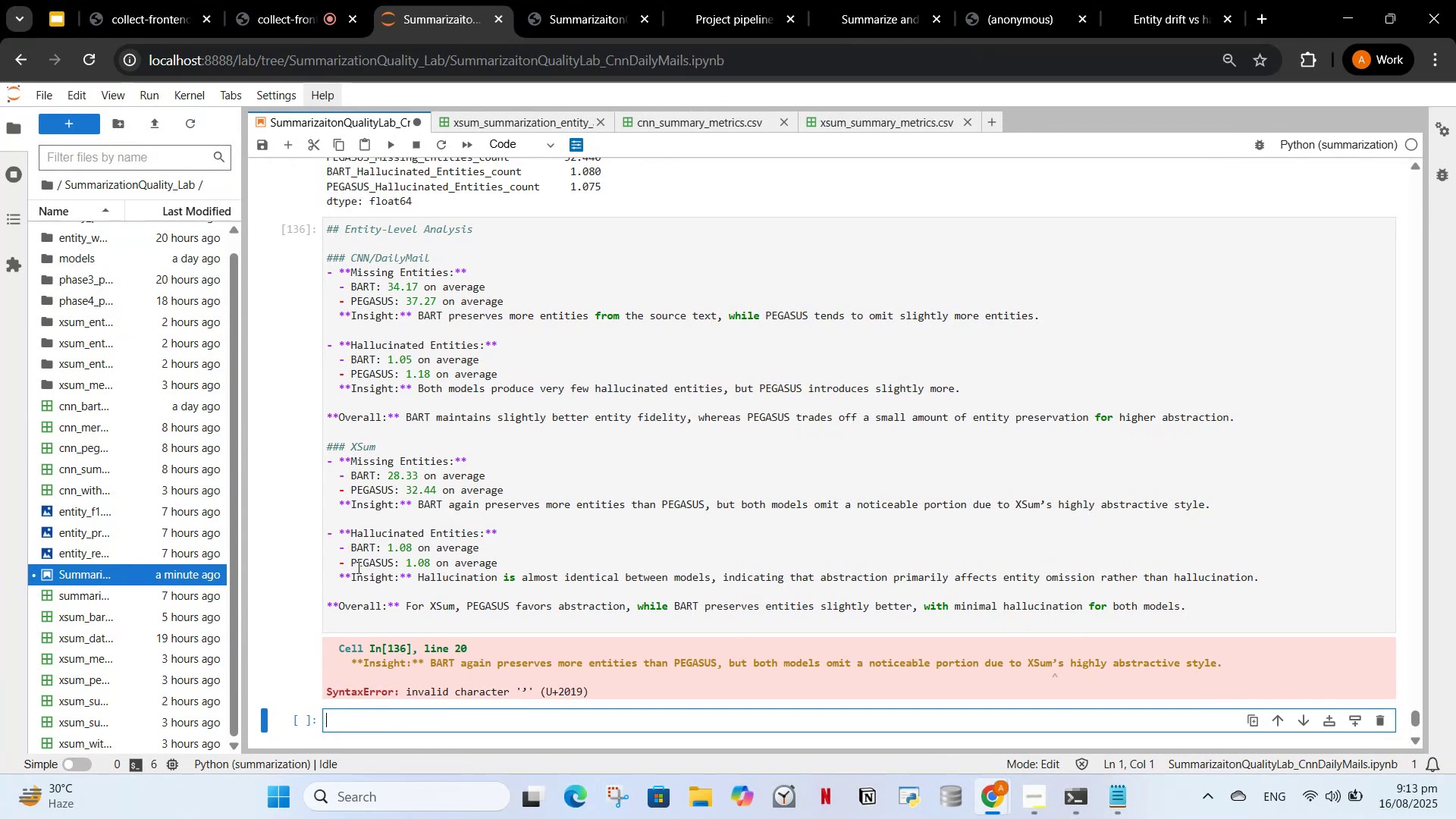 
wait(12.59)
 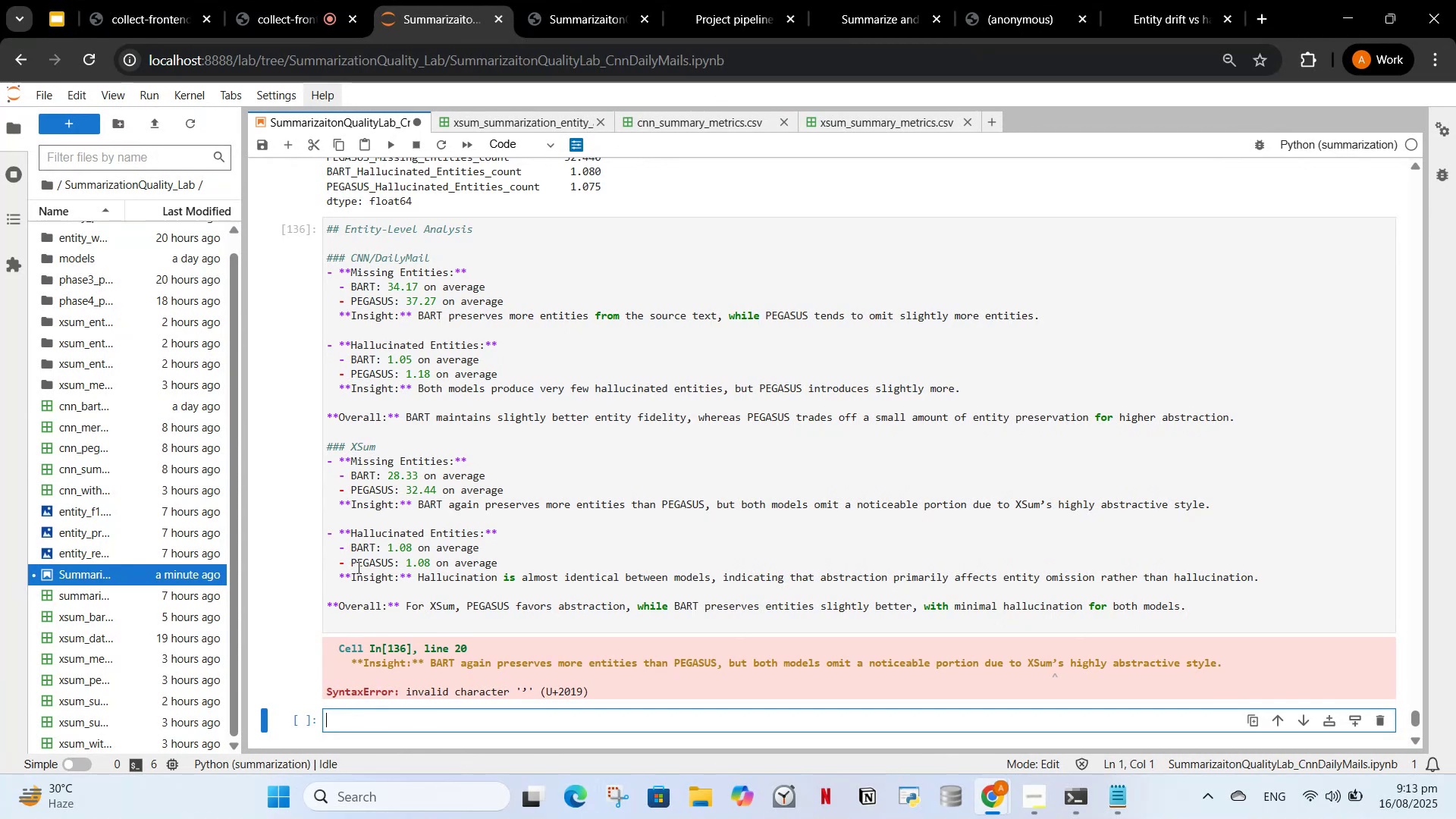 
double_click([1044, 506])
 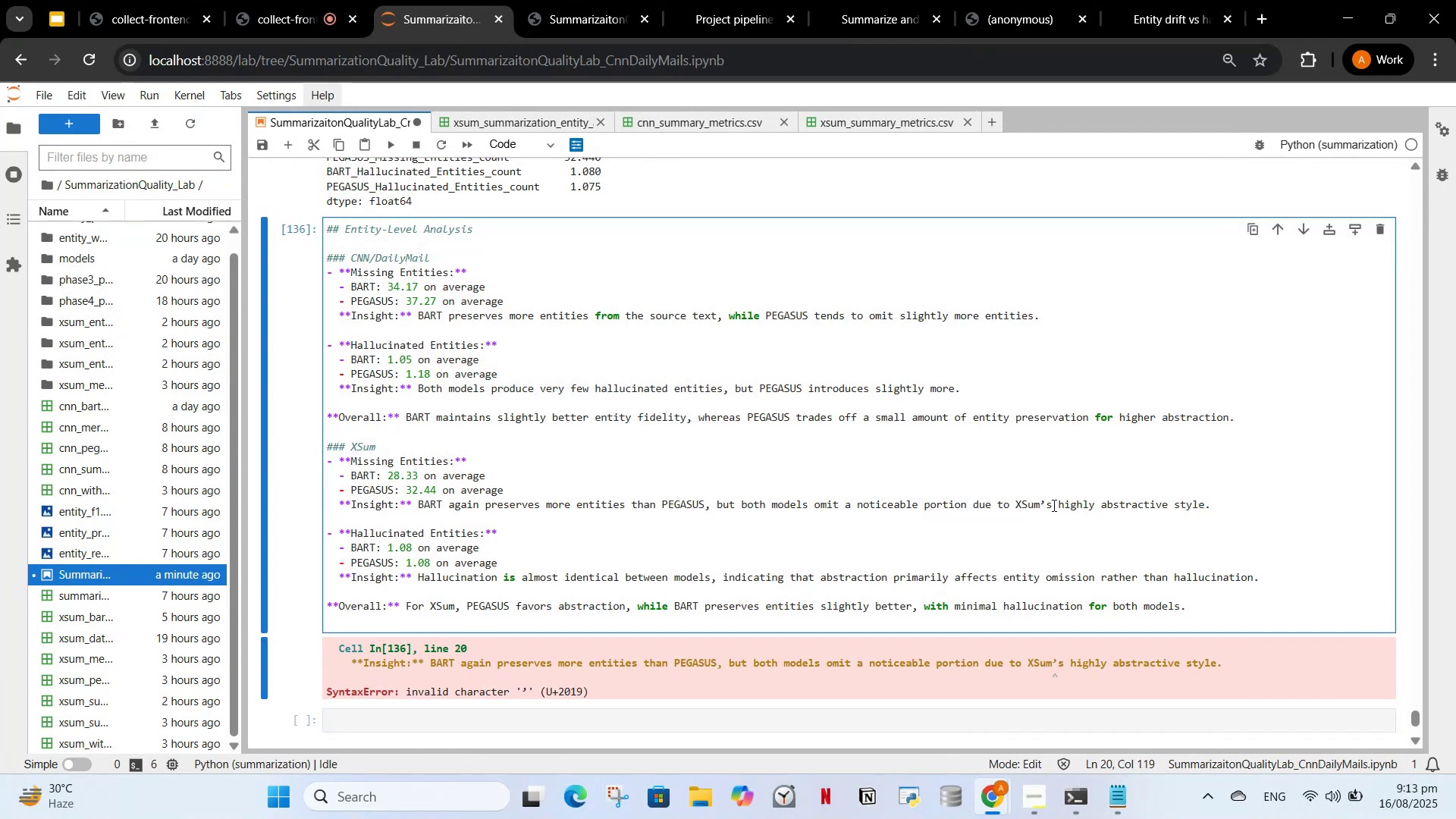 
key(Backspace)
 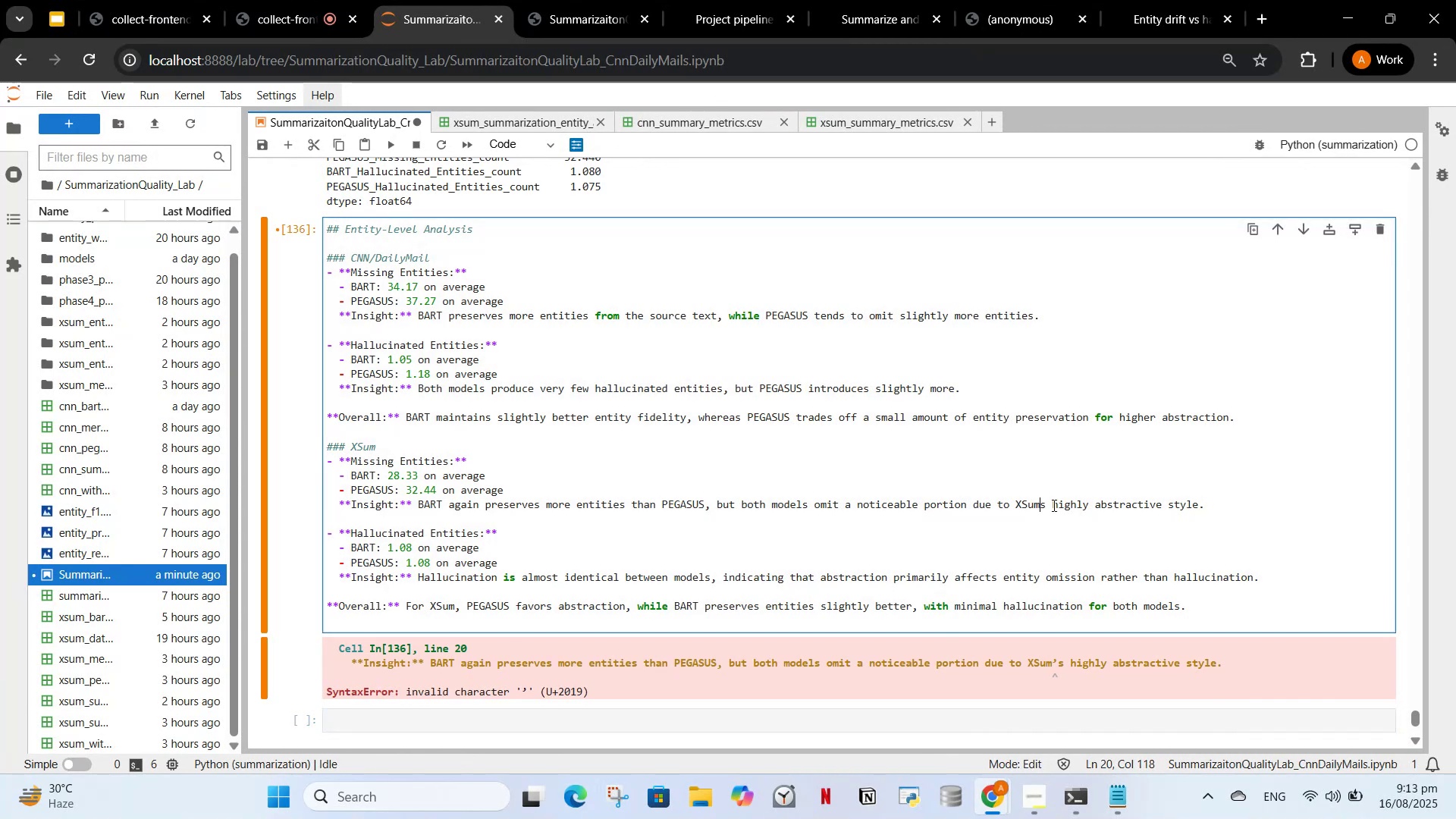 
key(Quote)
 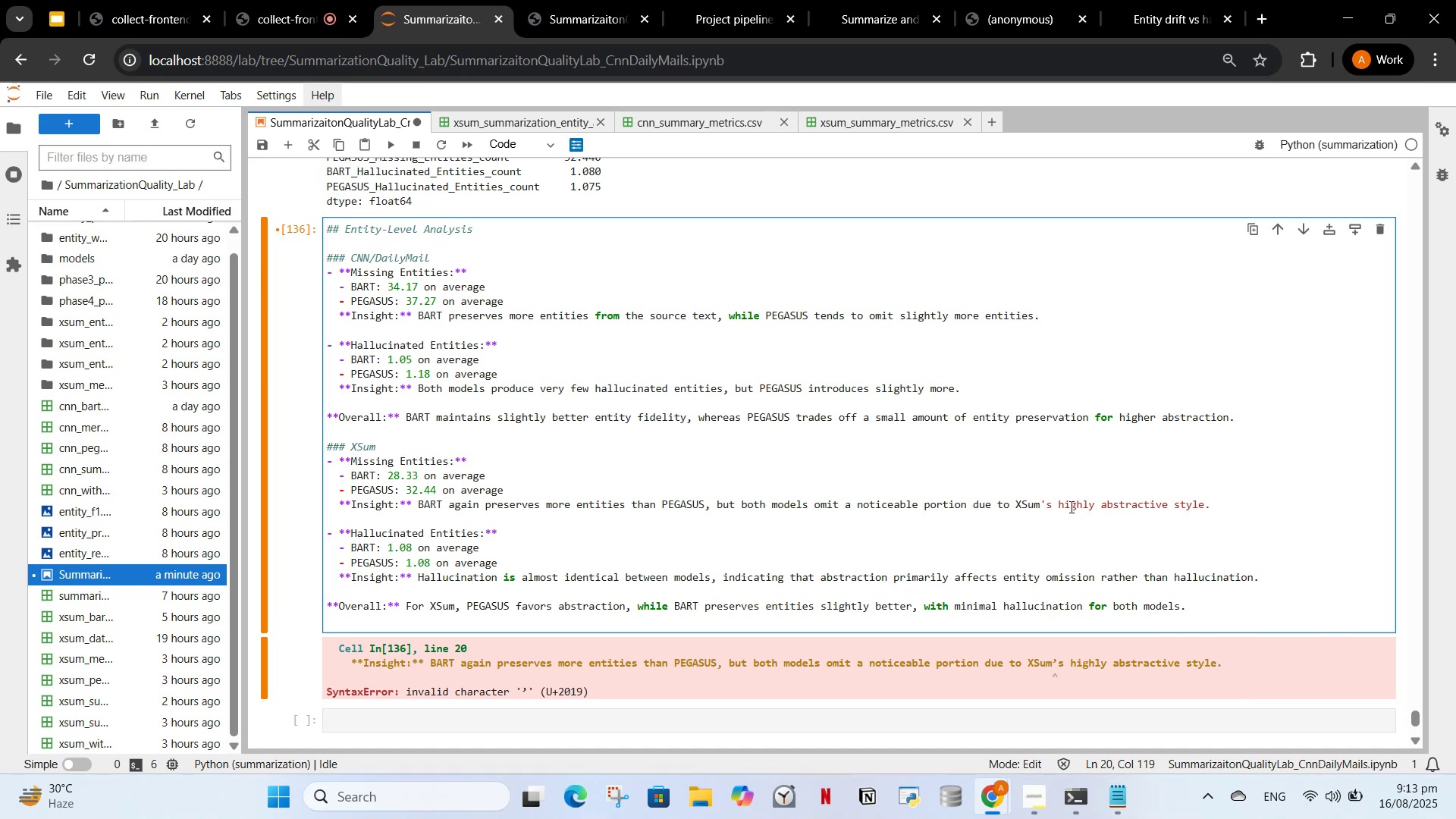 
key(Backspace)
 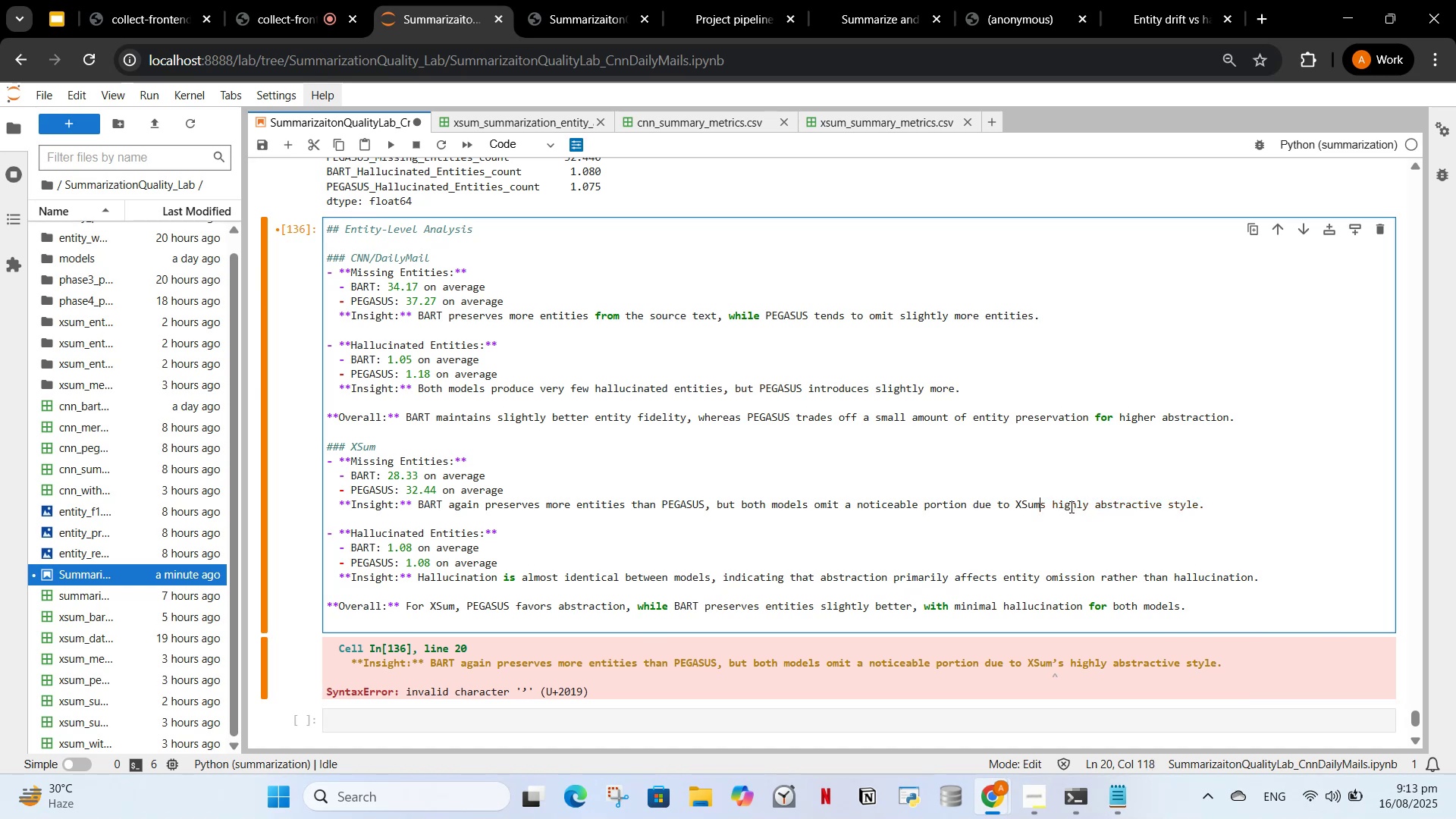 
key(Backslash)
 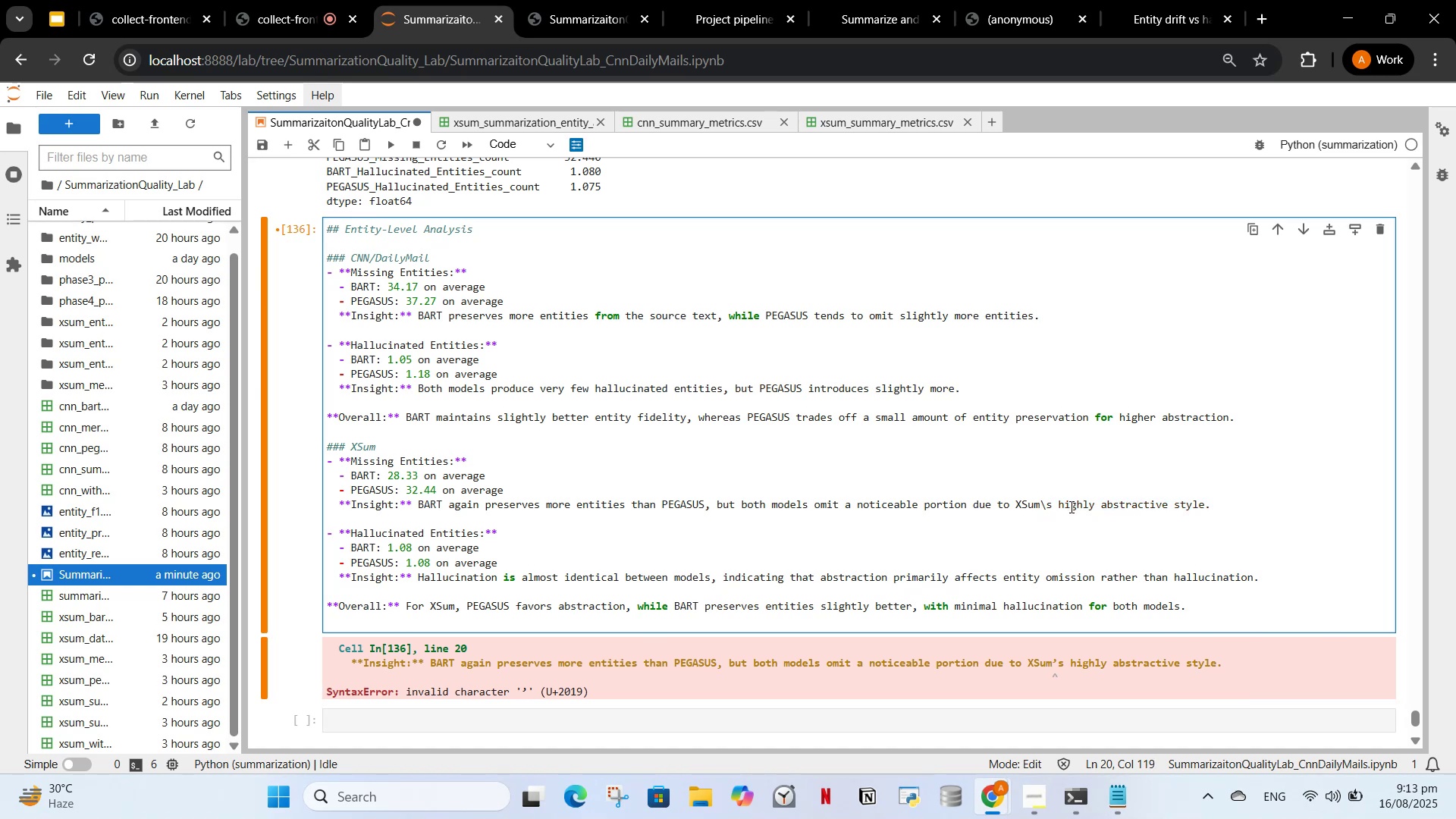 
key(Quote)
 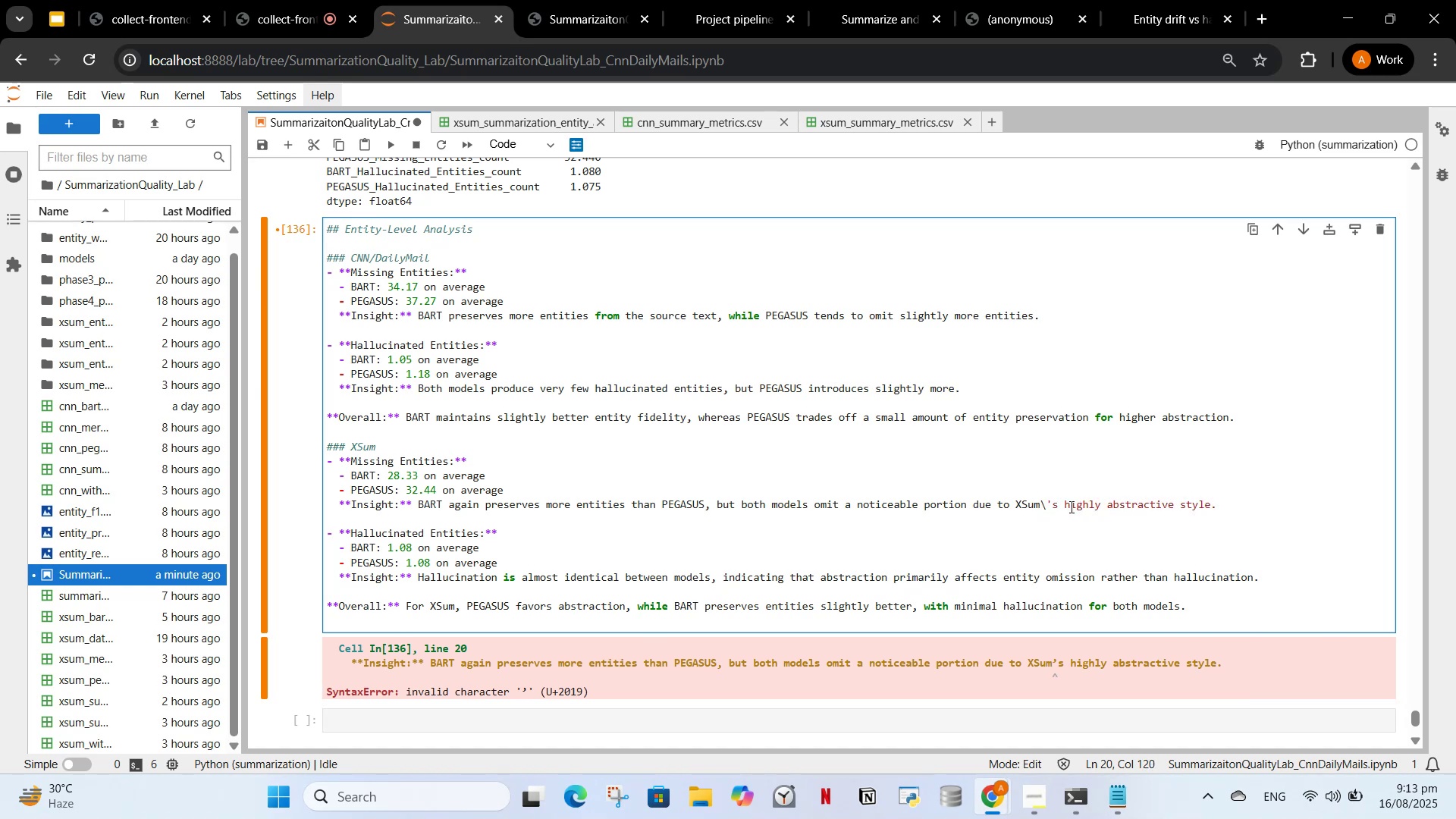 
key(Backspace)
 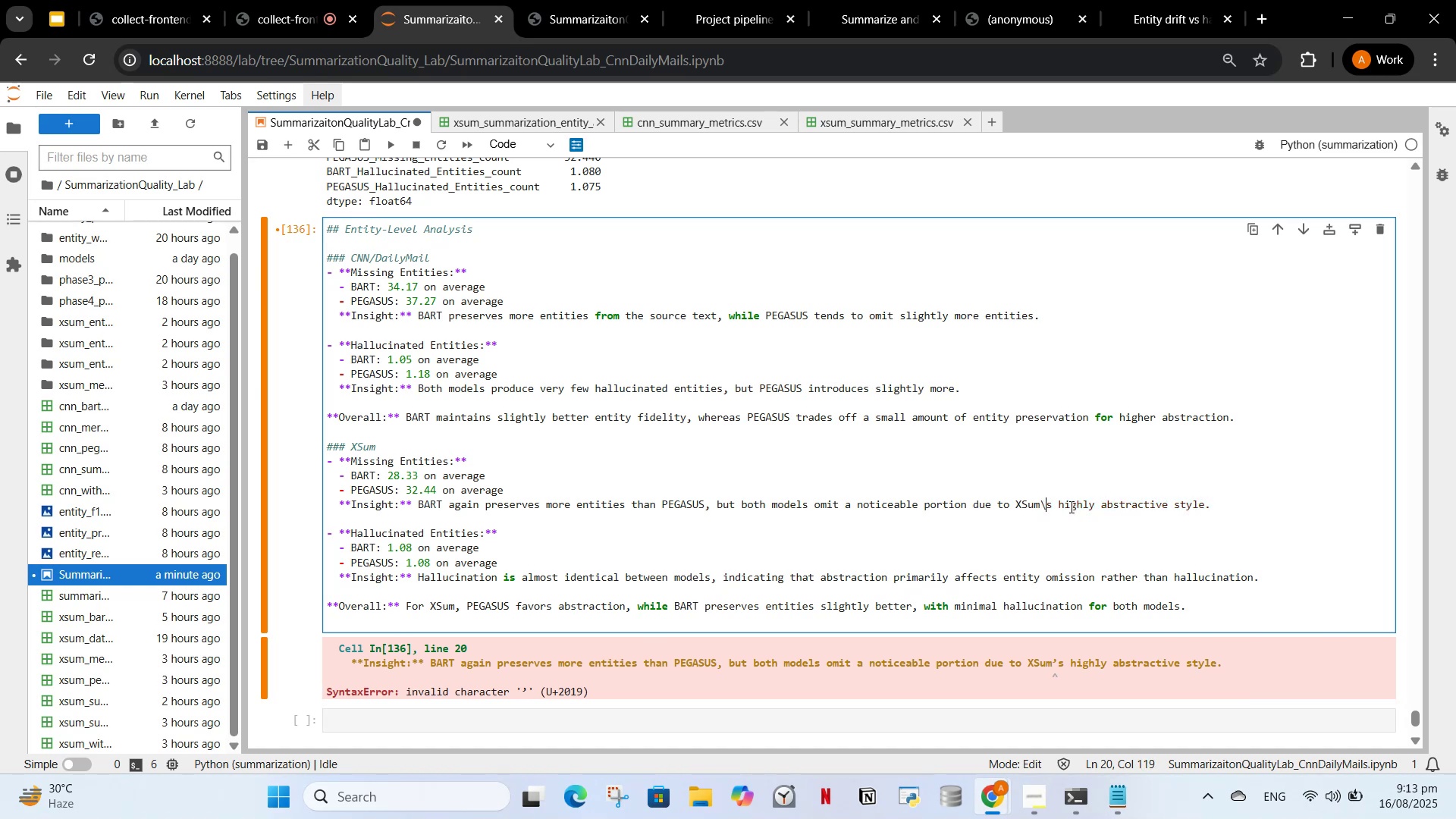 
key(Backspace)
 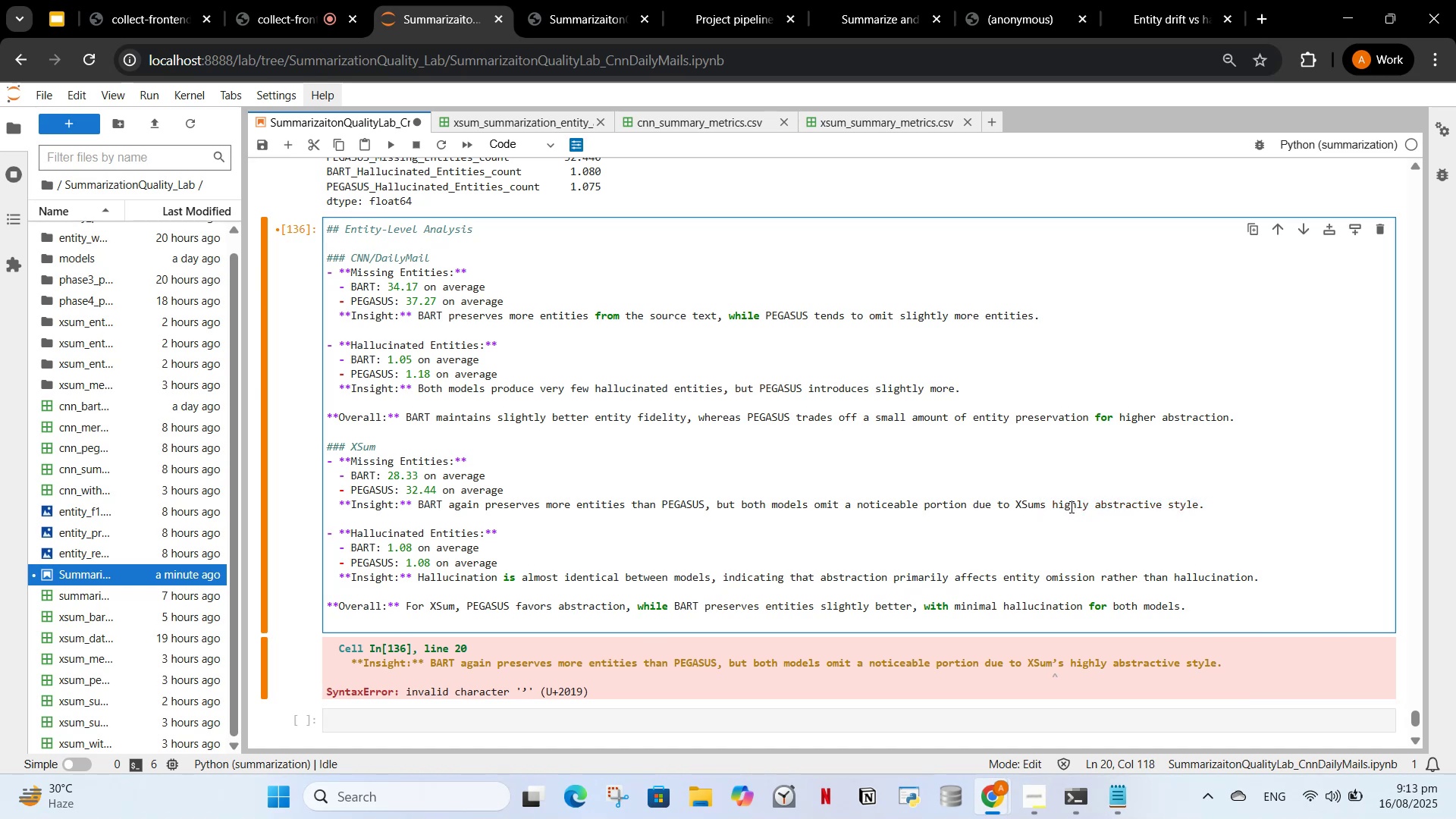 
key(Slash)
 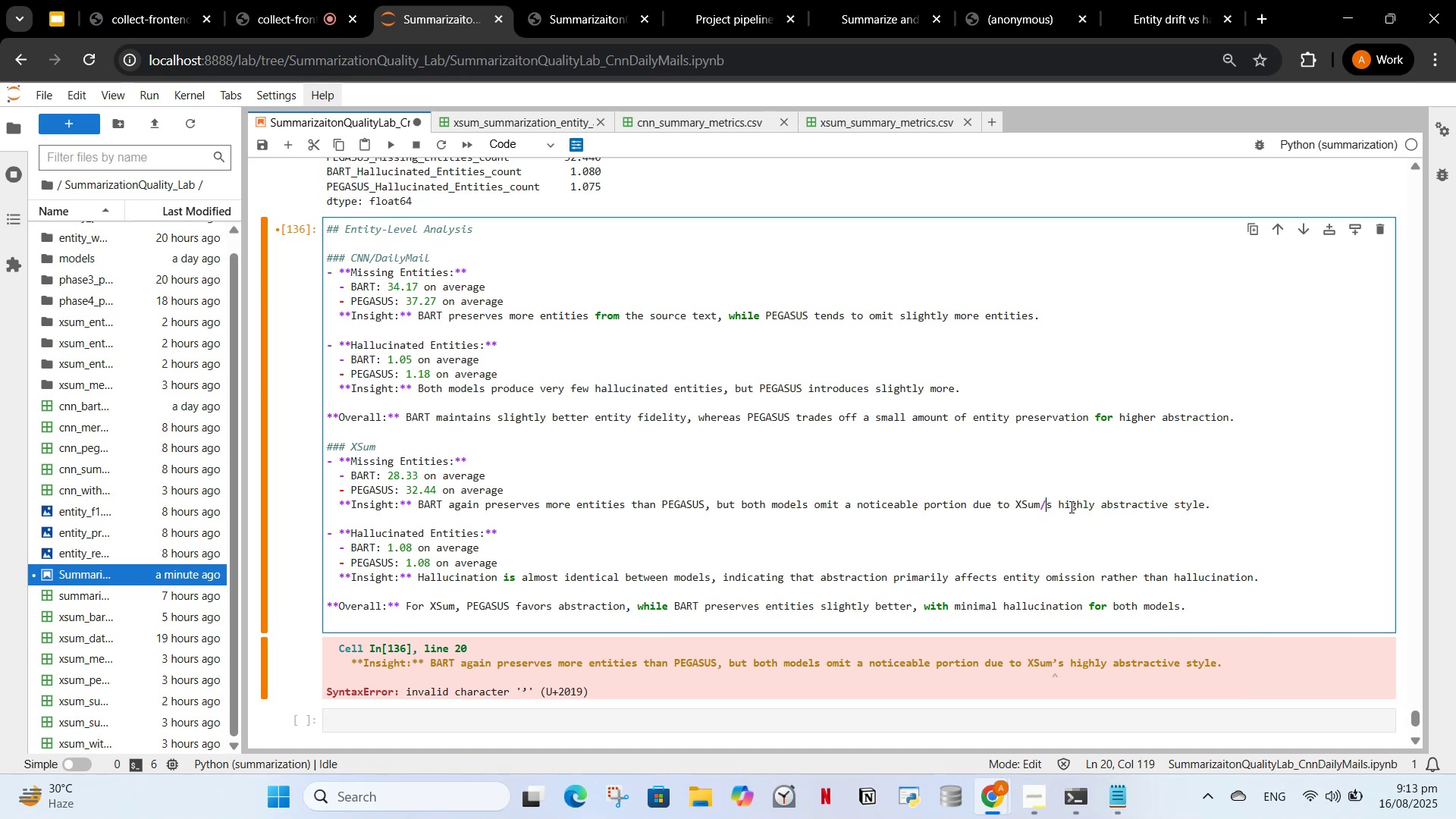 
key(Backslash)
 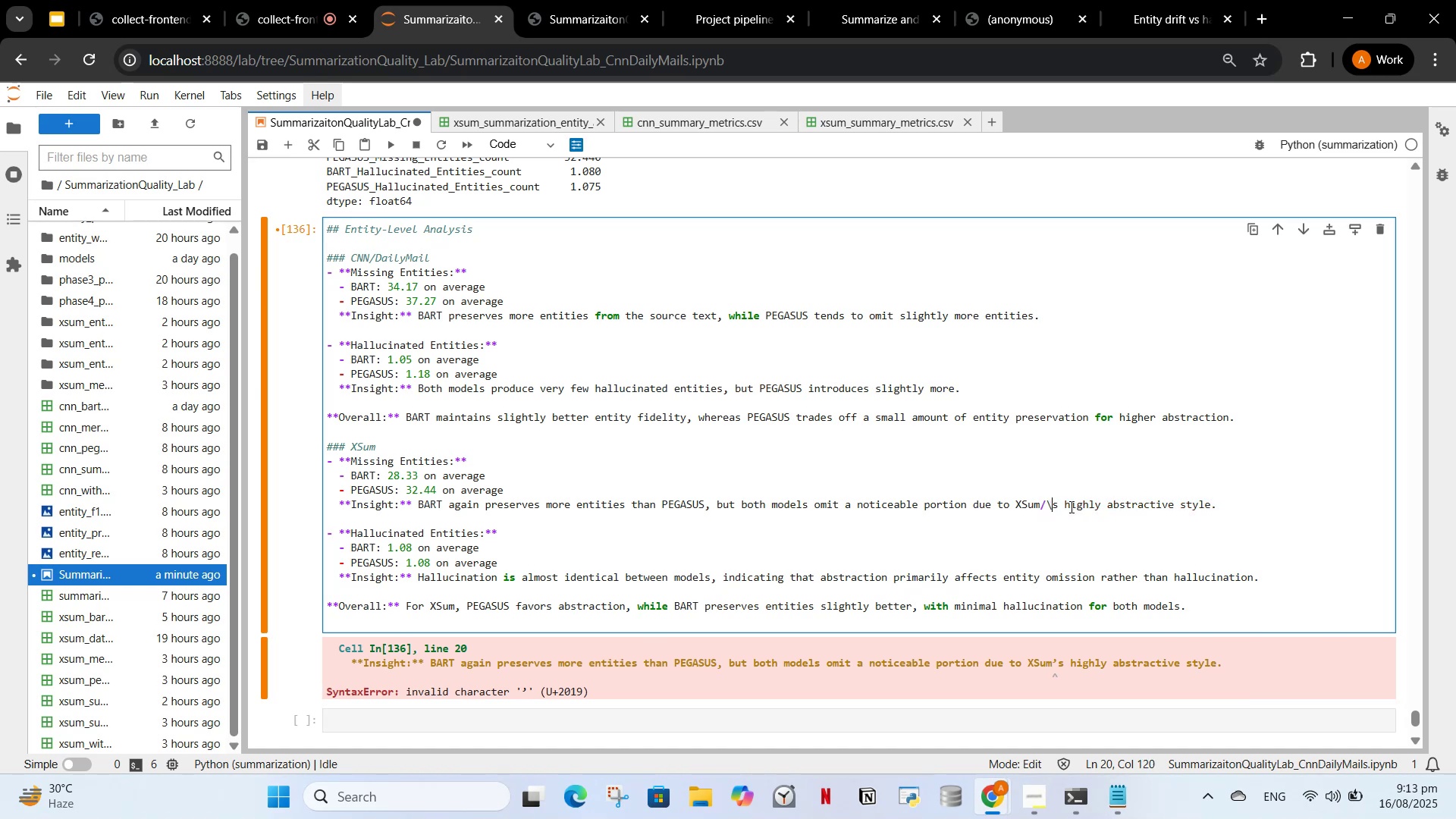 
key(Backspace)
 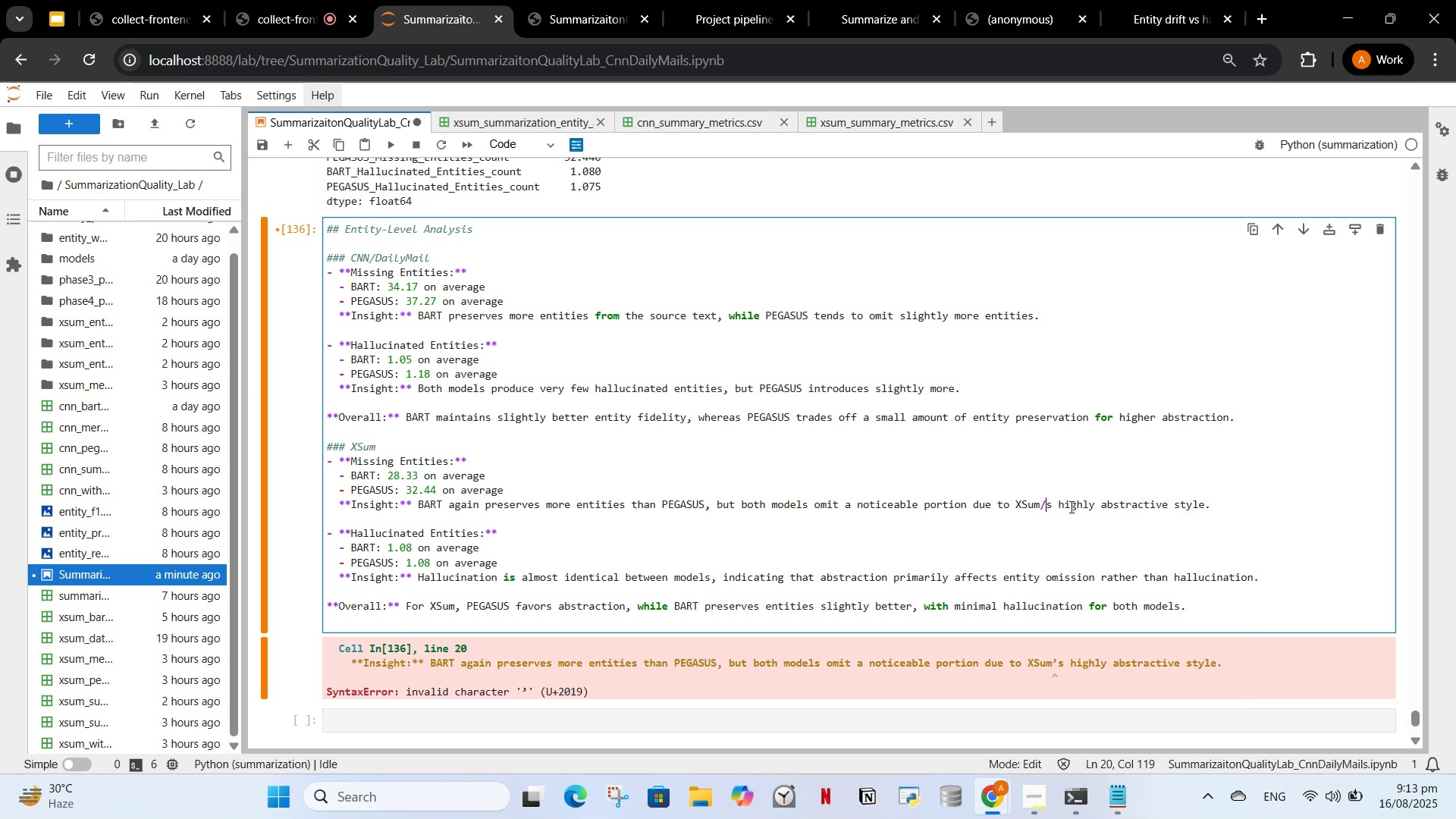 
key(Backspace)
 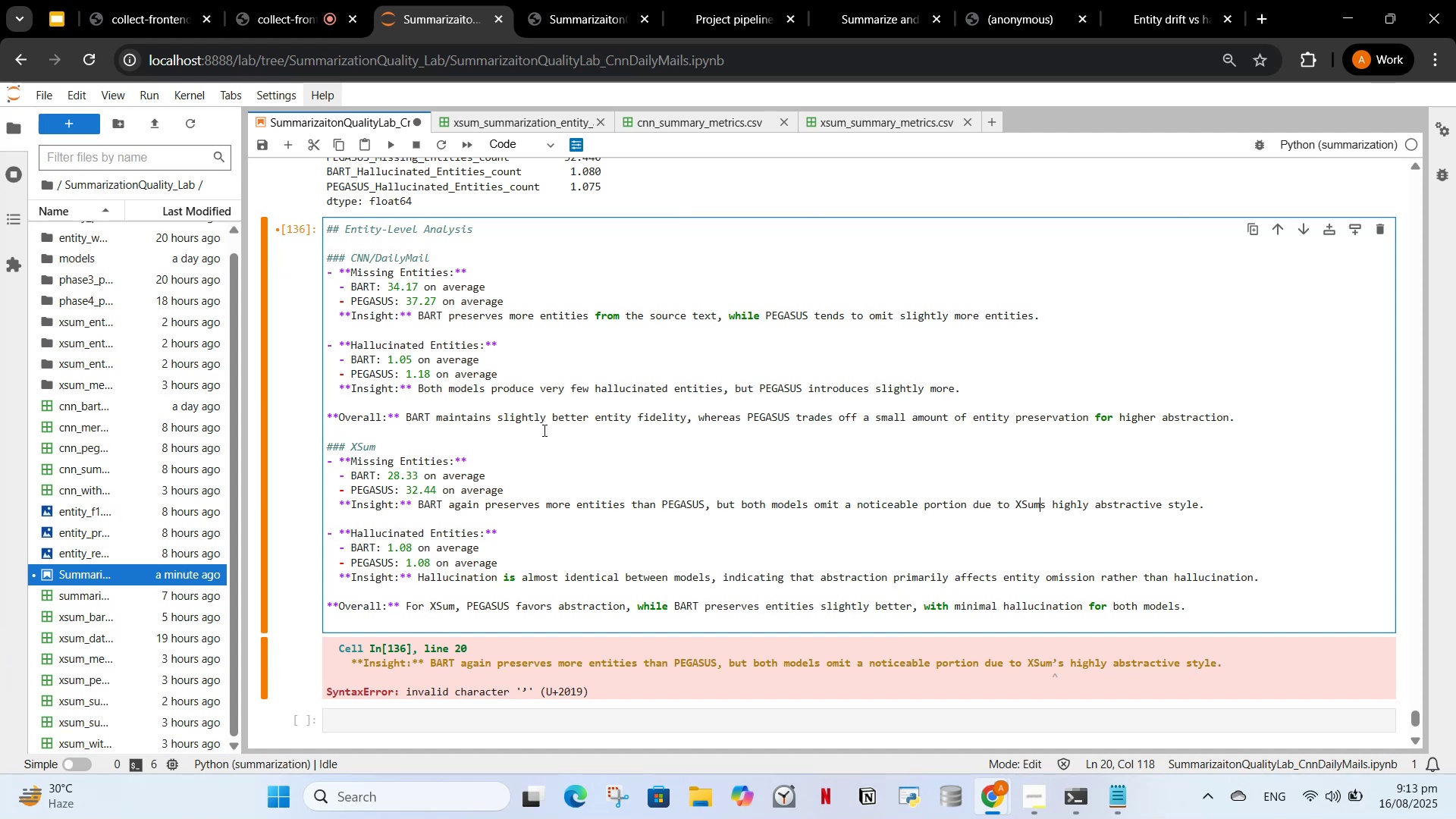 
wait(9.46)
 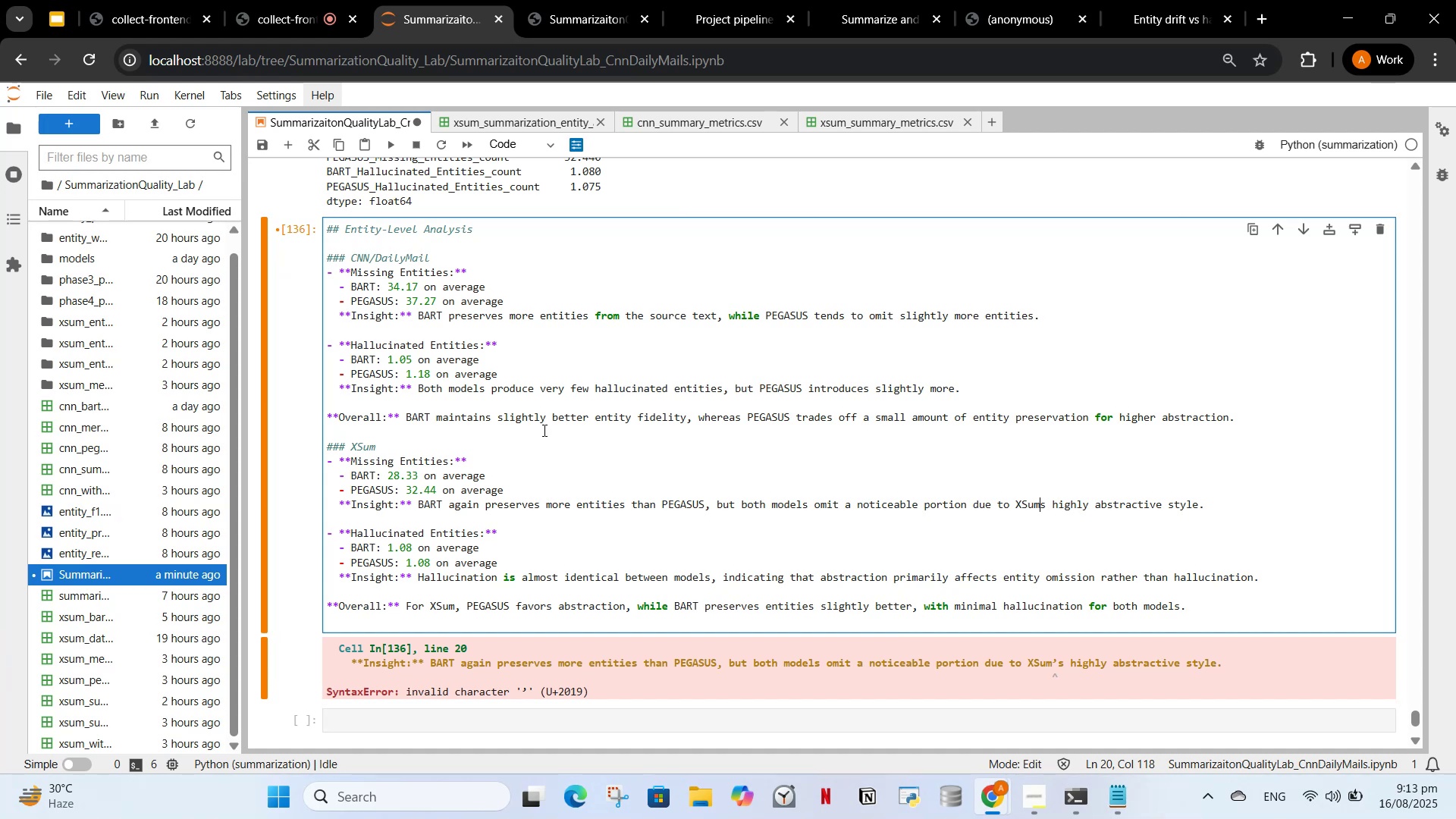 
left_click([395, 144])
 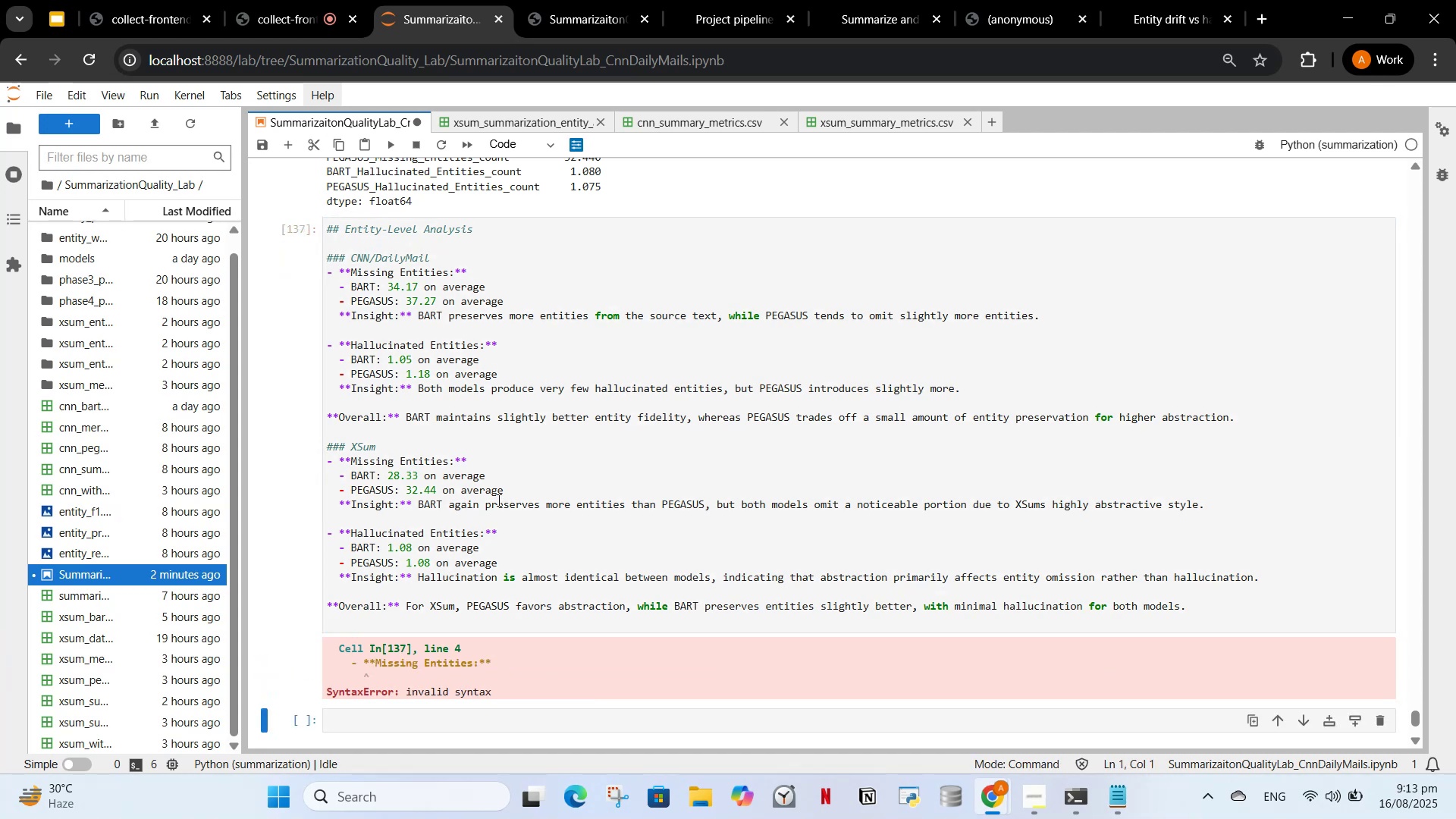 
left_click([490, 689])
 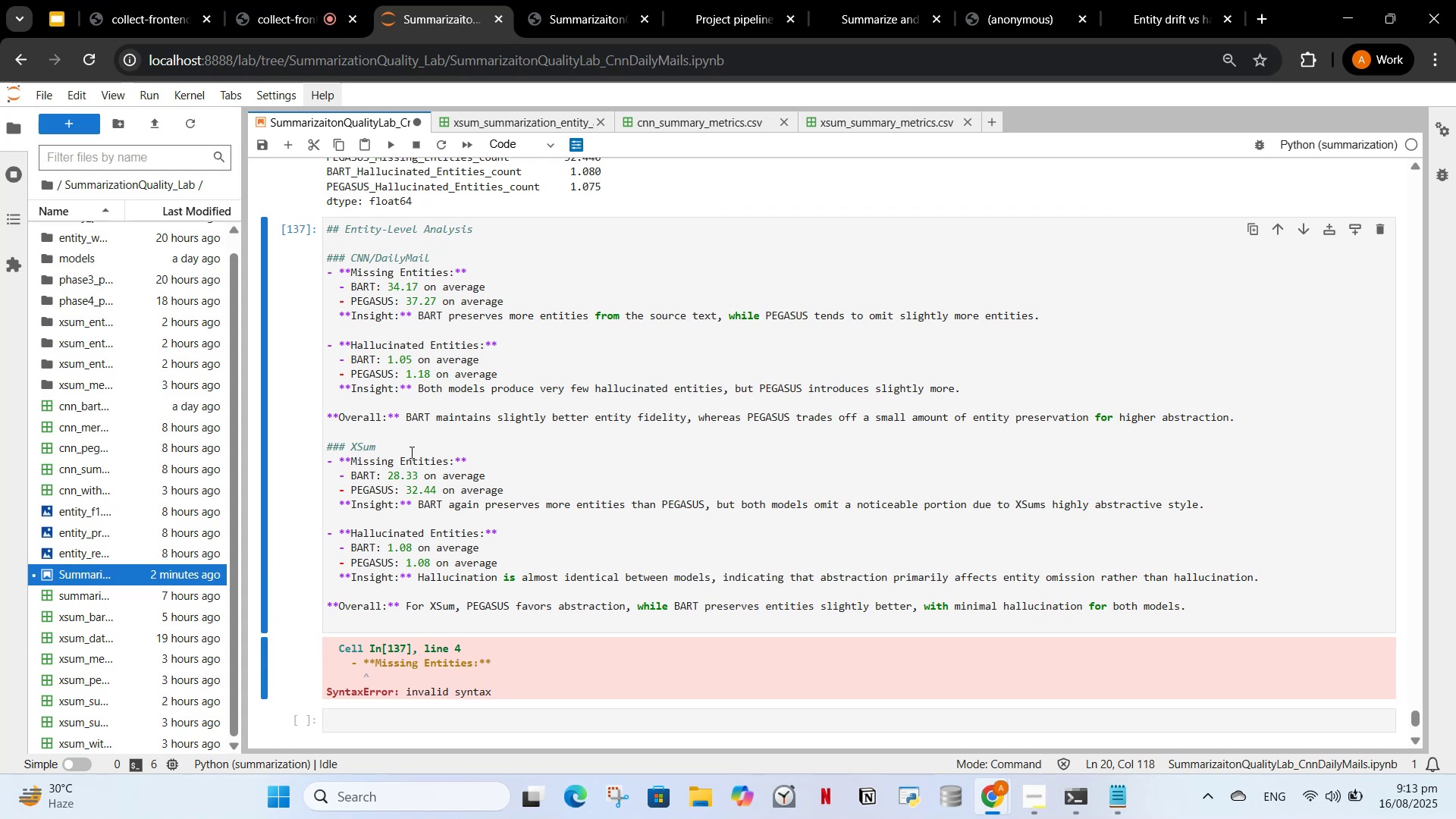 
wait(8.92)
 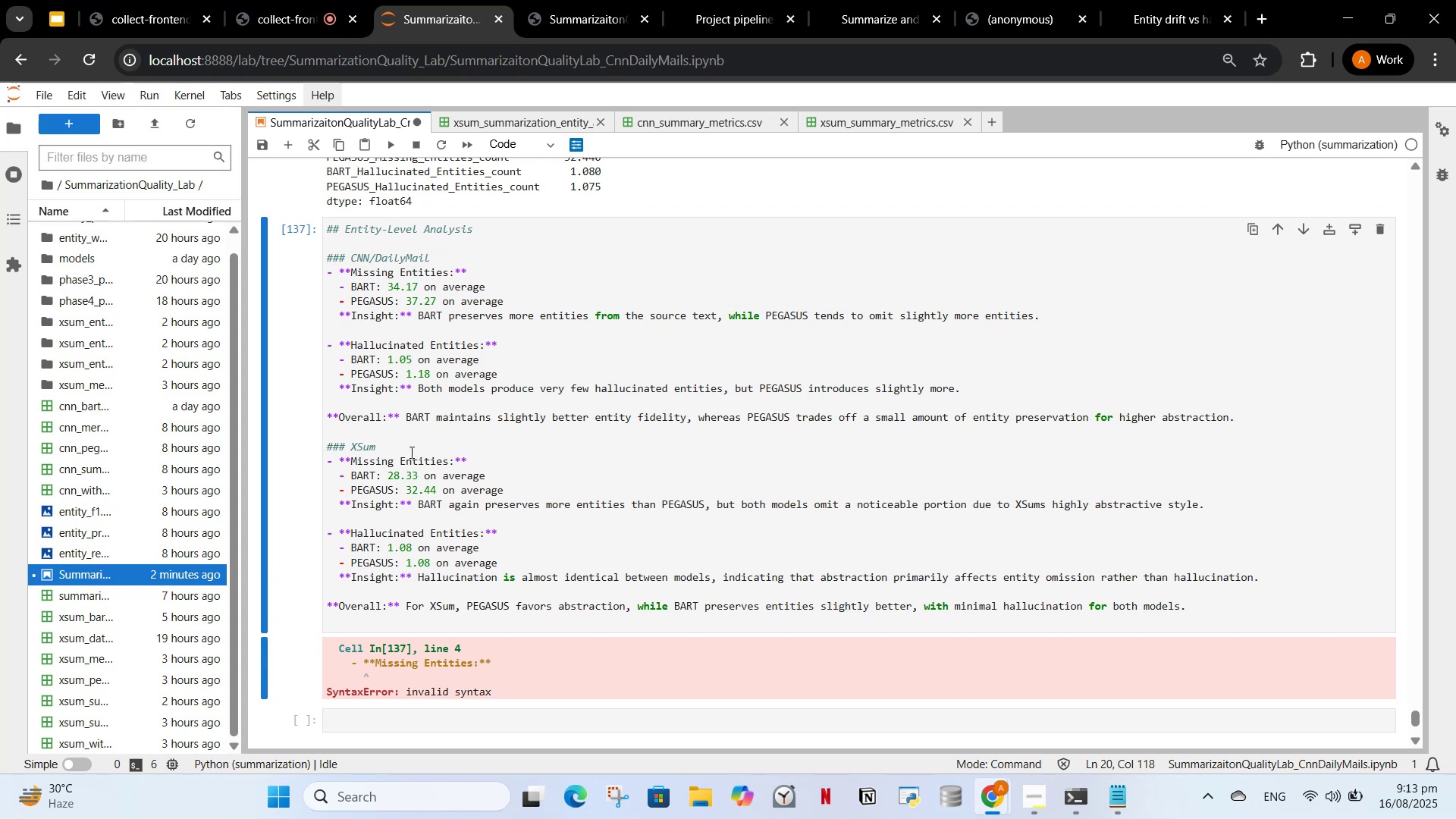 
left_click_drag(start_coordinate=[339, 464], to_coordinate=[322, 461])
 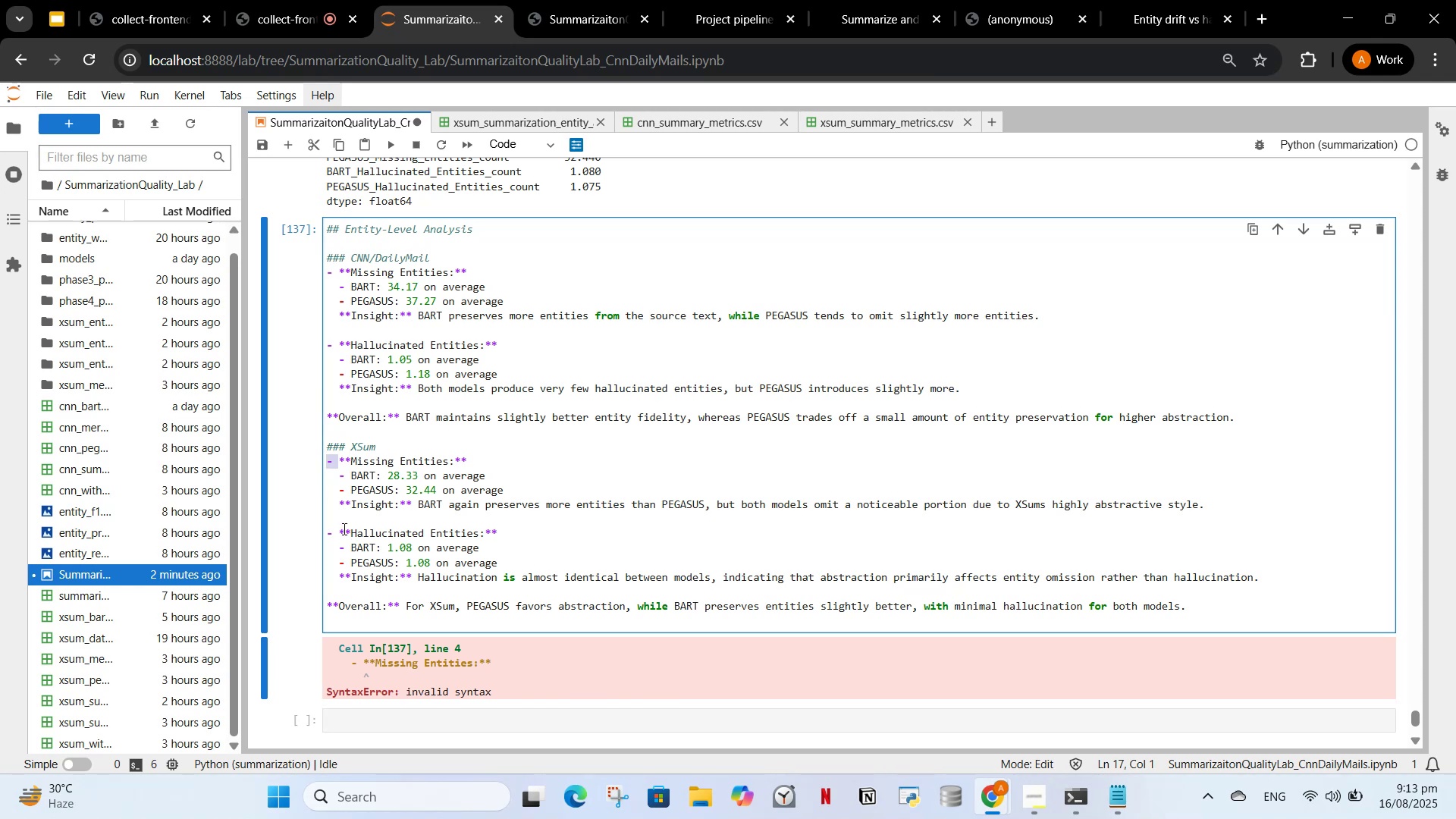 
key(Backspace)
 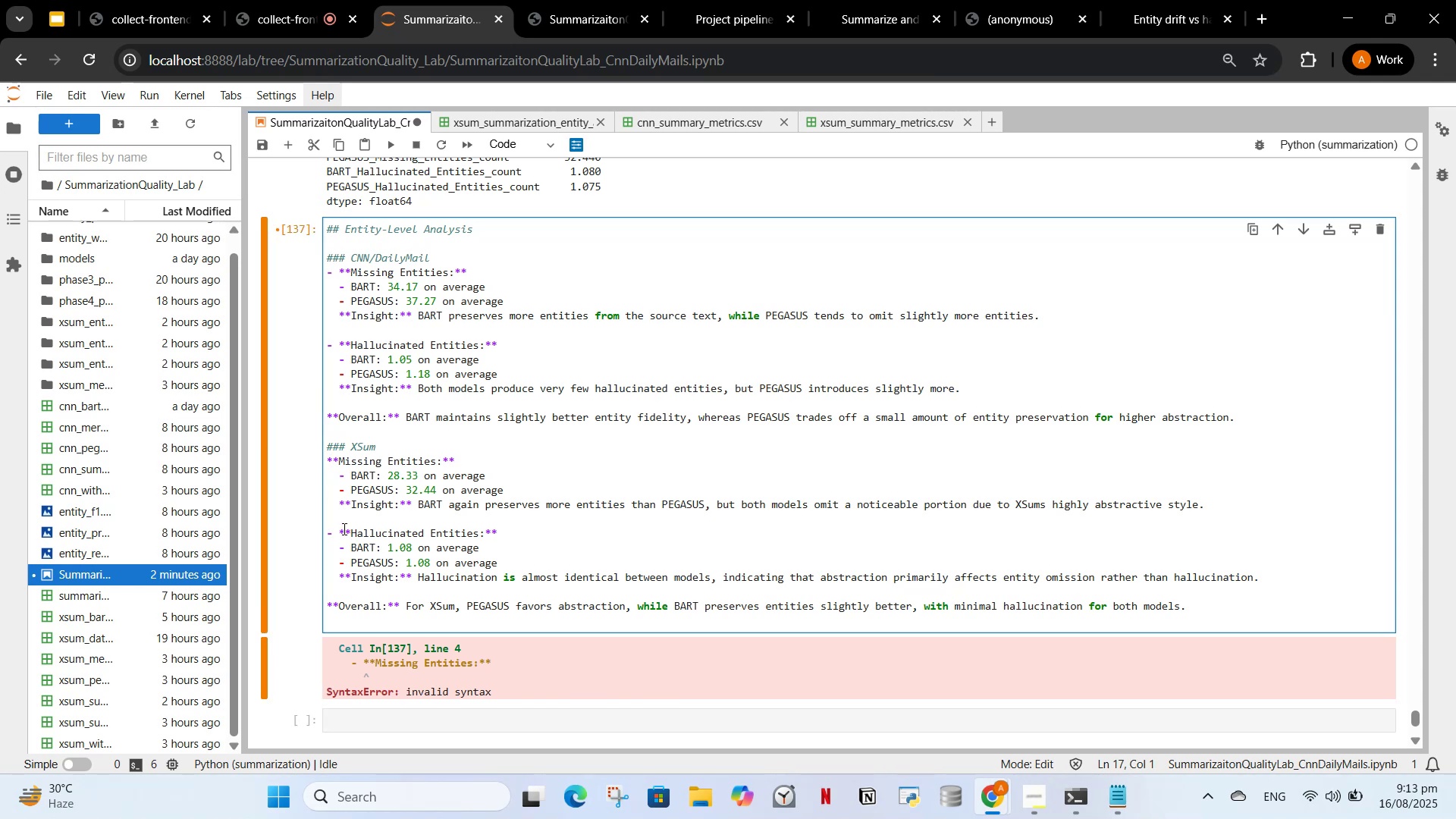 
key(ArrowDown)
 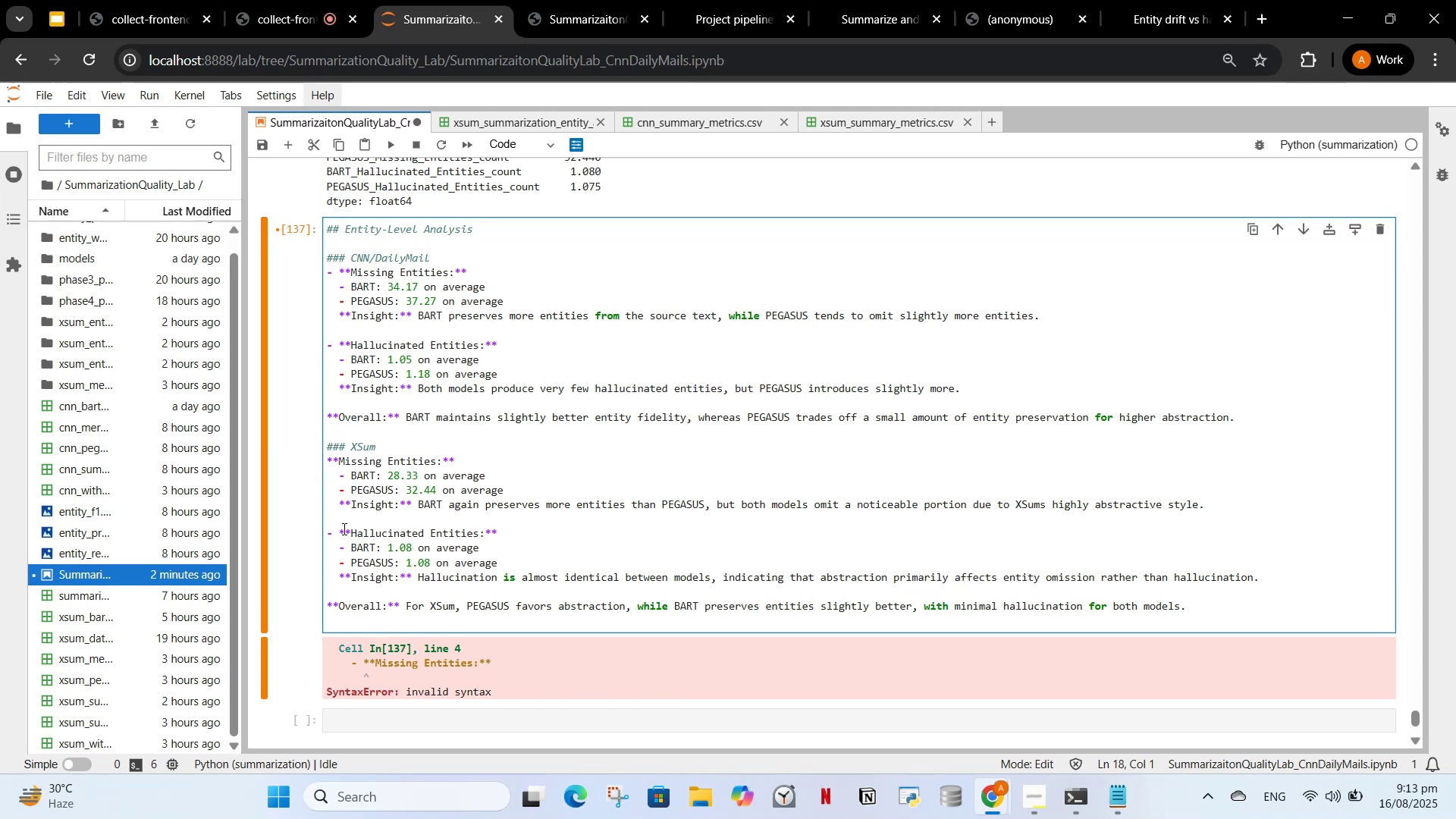 
key(ArrowRight)
 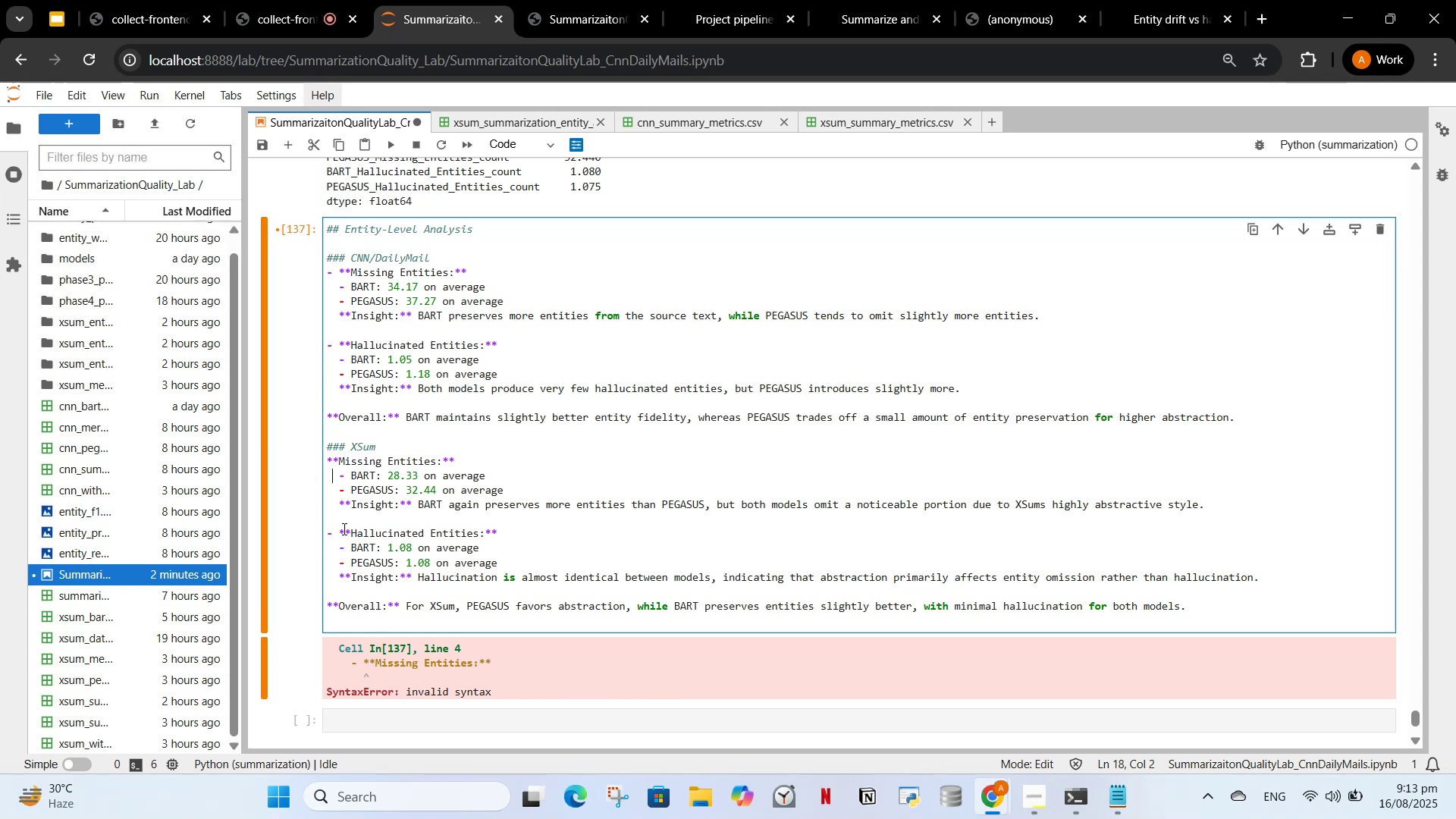 
key(ArrowDown)
 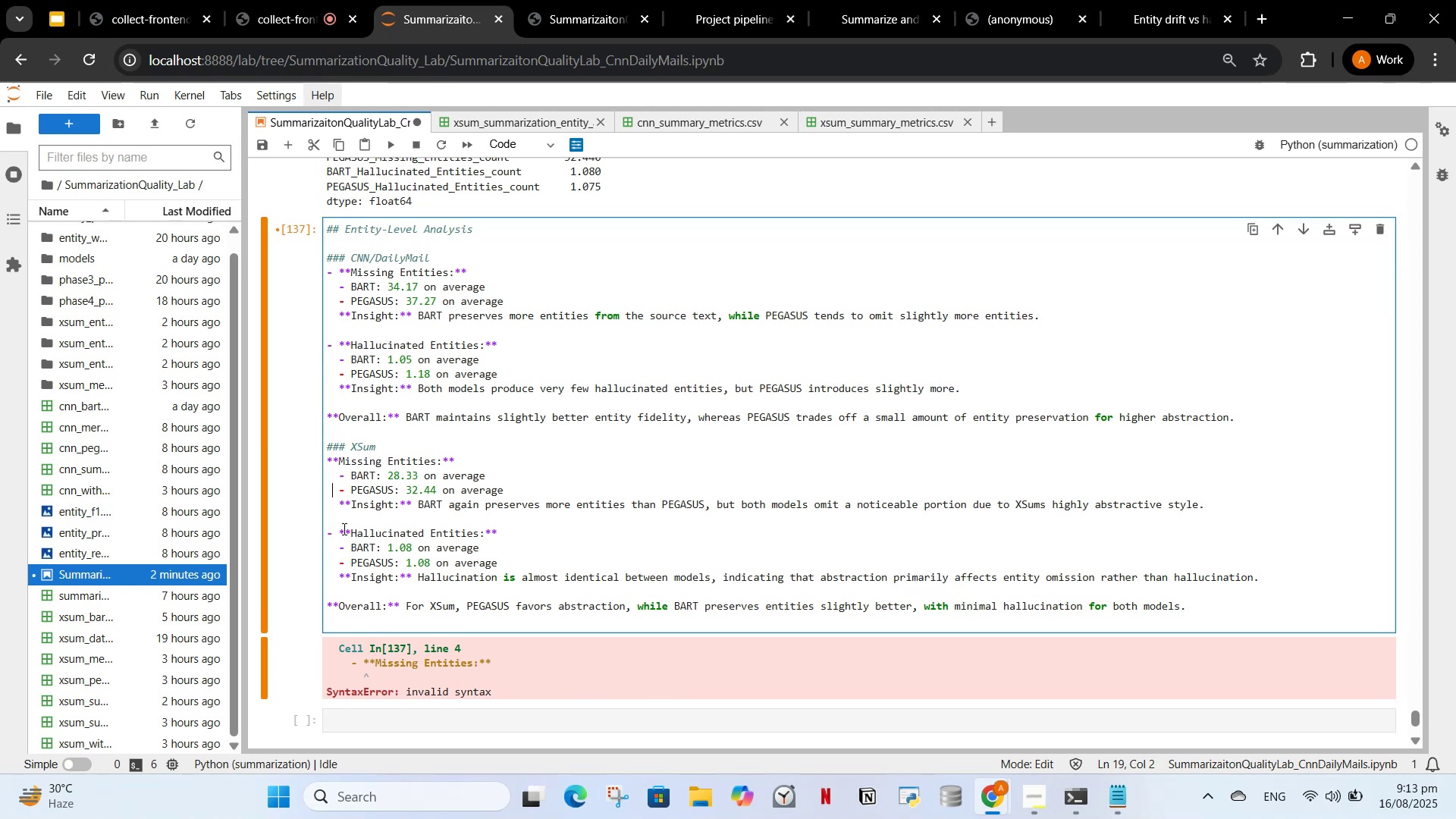 
key(ArrowDown)
 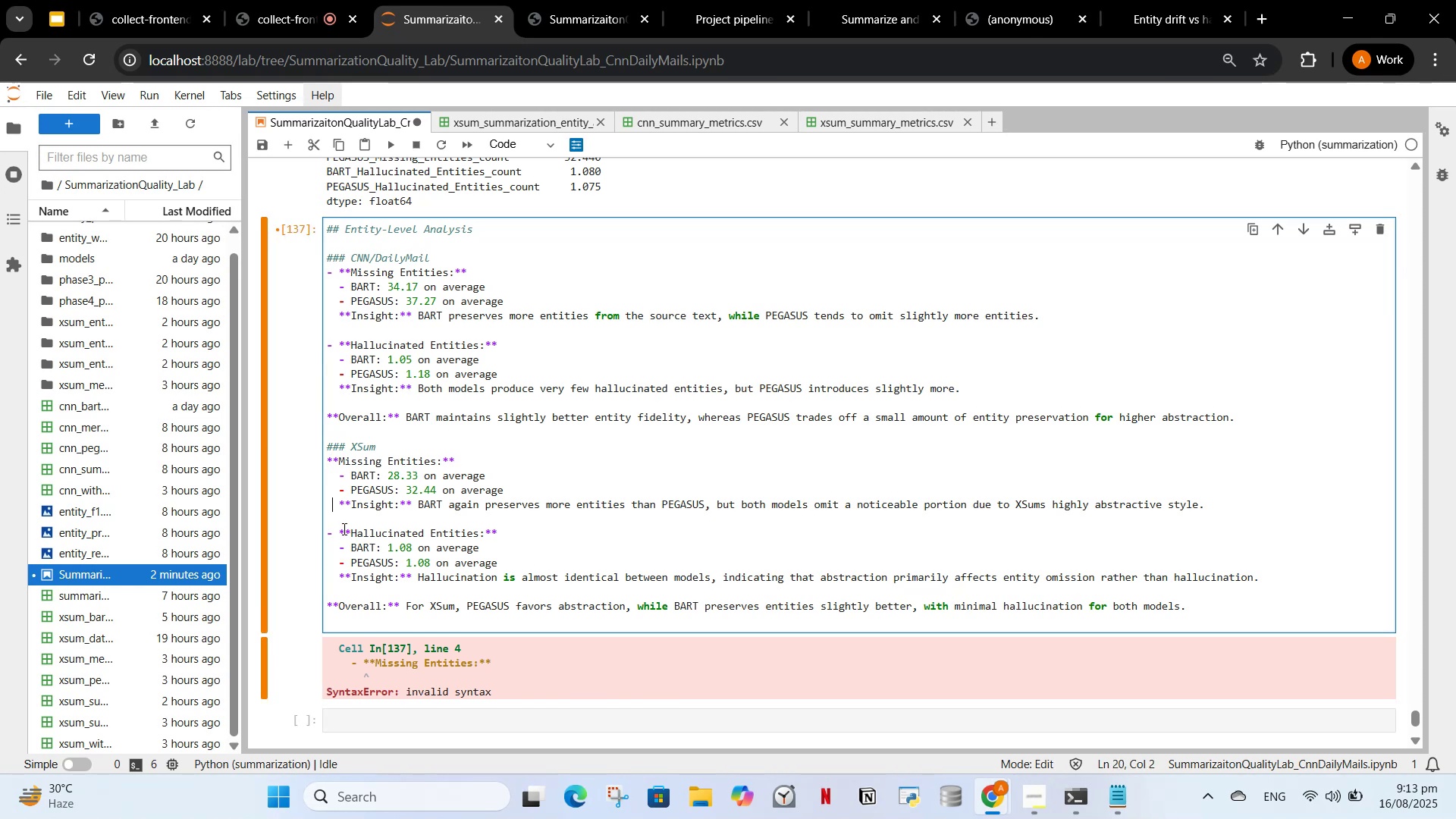 
key(ArrowDown)
 